 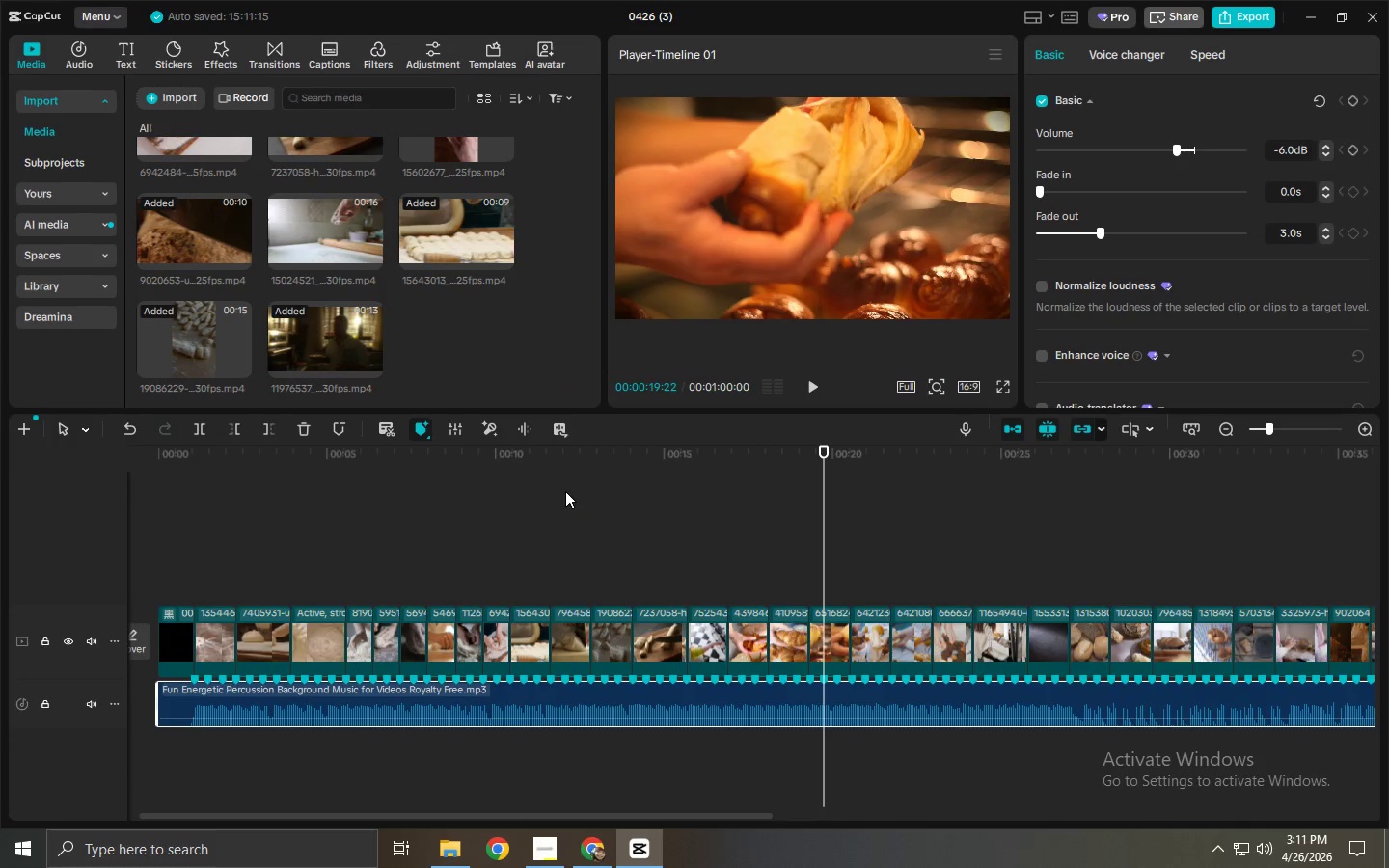 
left_click([224, 59])
 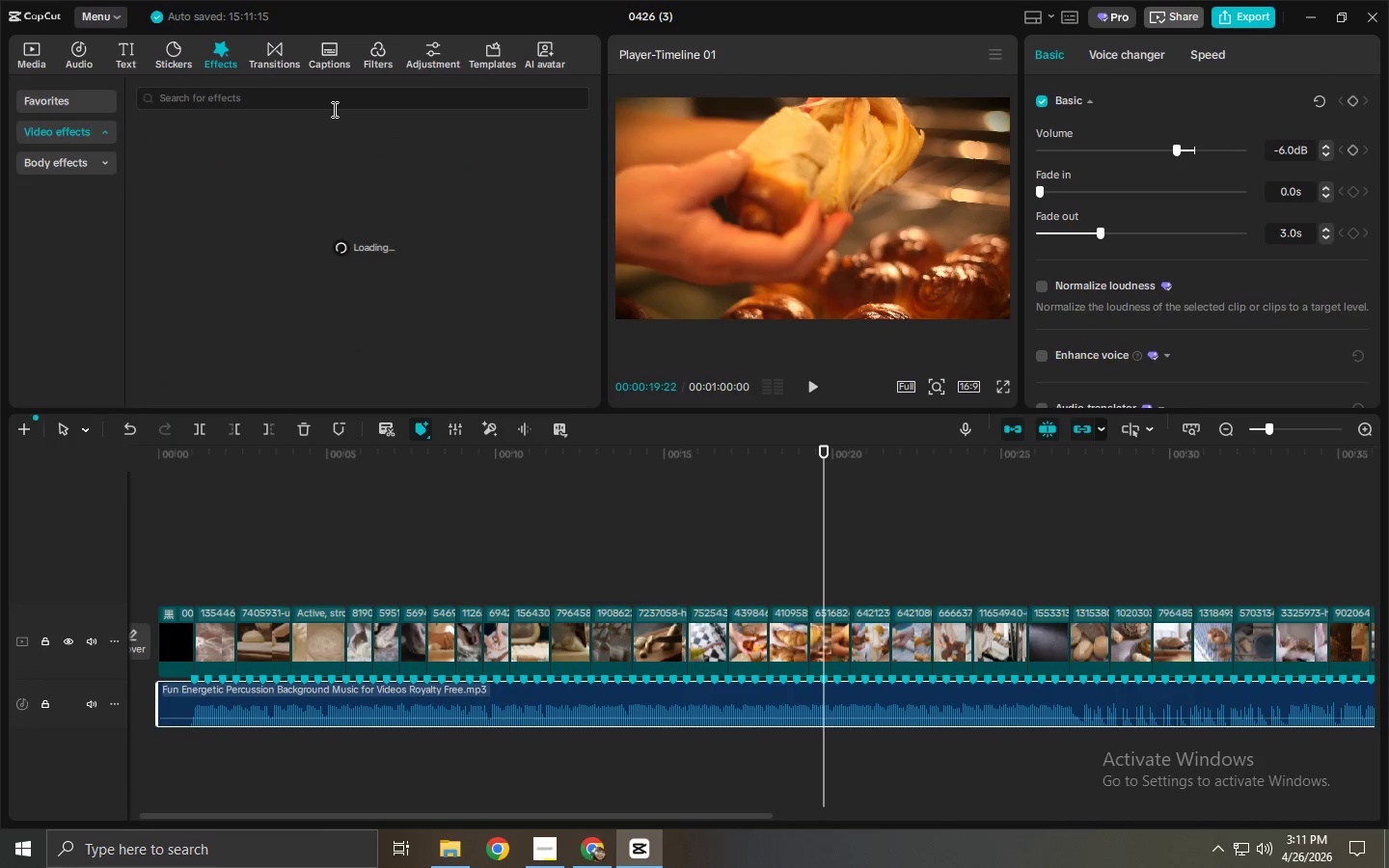 
double_click([335, 106])
 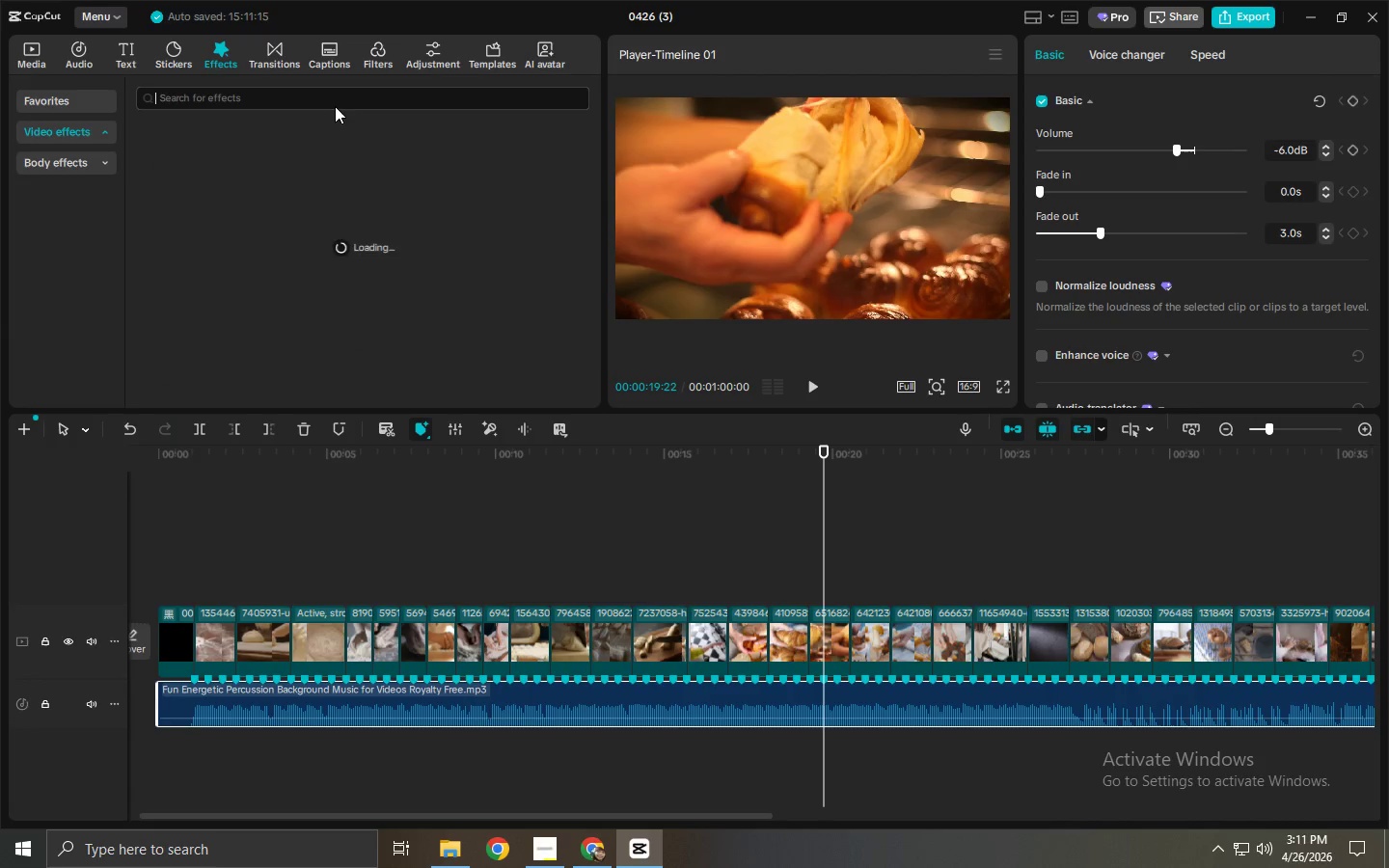 
type(edge glow)
 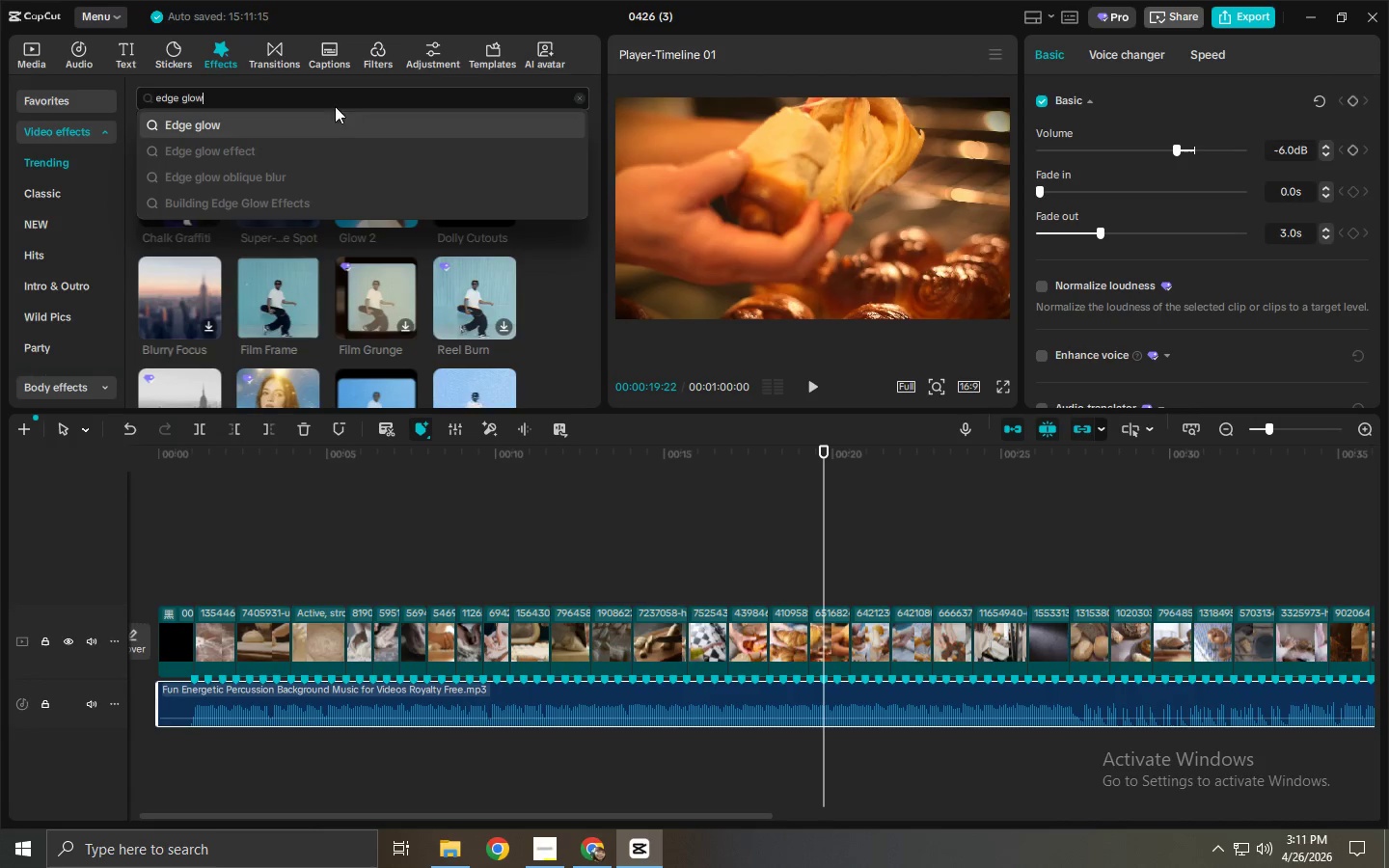 
left_click([323, 123])
 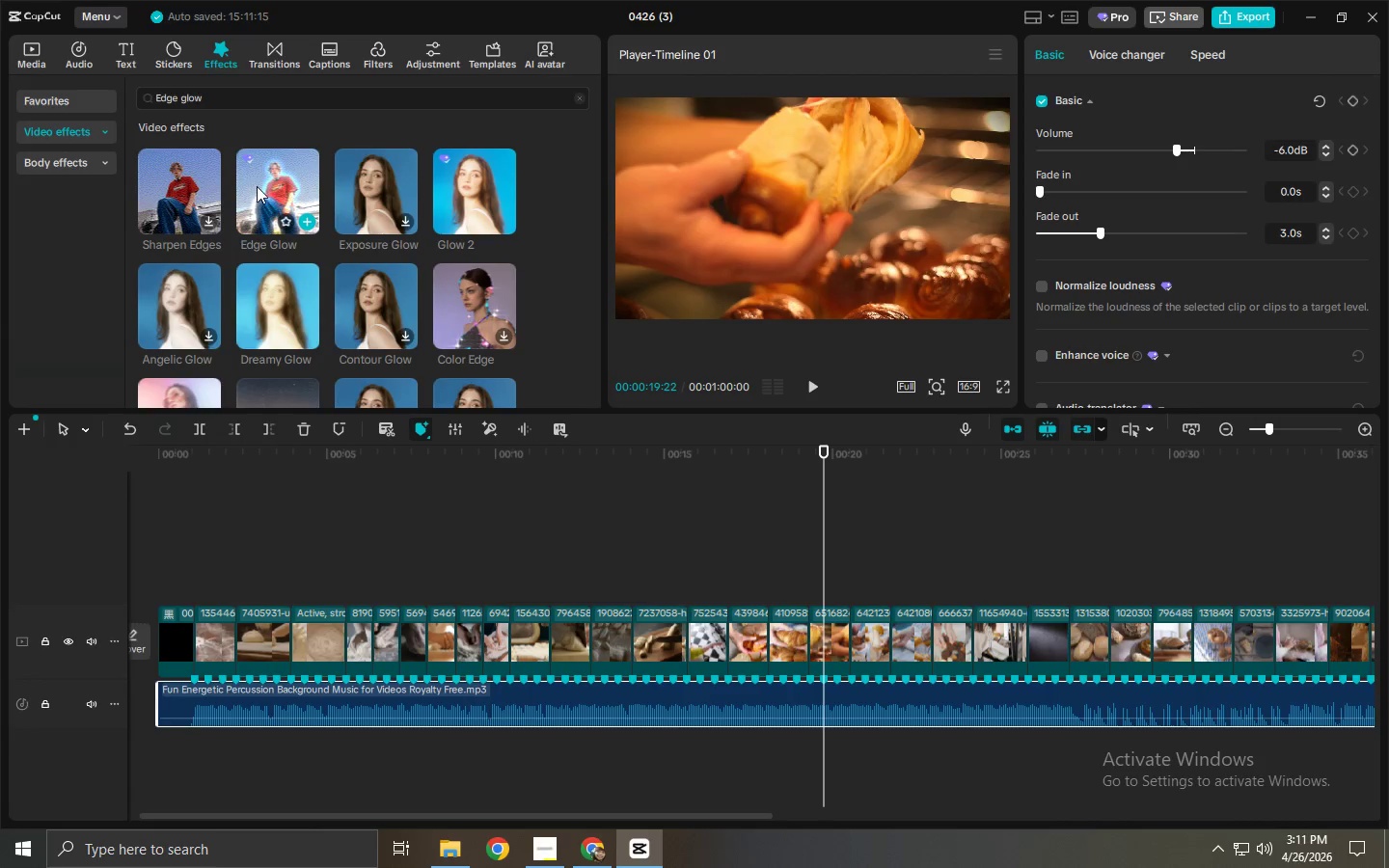 
wait(5.97)
 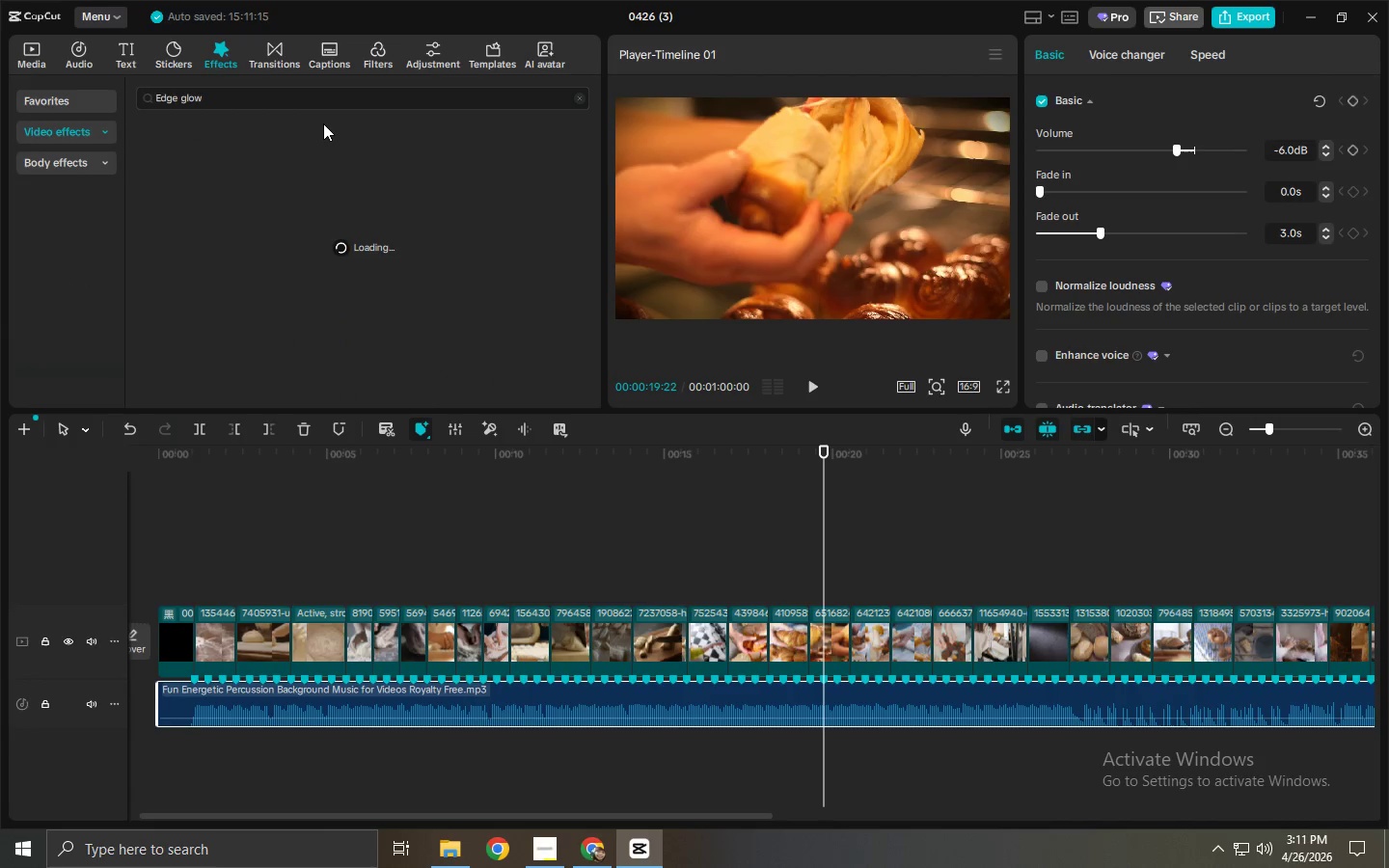 
left_click_drag(start_coordinate=[271, 177], to_coordinate=[194, 584])
 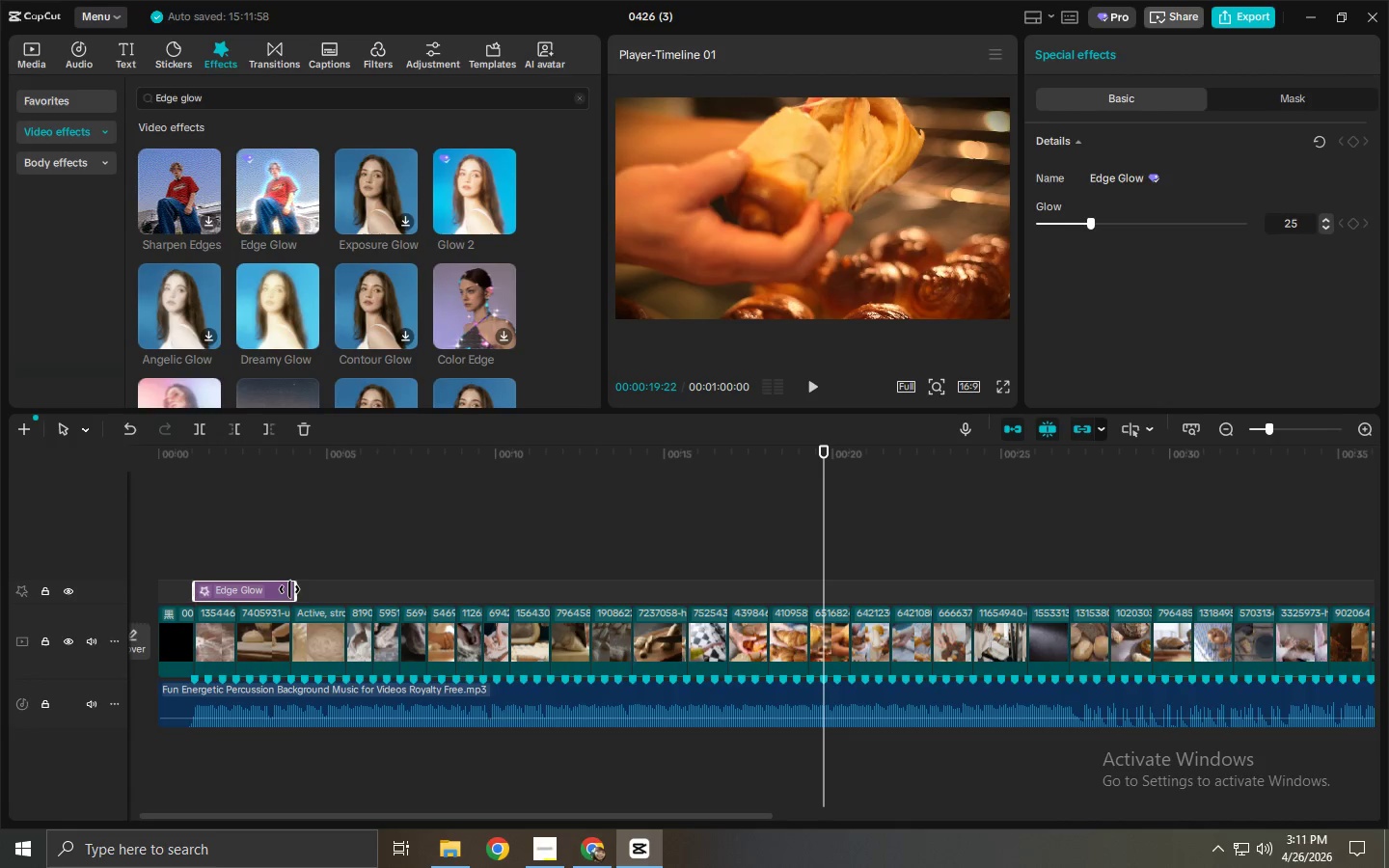 
left_click_drag(start_coordinate=[296, 589], to_coordinate=[340, 590])
 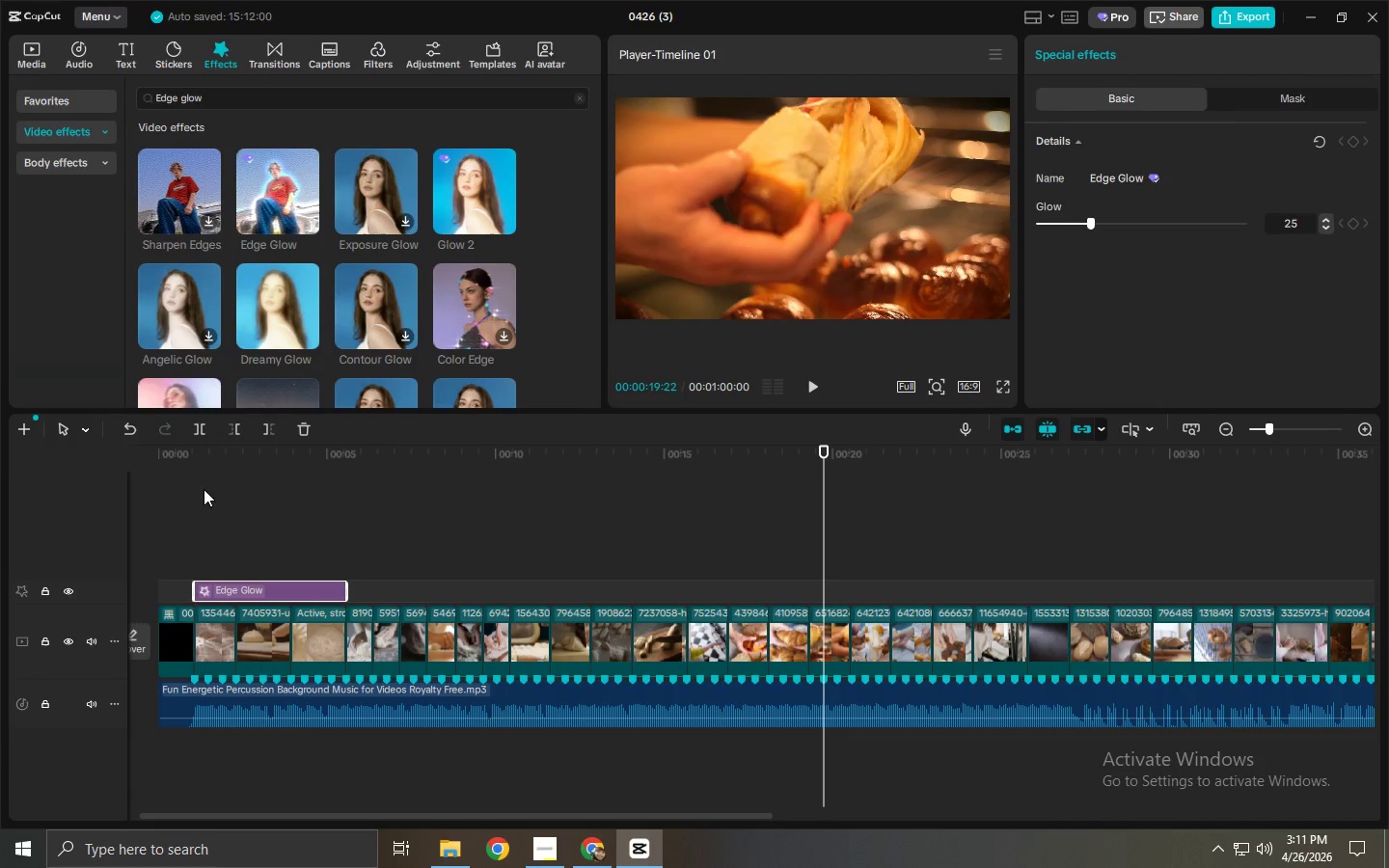 
left_click([189, 464])
 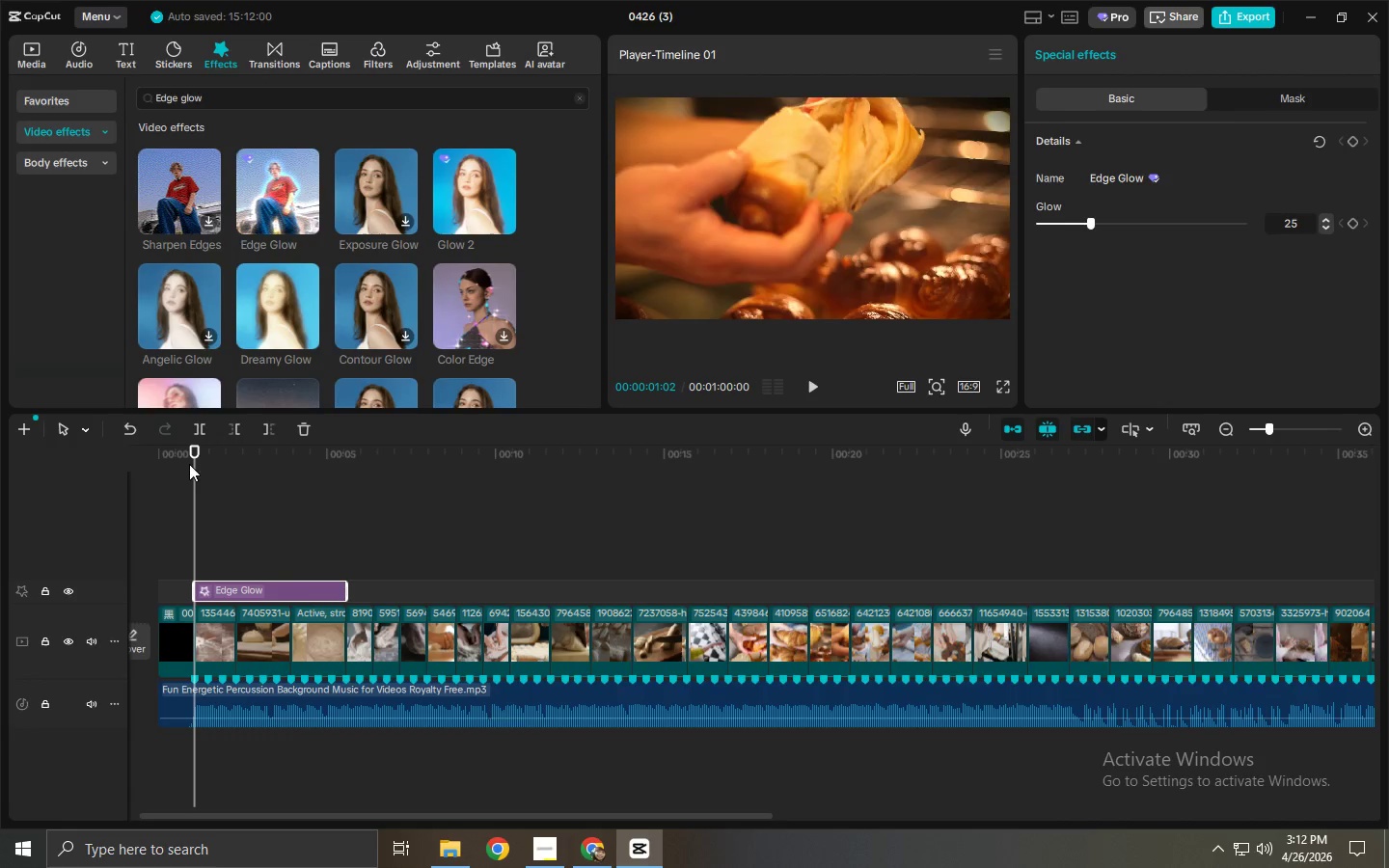 
key(Space)
 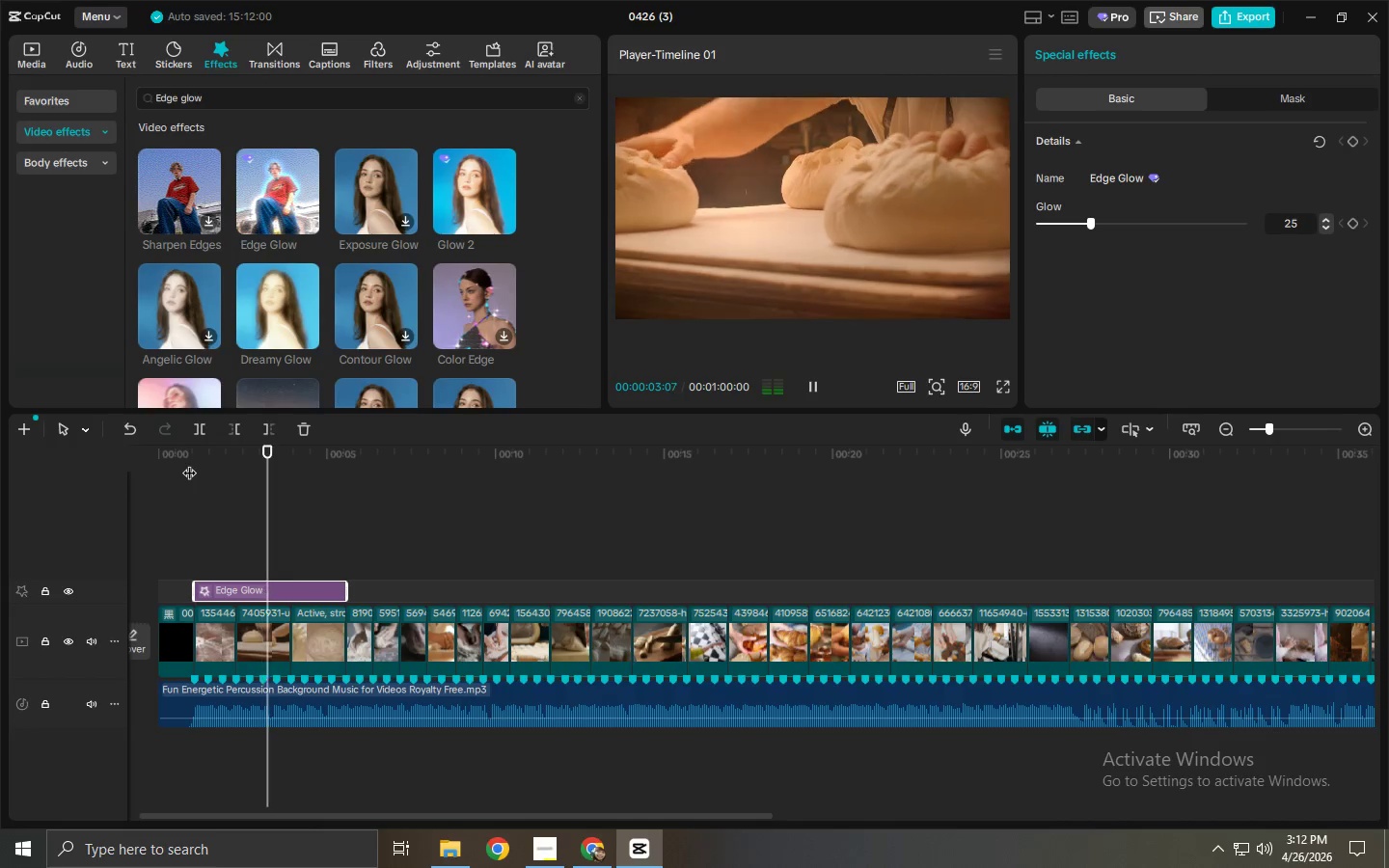 
key(Space)
 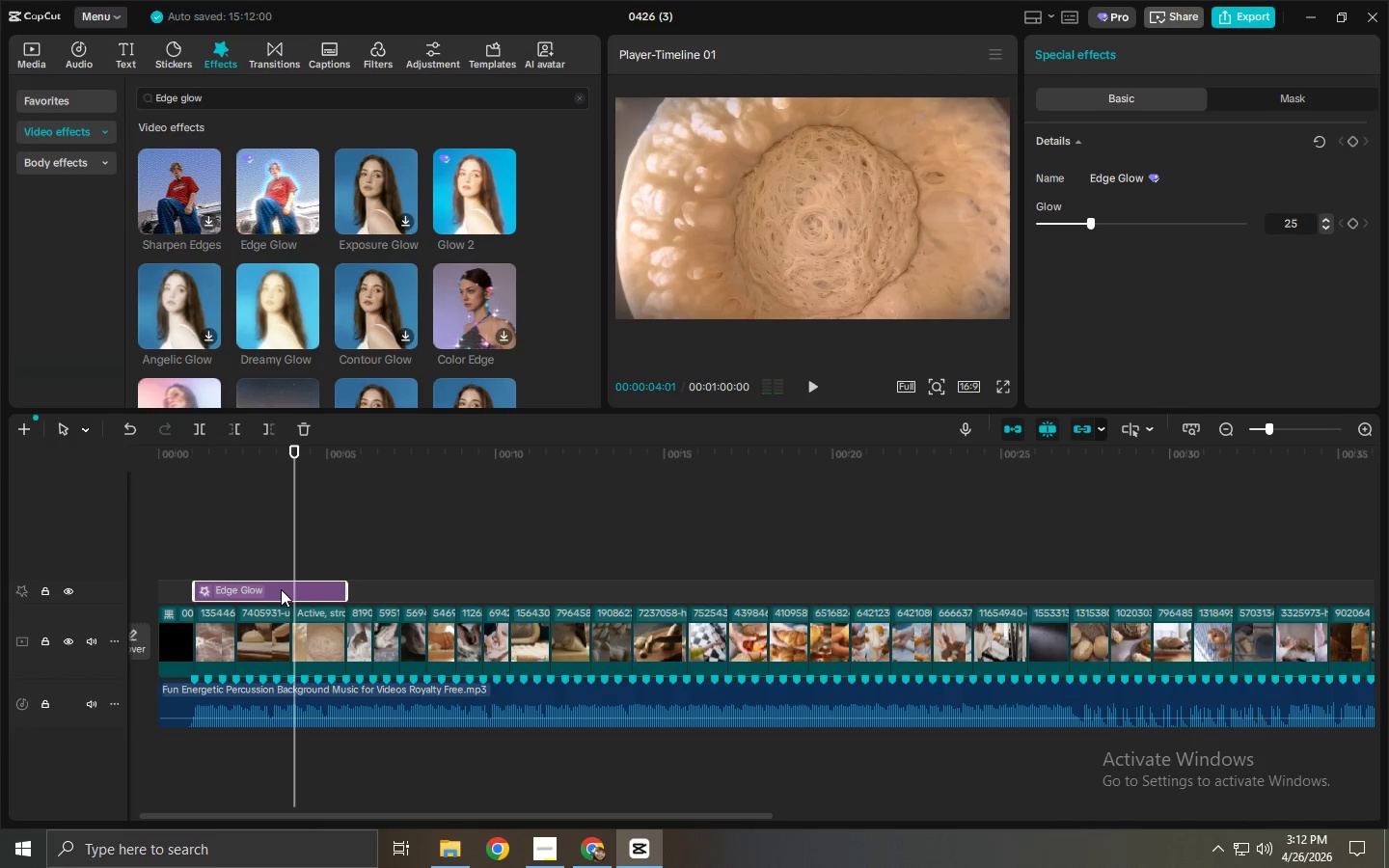 
left_click([283, 593])
 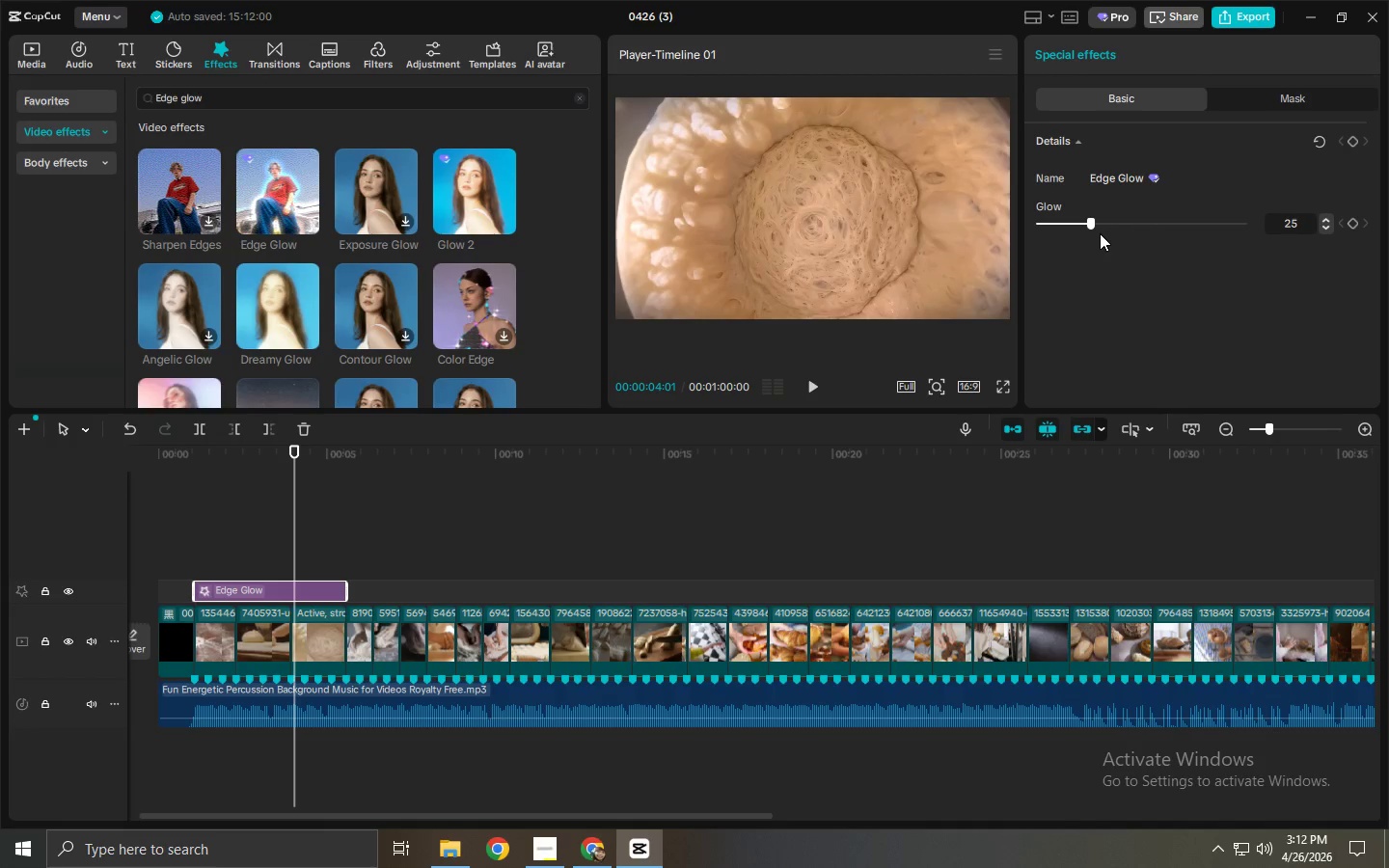 
left_click_drag(start_coordinate=[1087, 221], to_coordinate=[1086, 235])
 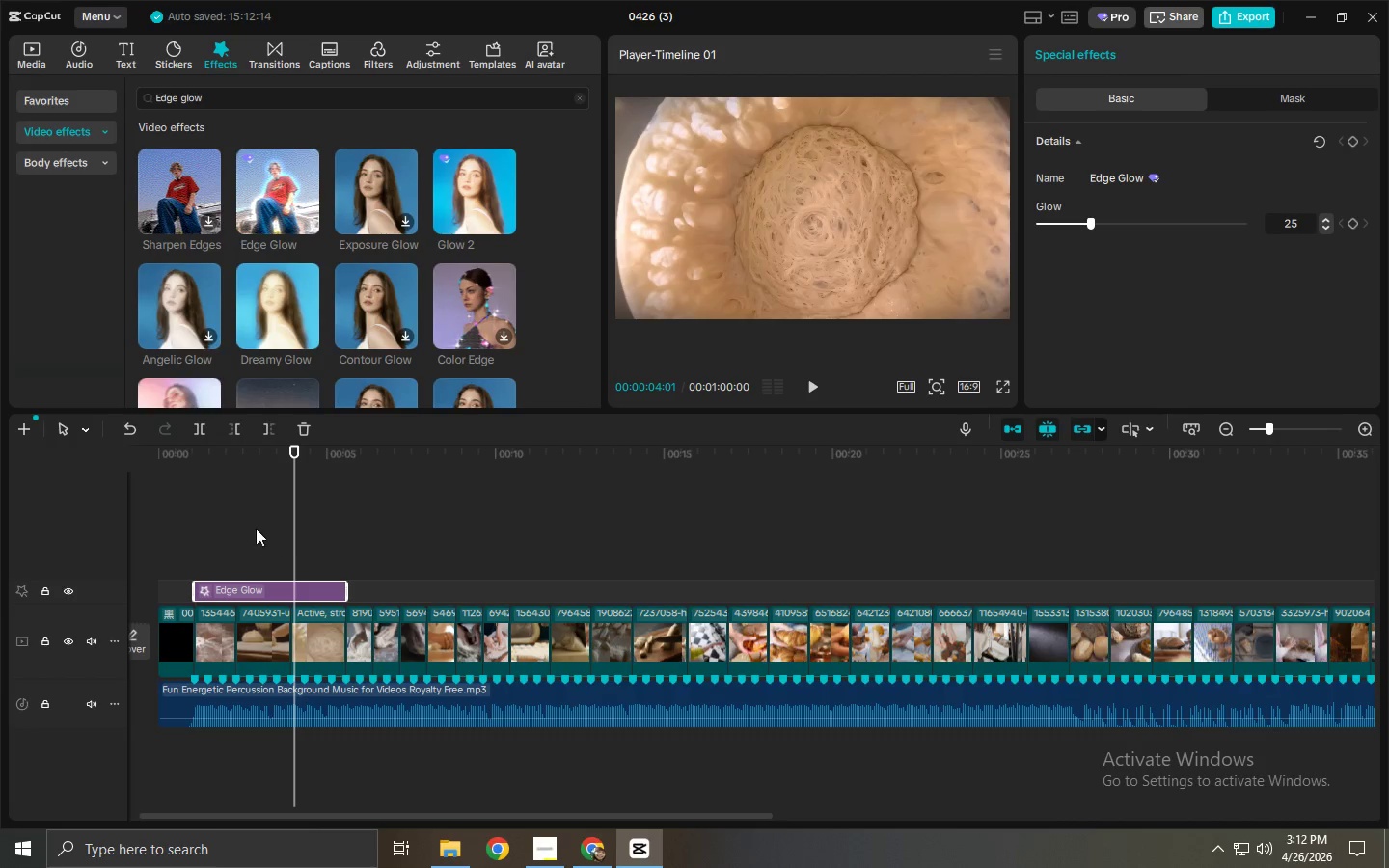 
left_click_drag(start_coordinate=[255, 468], to_coordinate=[115, 470])
 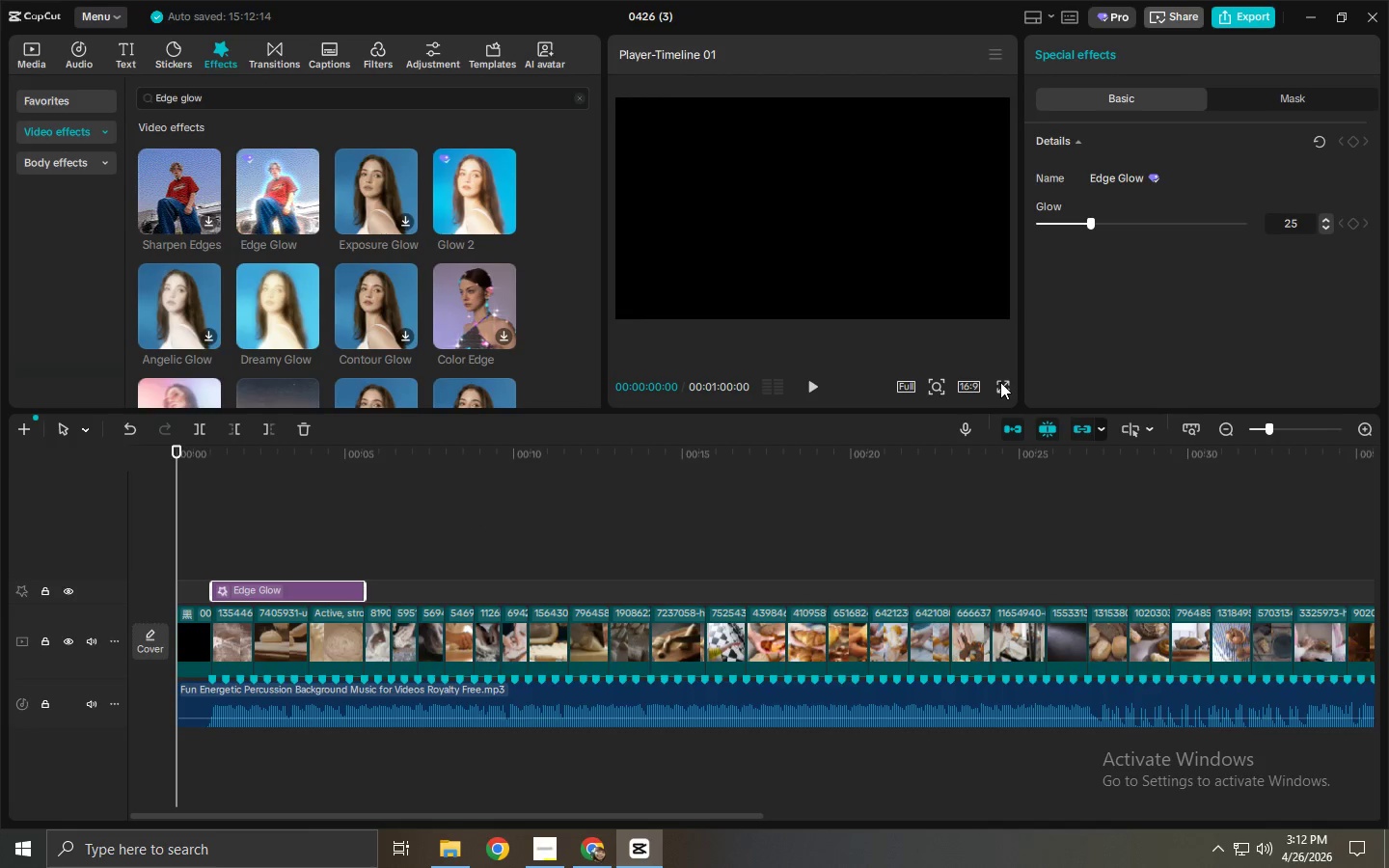 
key(Space)
 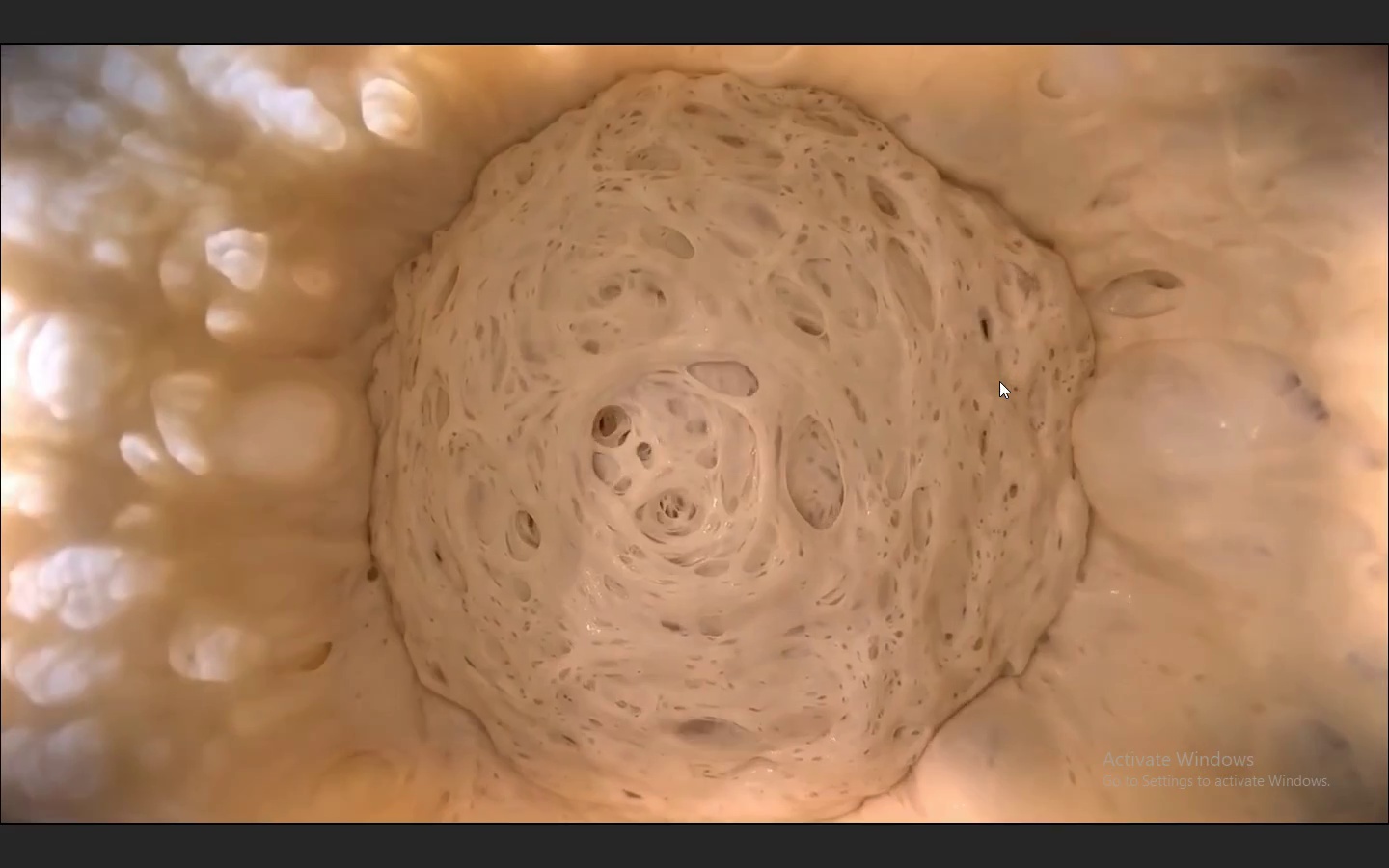 
wait(7.16)
 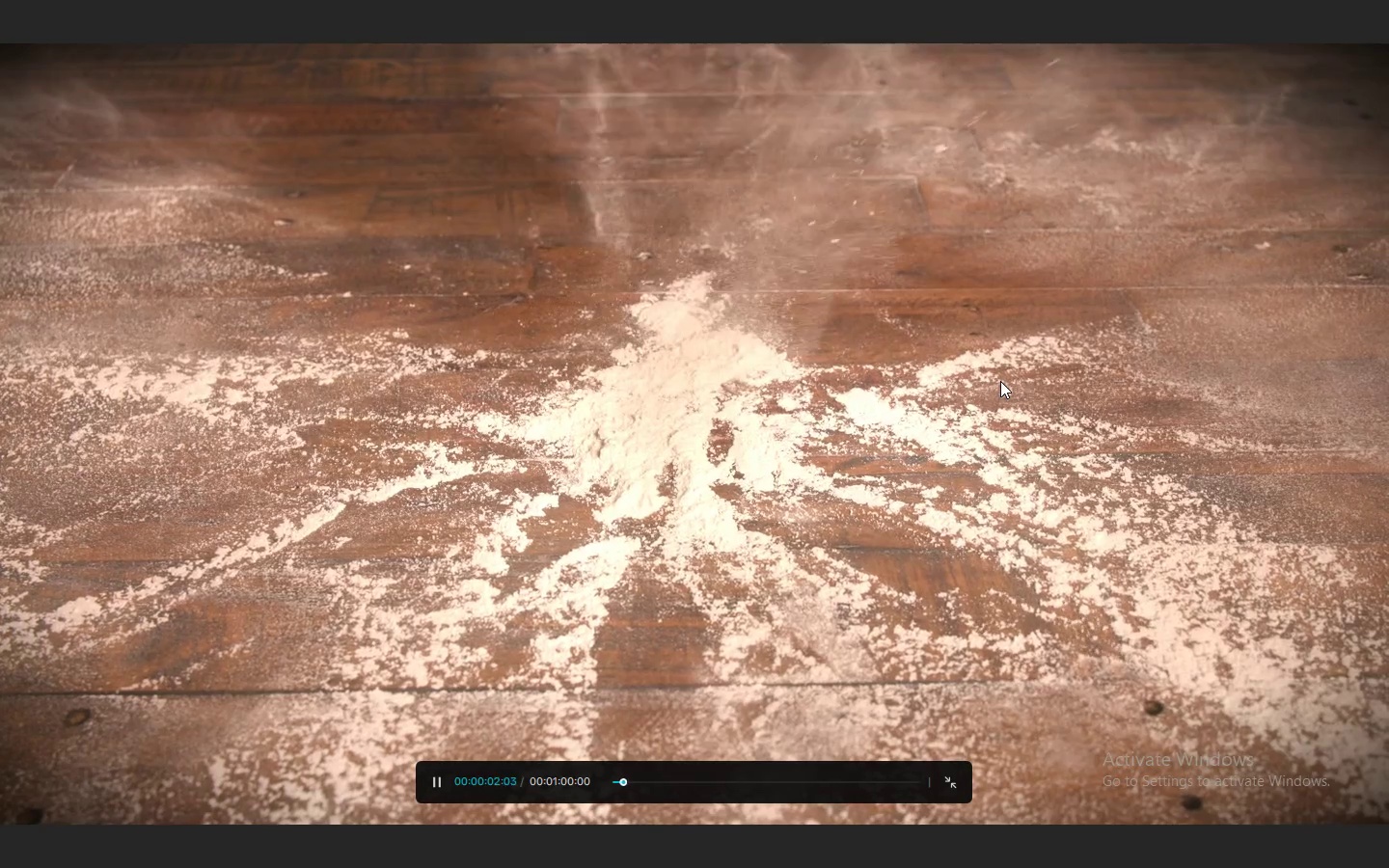 
key(Space)
 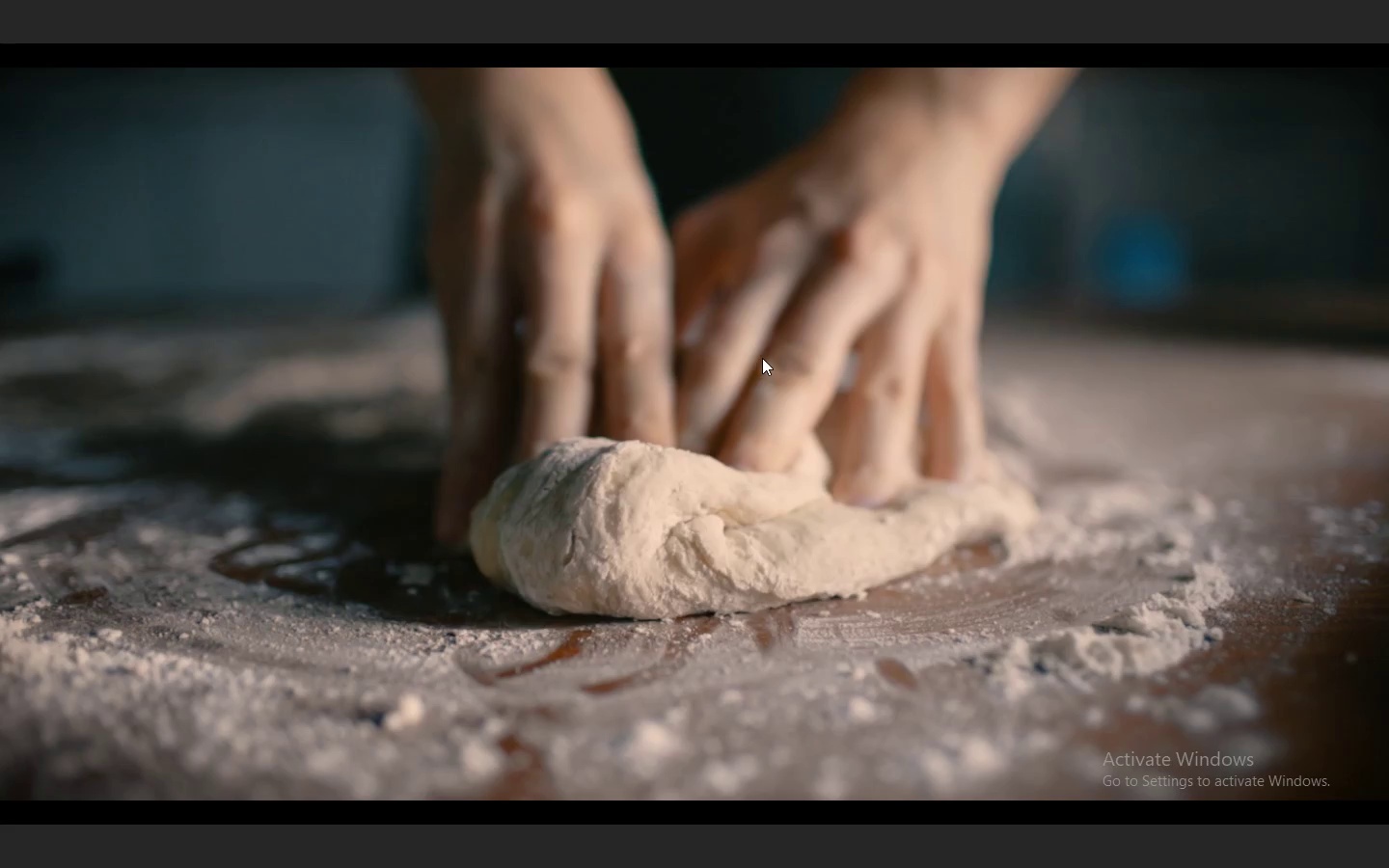 
key(Escape)
 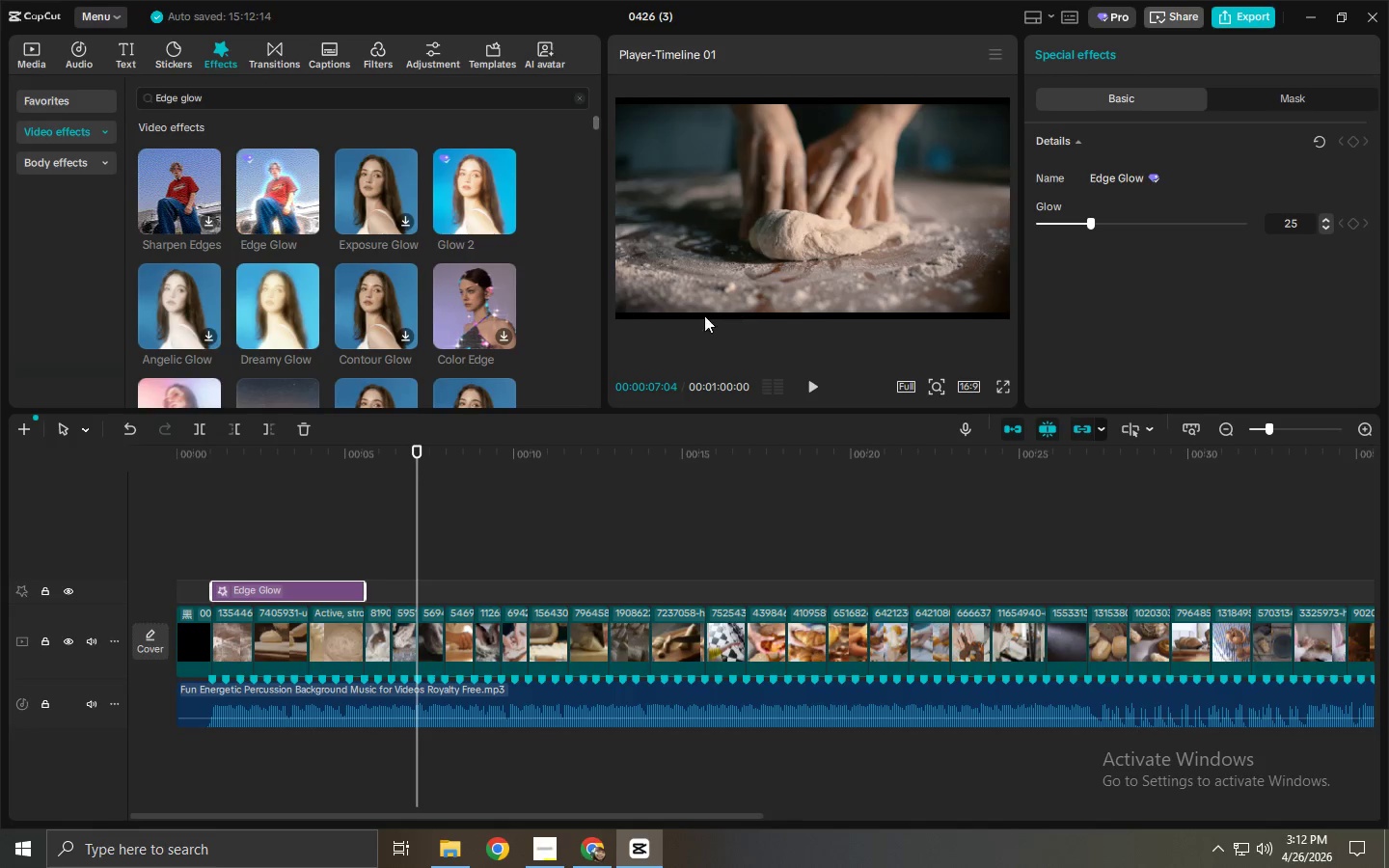 
left_click([730, 287])
 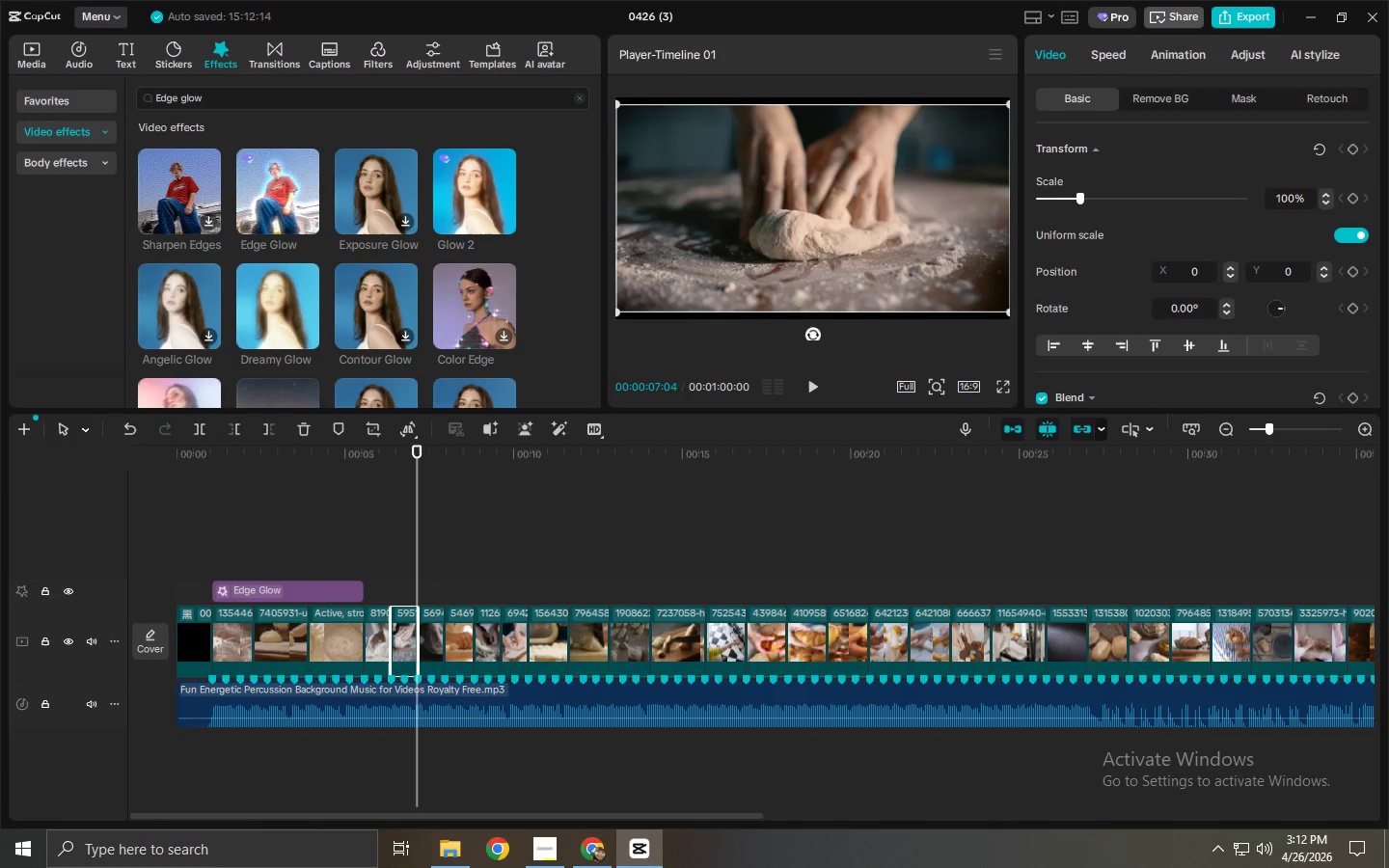 
left_click_drag(start_coordinate=[1010, 310], to_coordinate=[1023, 319])
 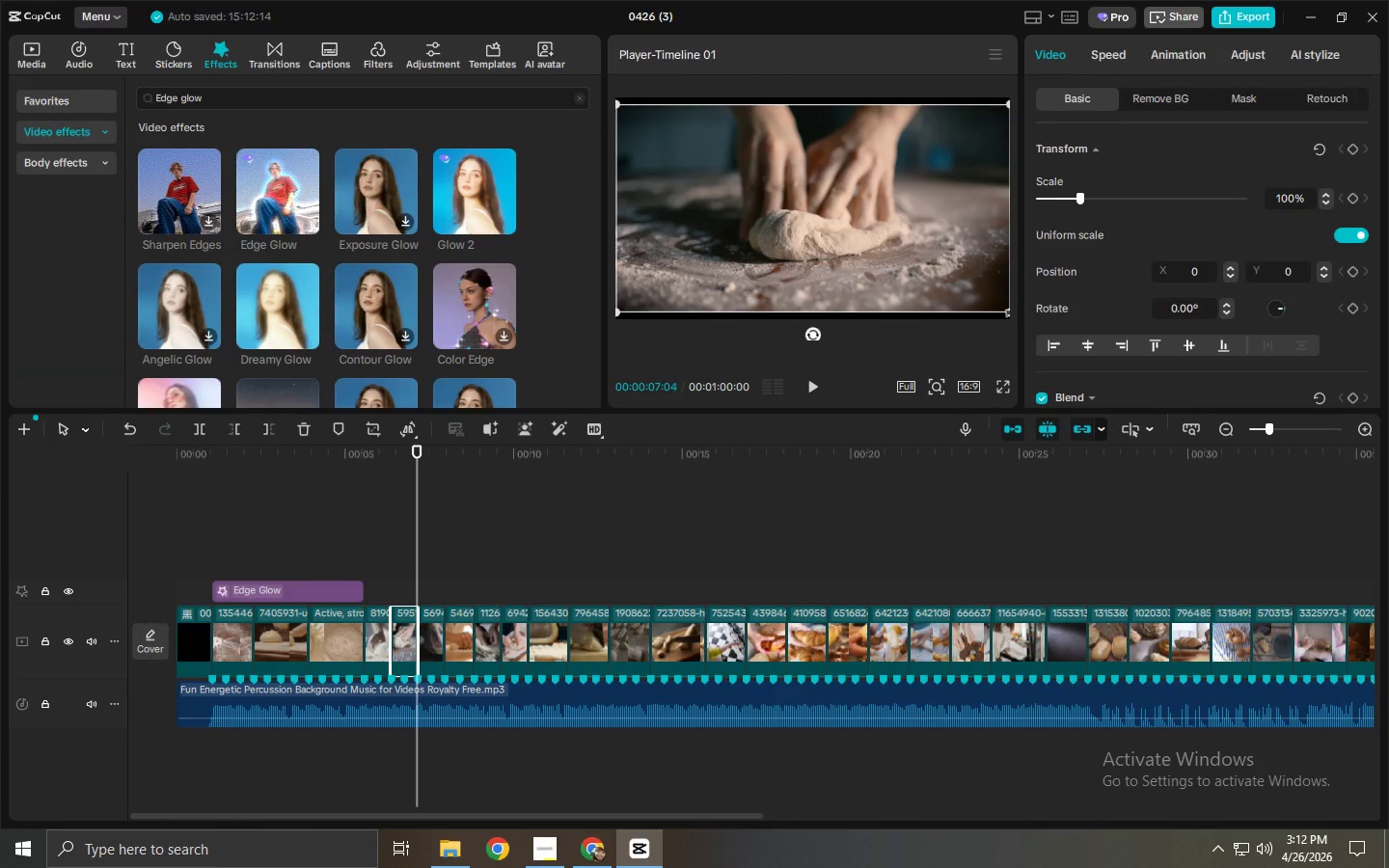 
left_click_drag(start_coordinate=[1008, 313], to_coordinate=[1019, 320])
 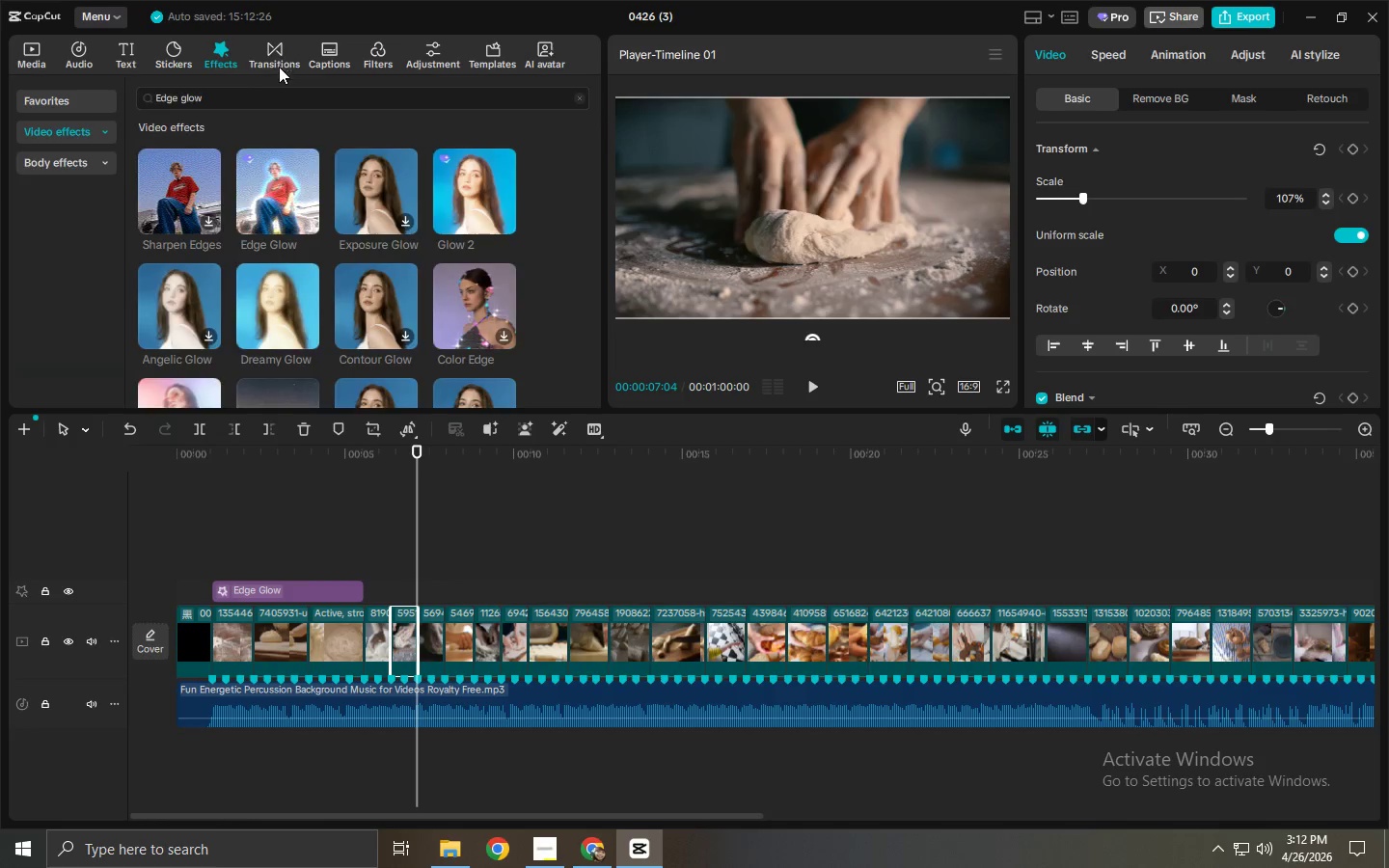 
double_click([297, 104])
 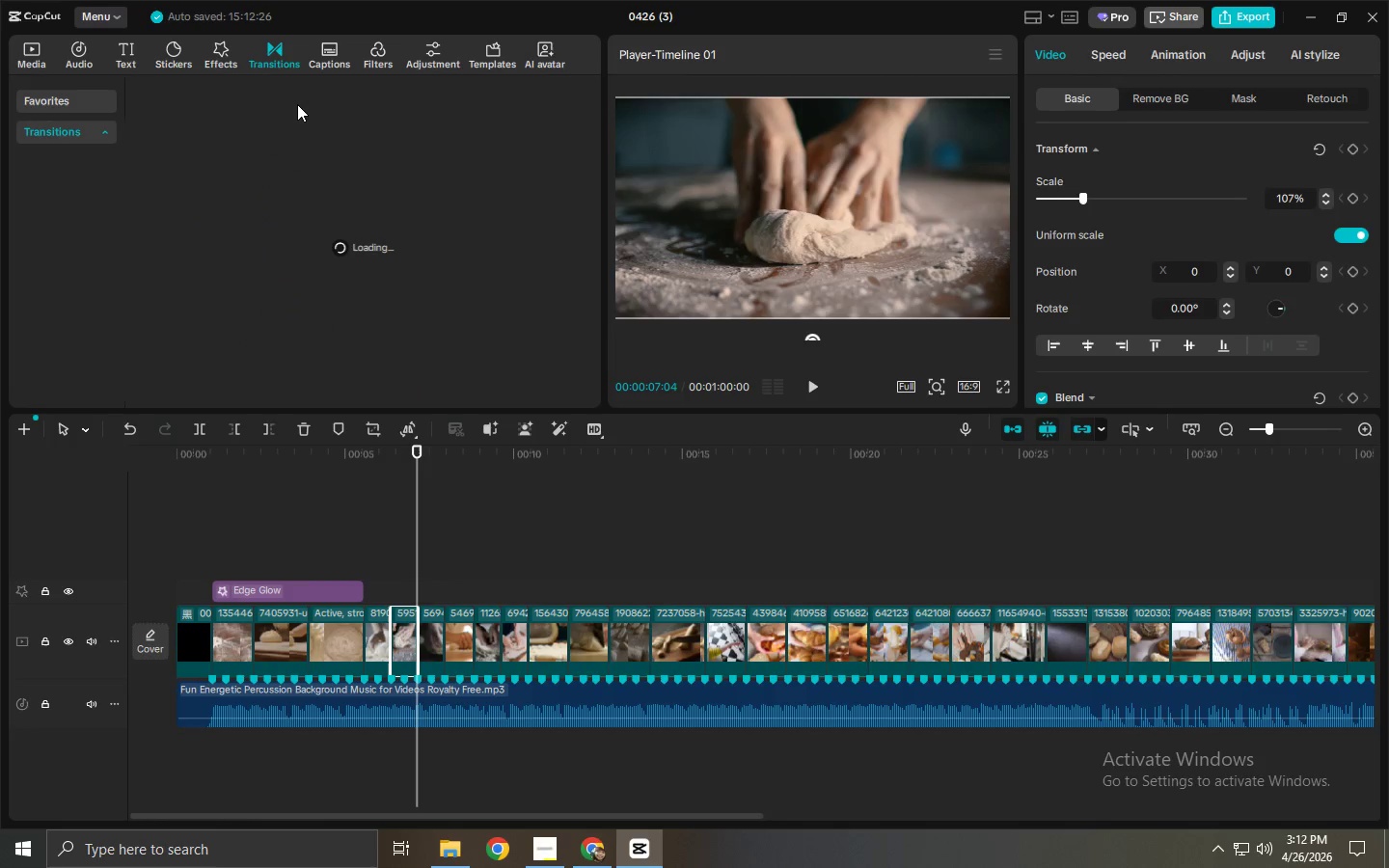 
triple_click([297, 104])
 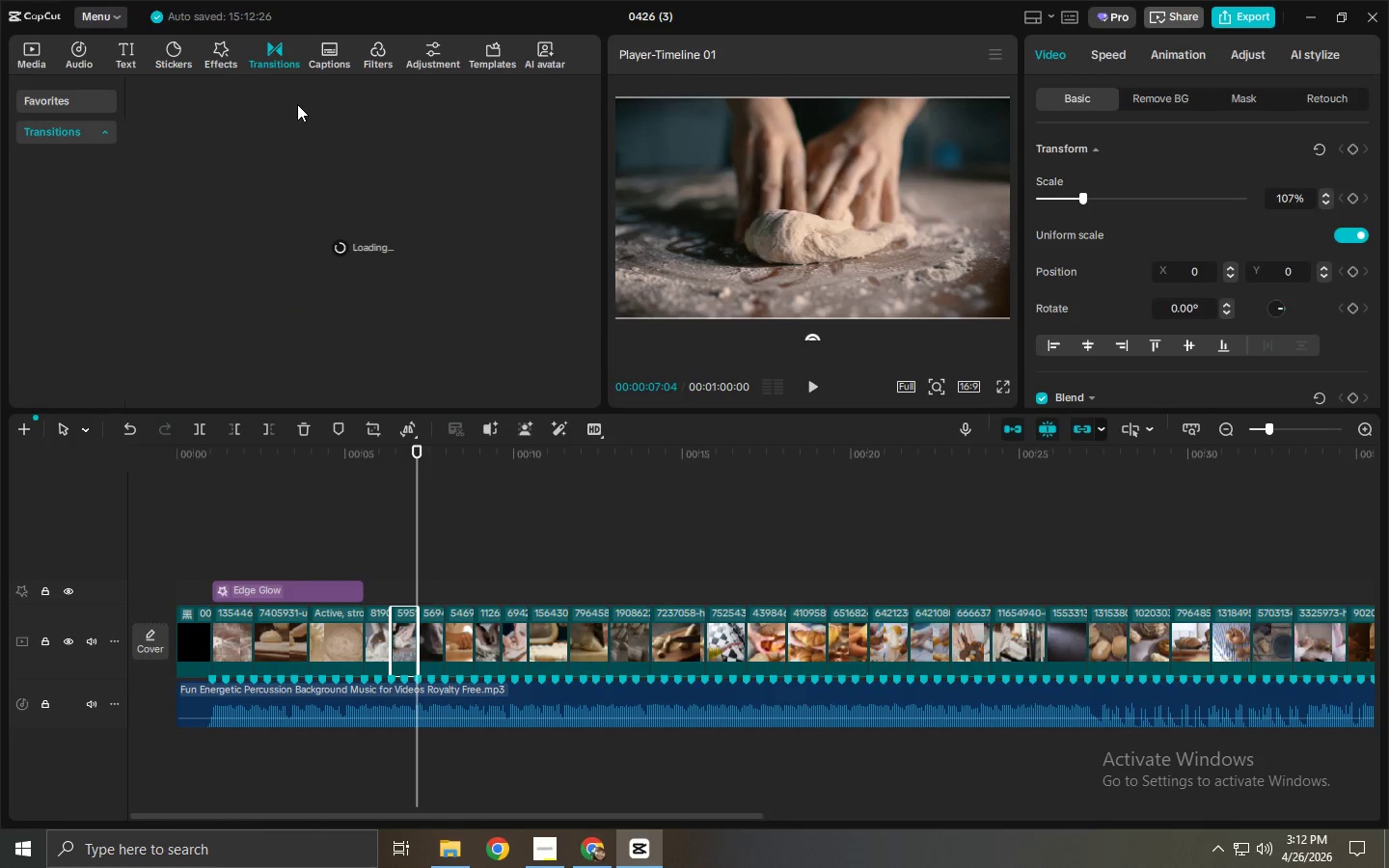 
triple_click([297, 104])
 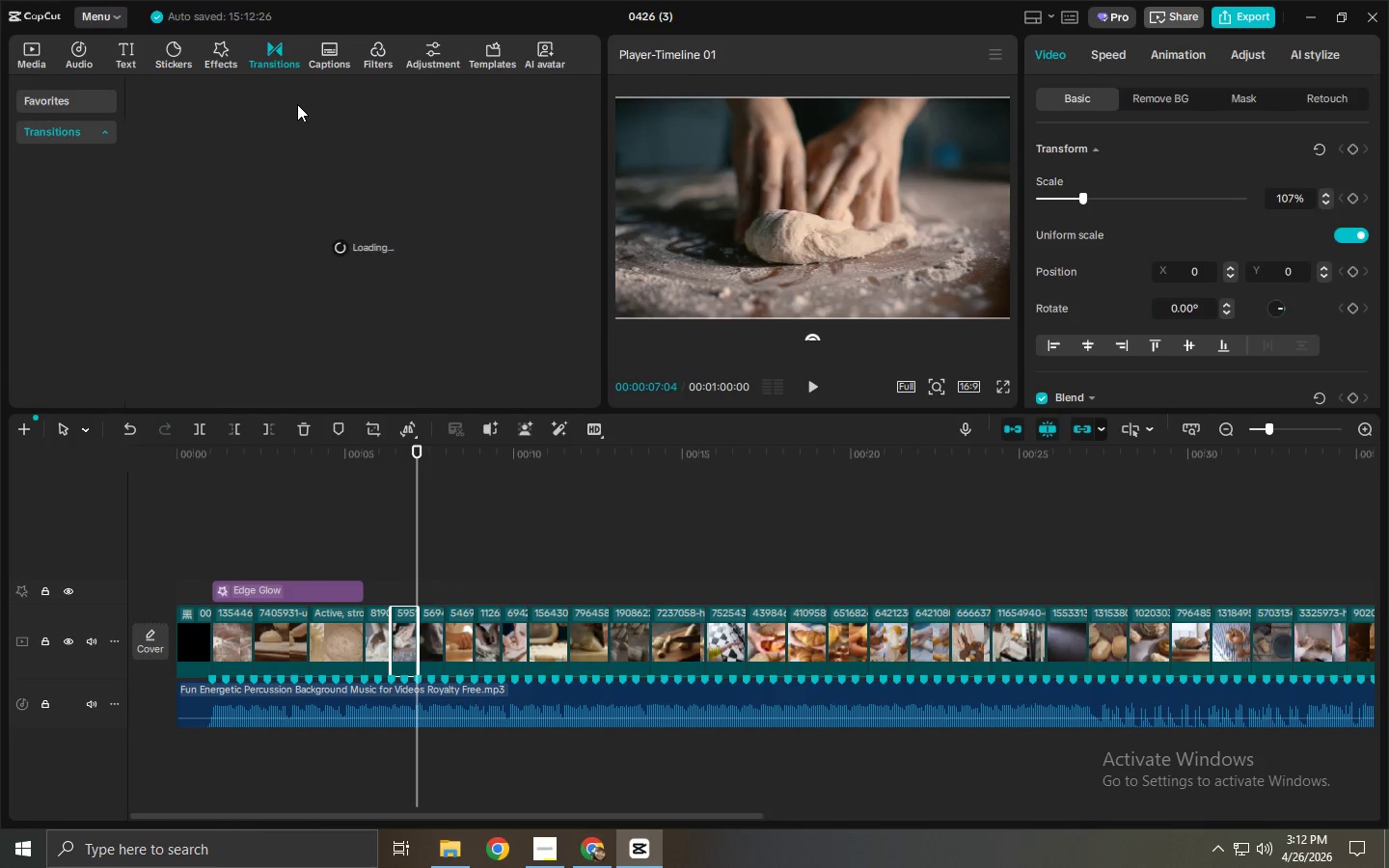 
triple_click([297, 104])
 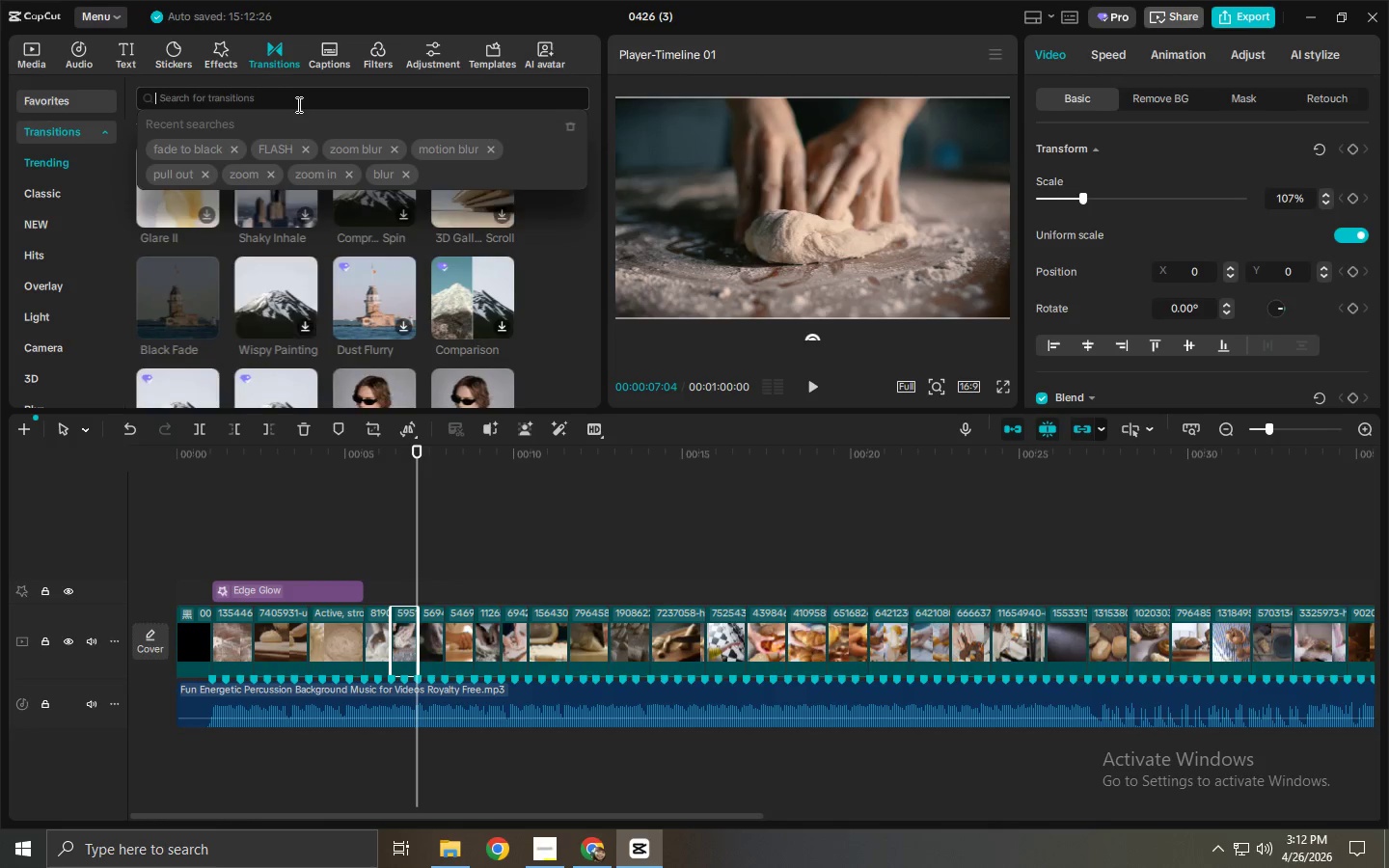 
type(flashg)
key(Backspace)
 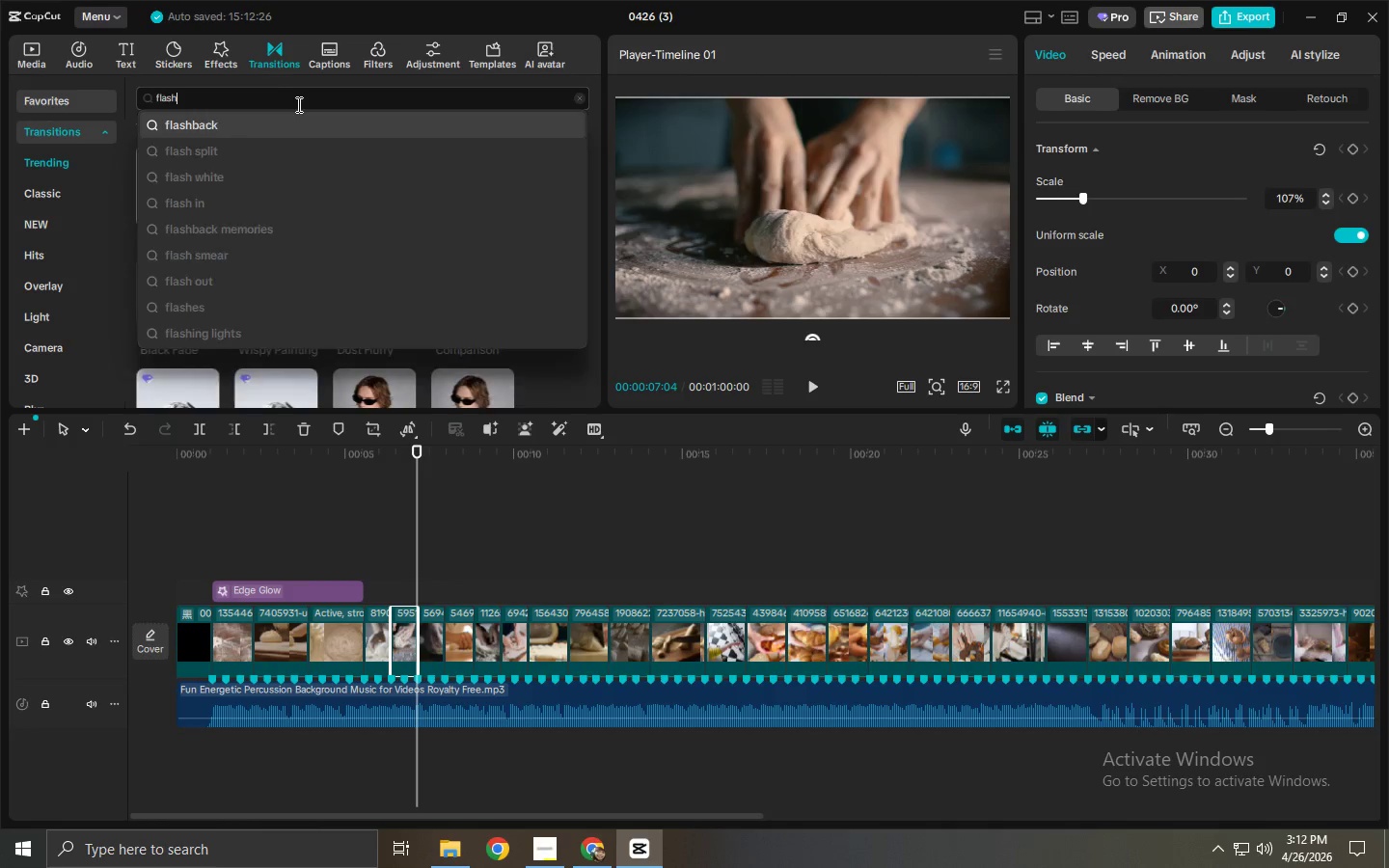 
key(Enter)
 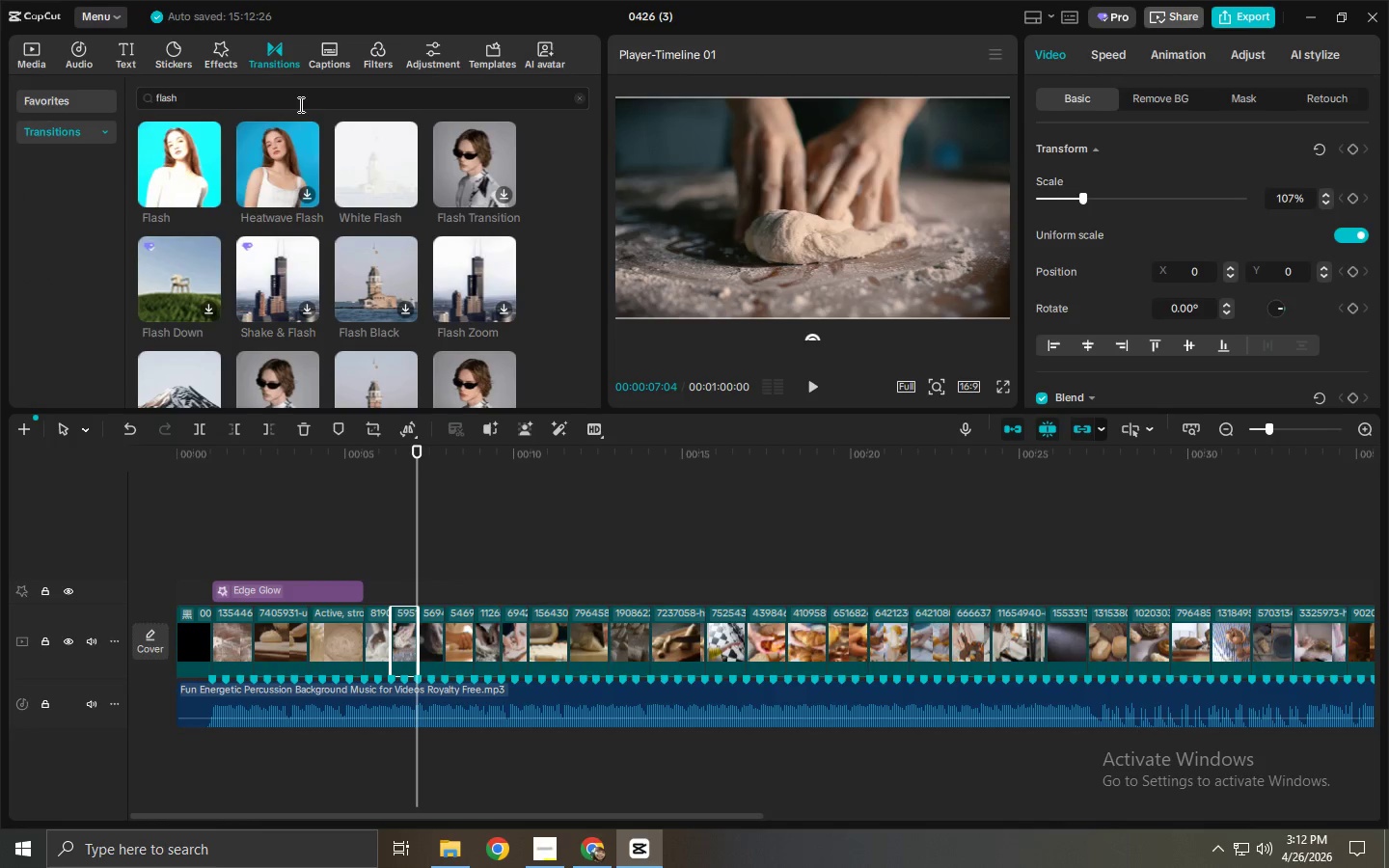 
left_click_drag(start_coordinate=[145, 170], to_coordinate=[249, 634])
 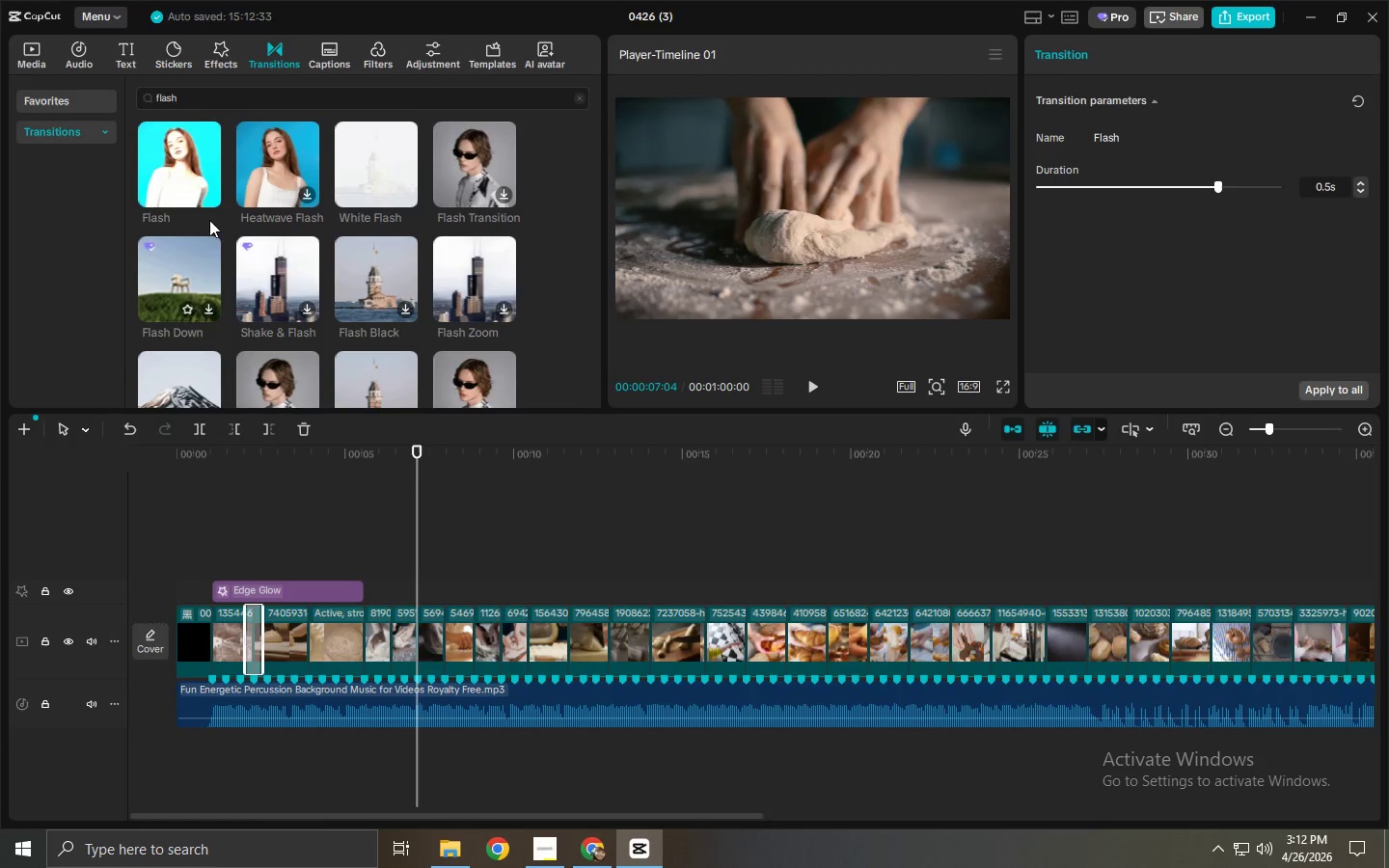 
left_click_drag(start_coordinate=[186, 171], to_coordinate=[302, 646])
 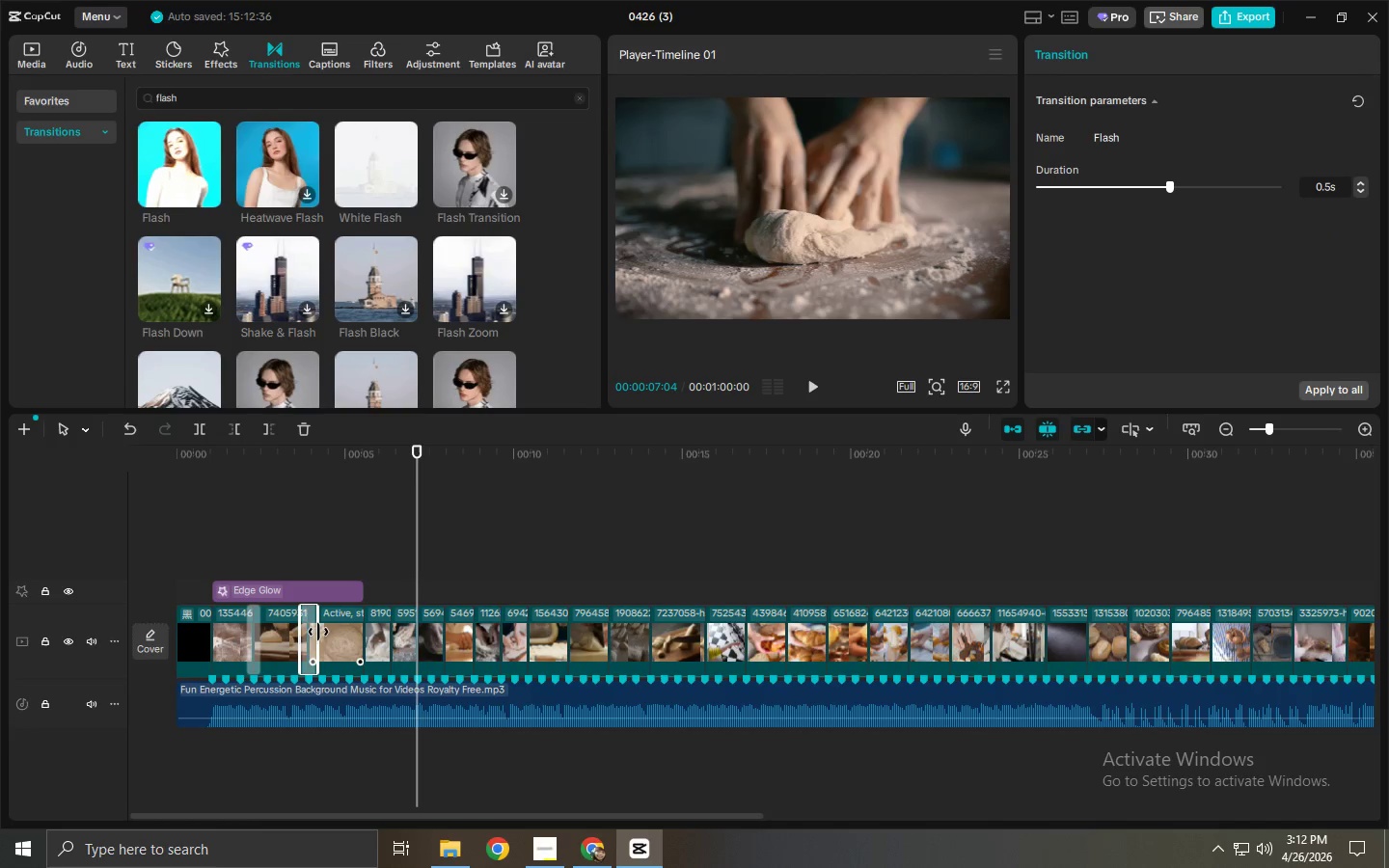 
left_click_drag(start_coordinate=[317, 633], to_coordinate=[310, 636])
 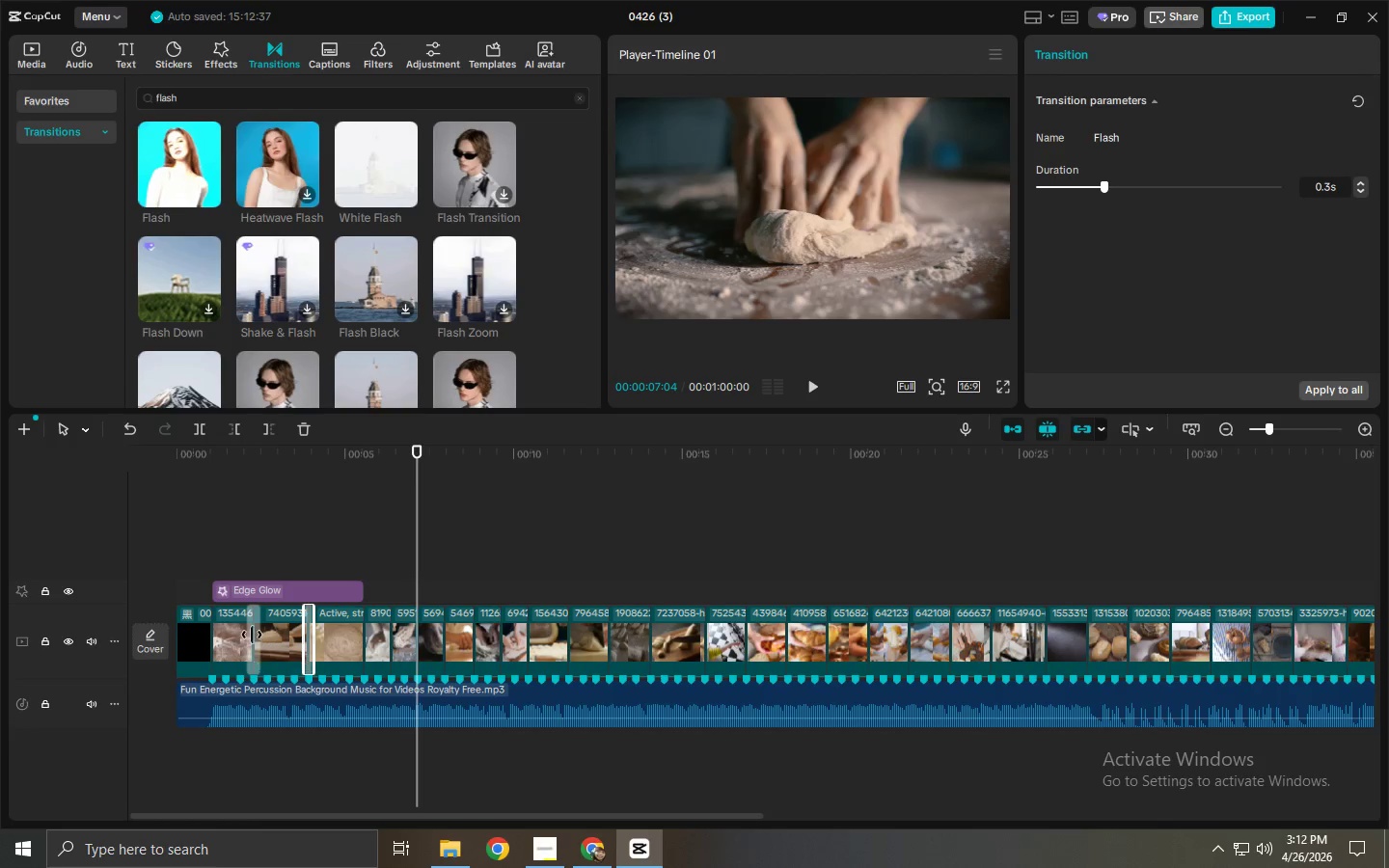 
left_click([250, 634])
 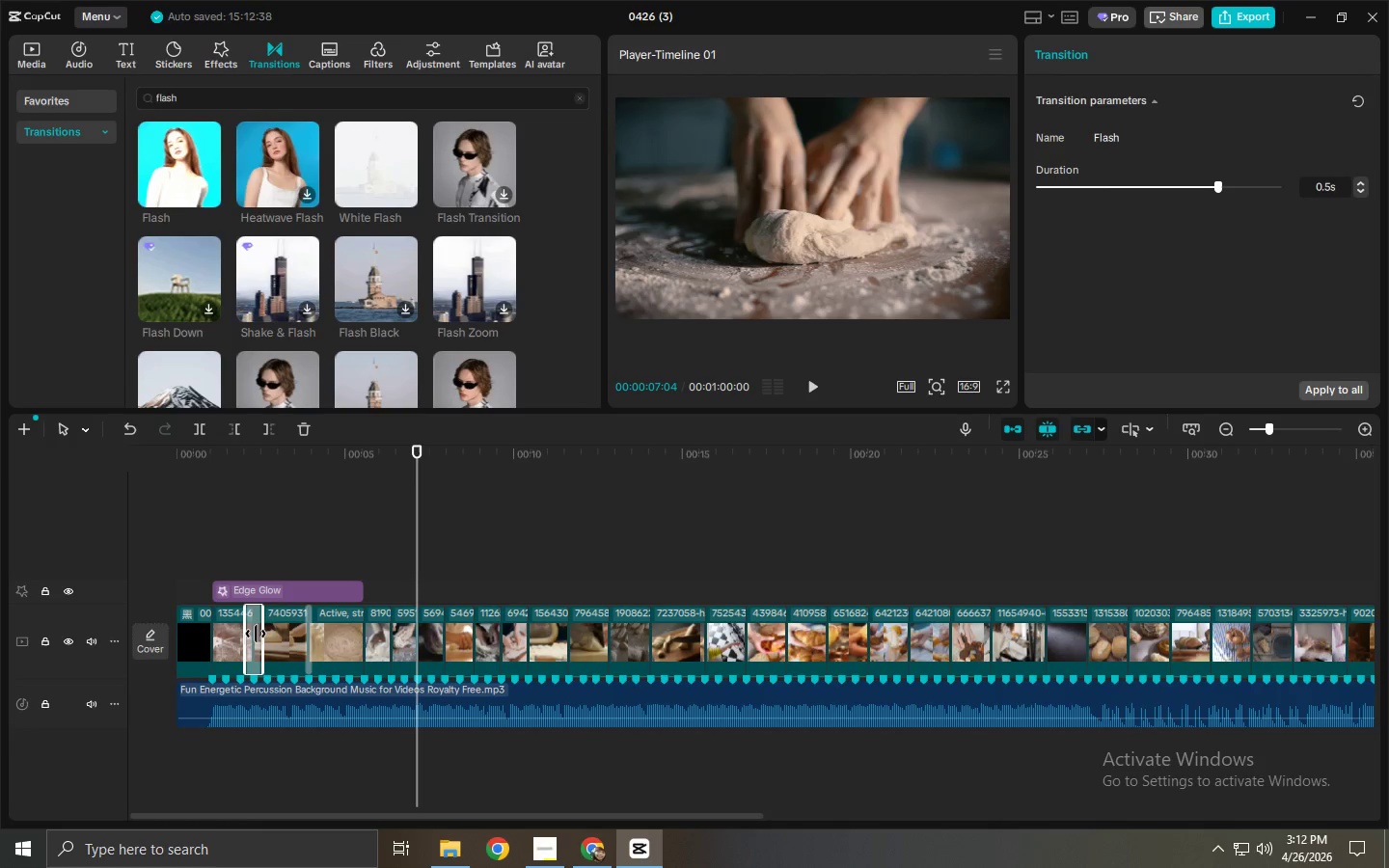 
left_click_drag(start_coordinate=[259, 634], to_coordinate=[254, 635])
 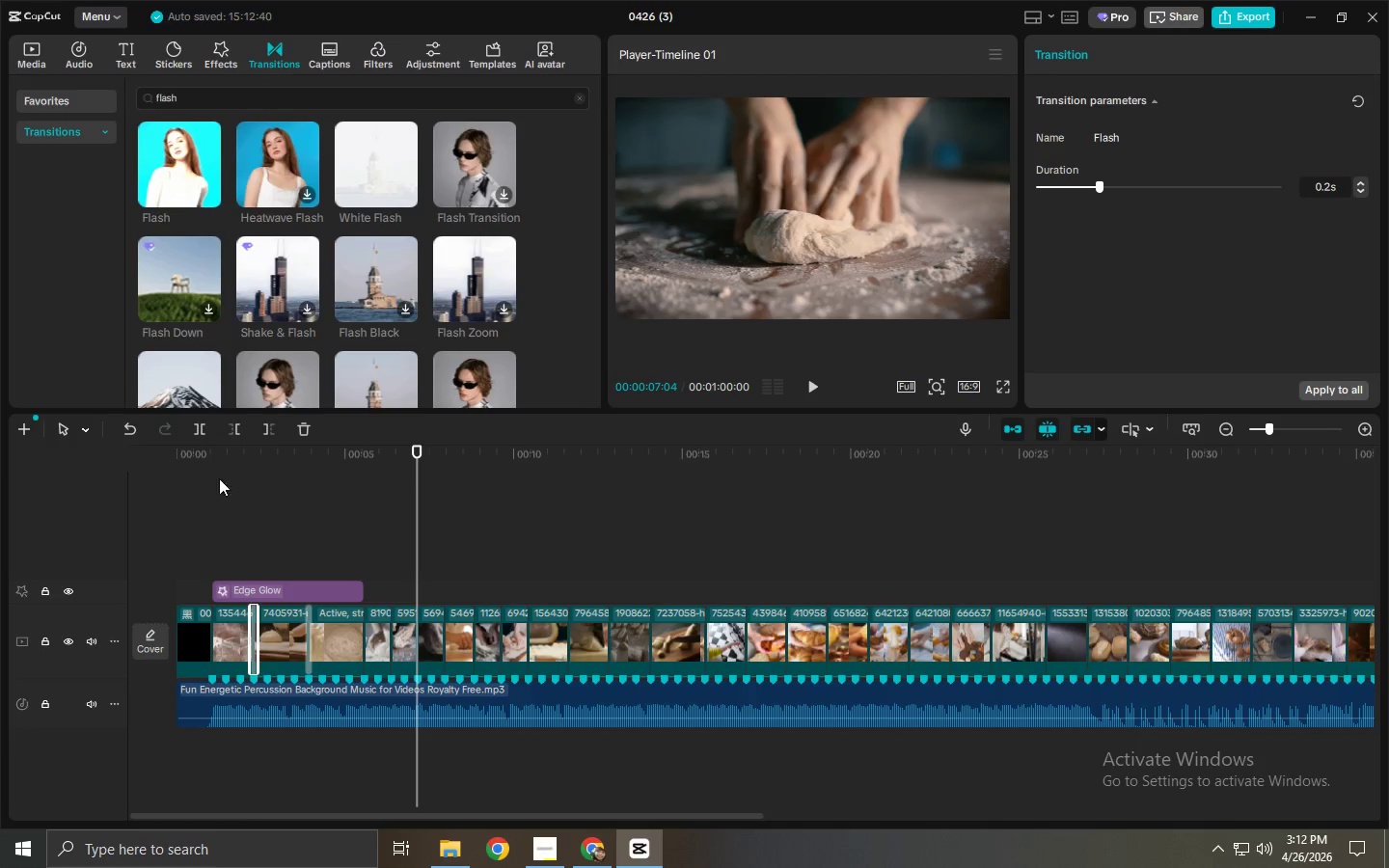 
left_click_drag(start_coordinate=[212, 468], to_coordinate=[195, 466])
 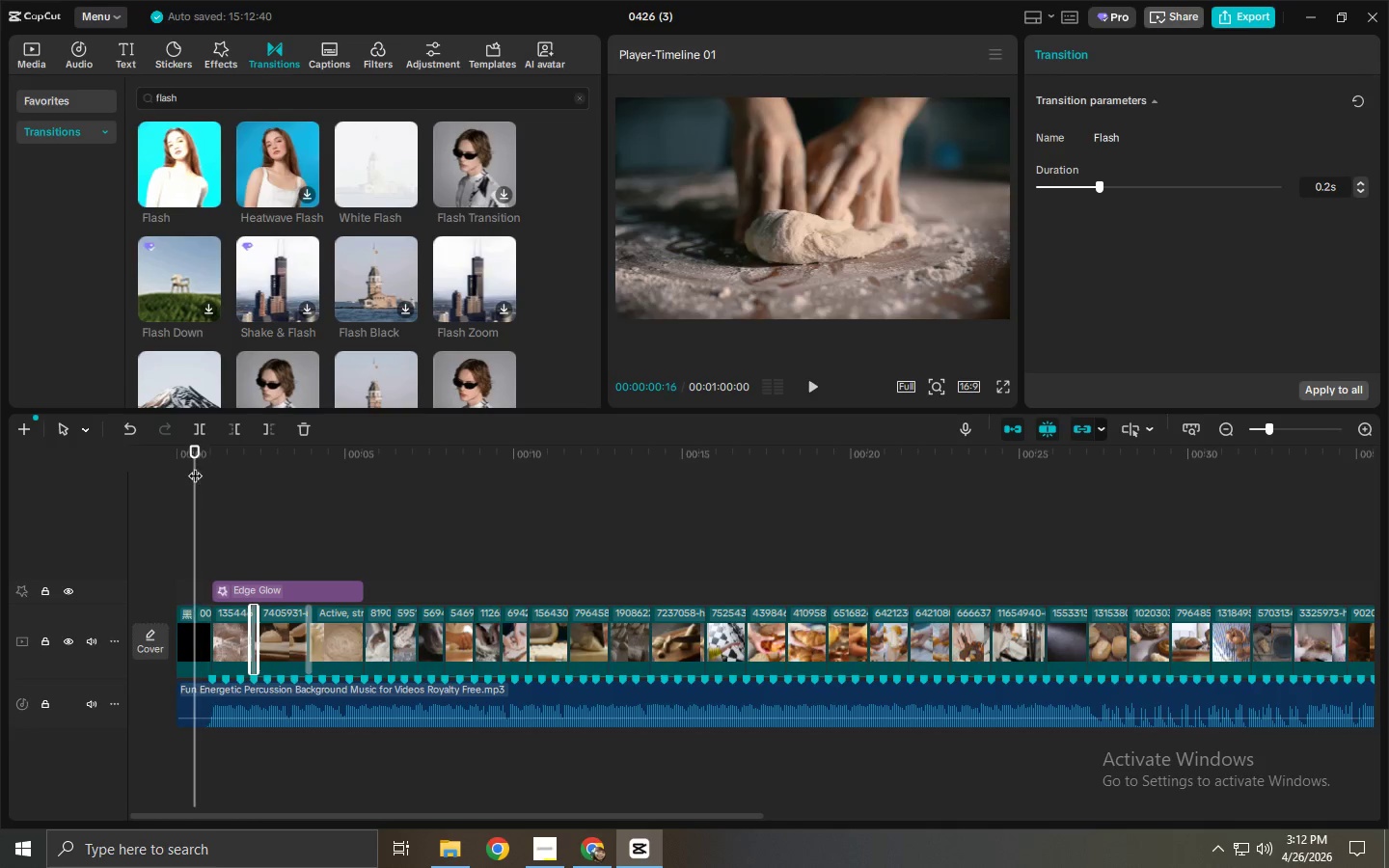 
key(Space)
 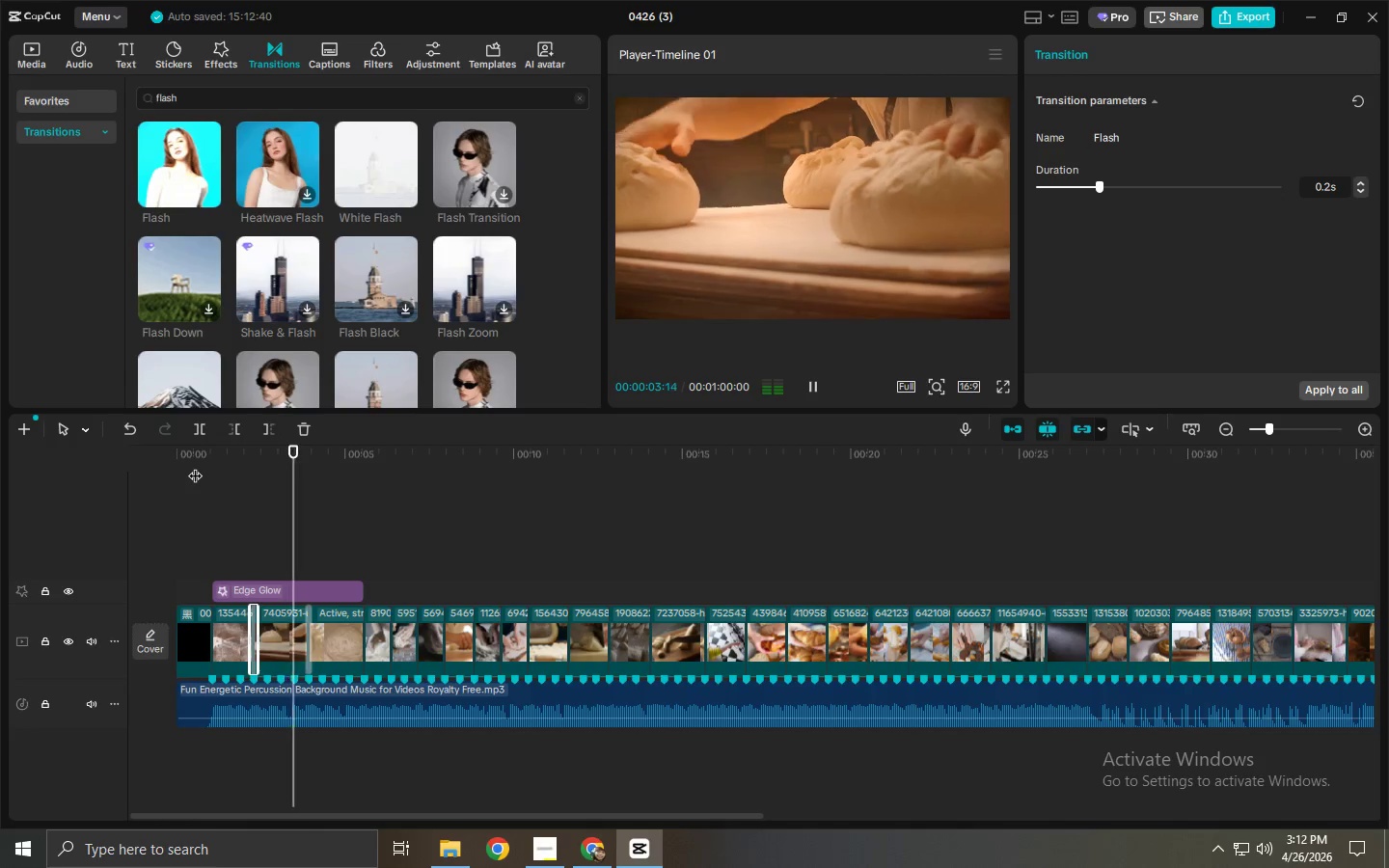 
key(Space)
 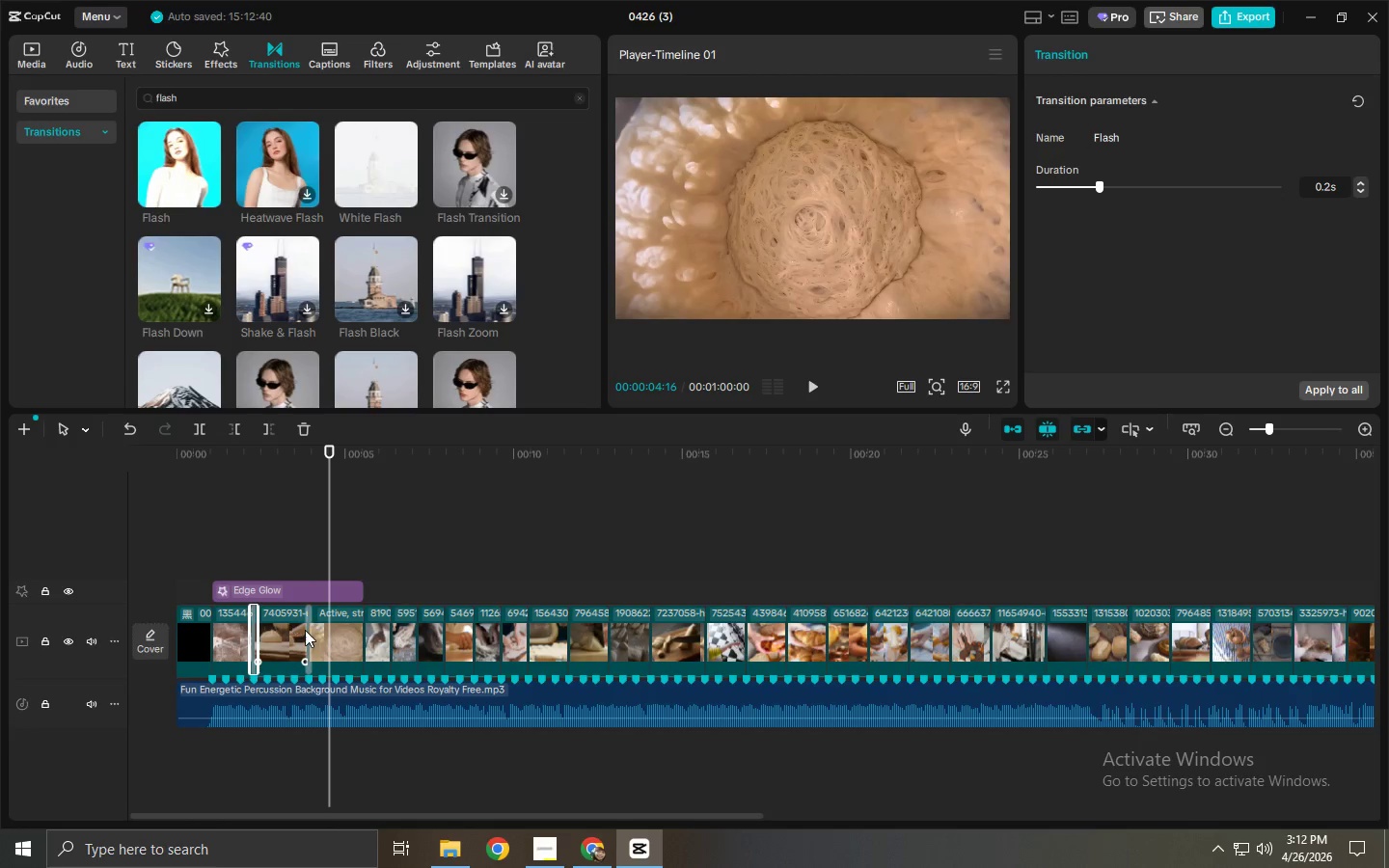 
left_click([309, 630])
 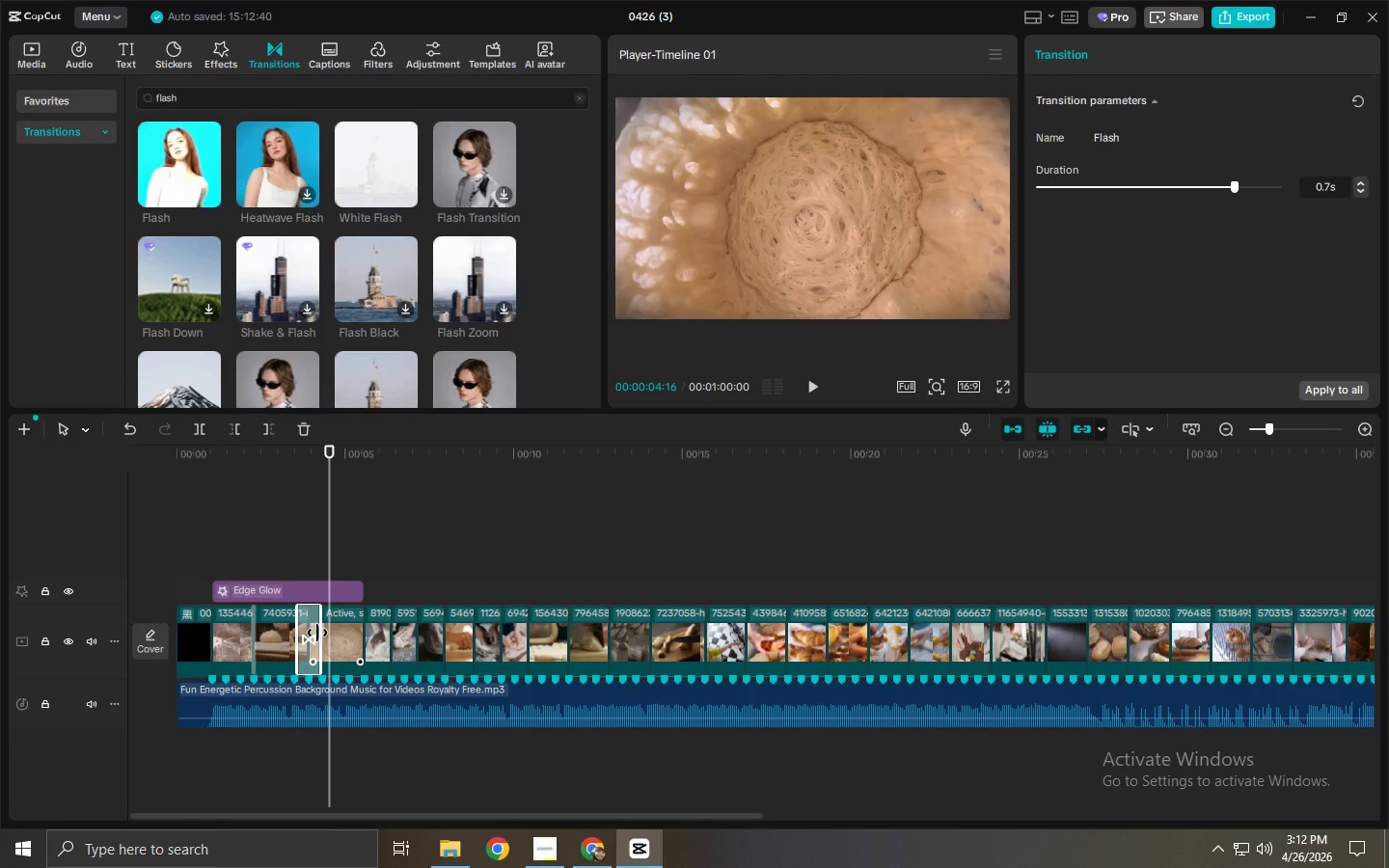 
left_click([315, 633])
 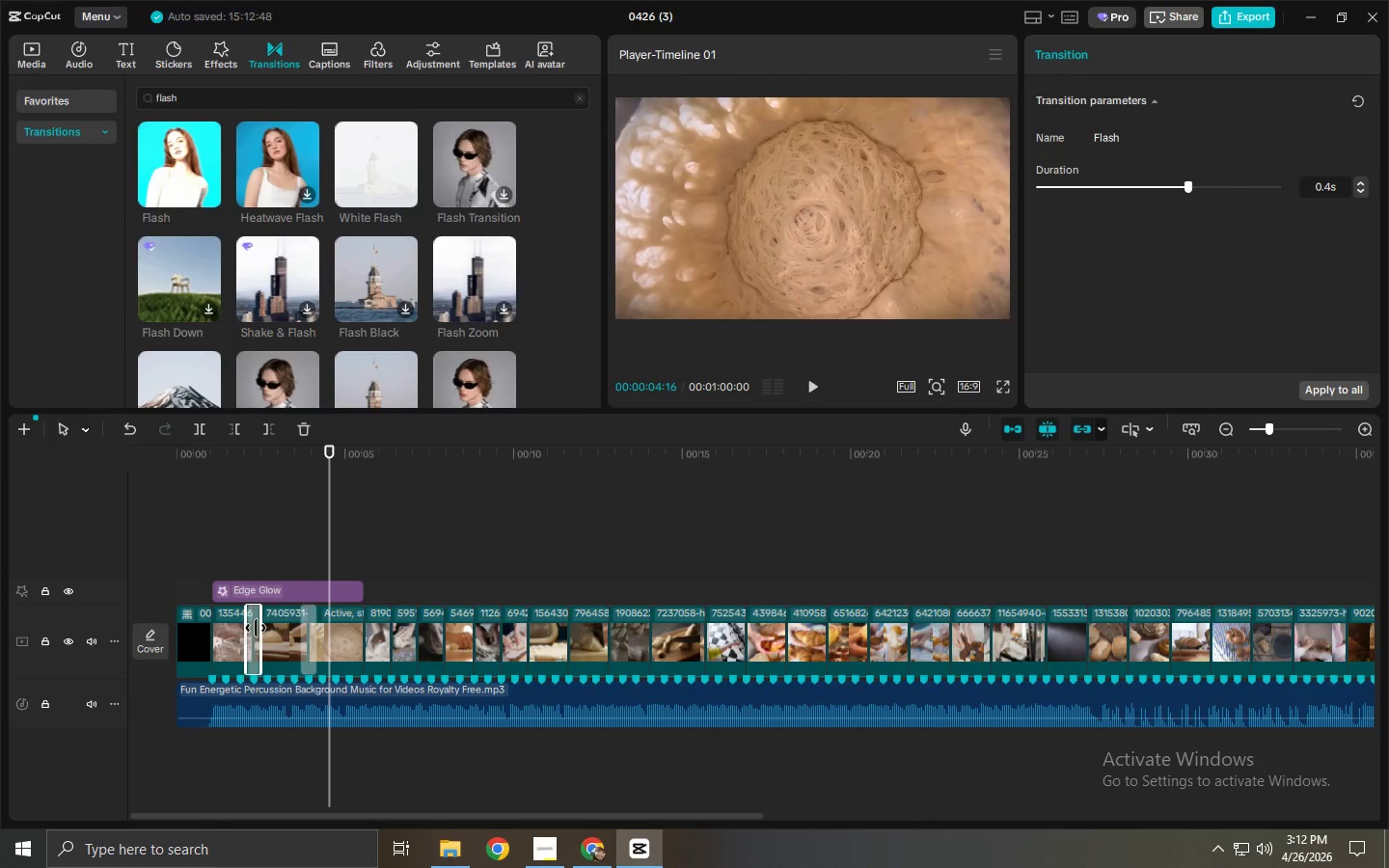 
left_click([307, 631])
 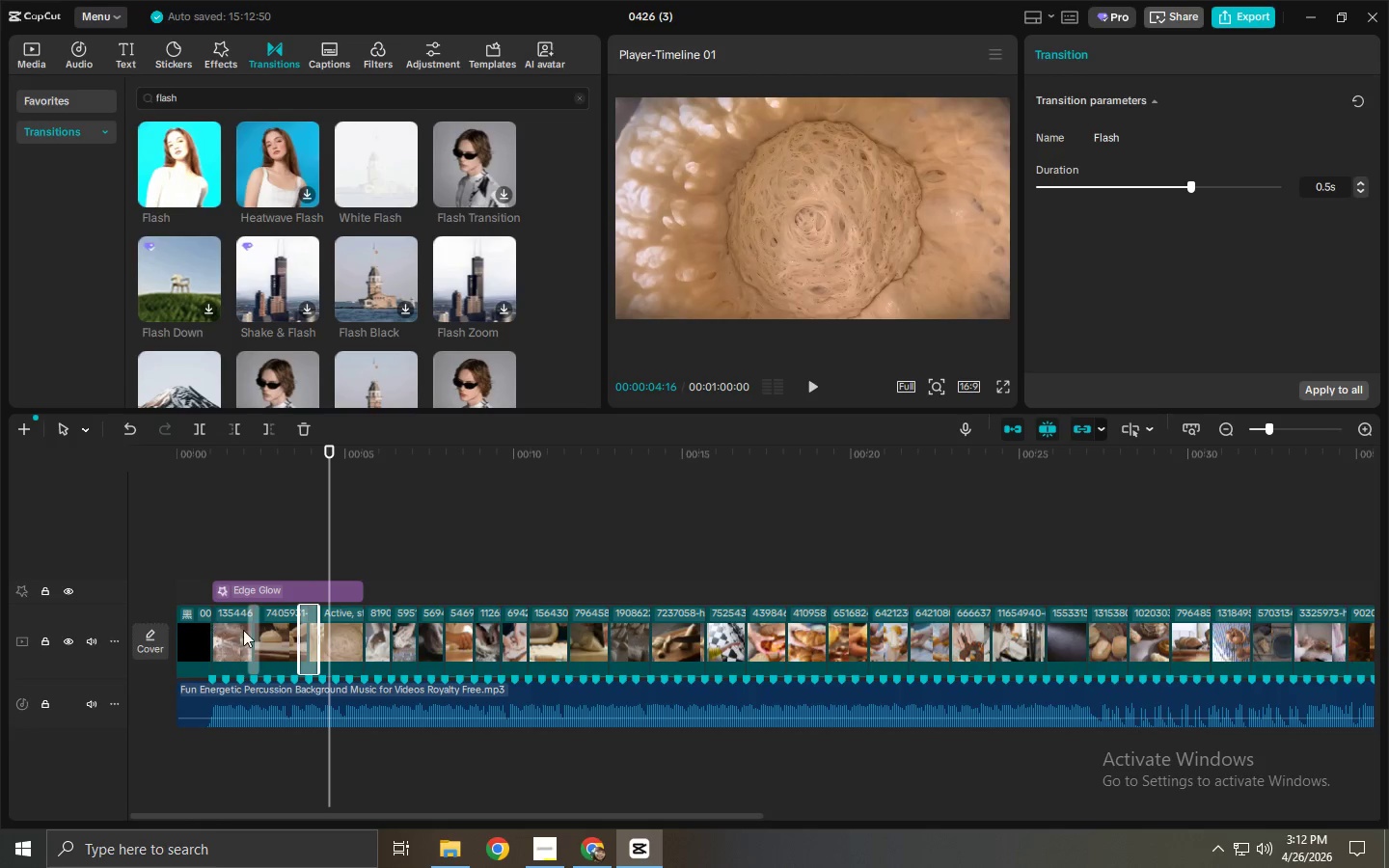 
left_click([255, 630])
 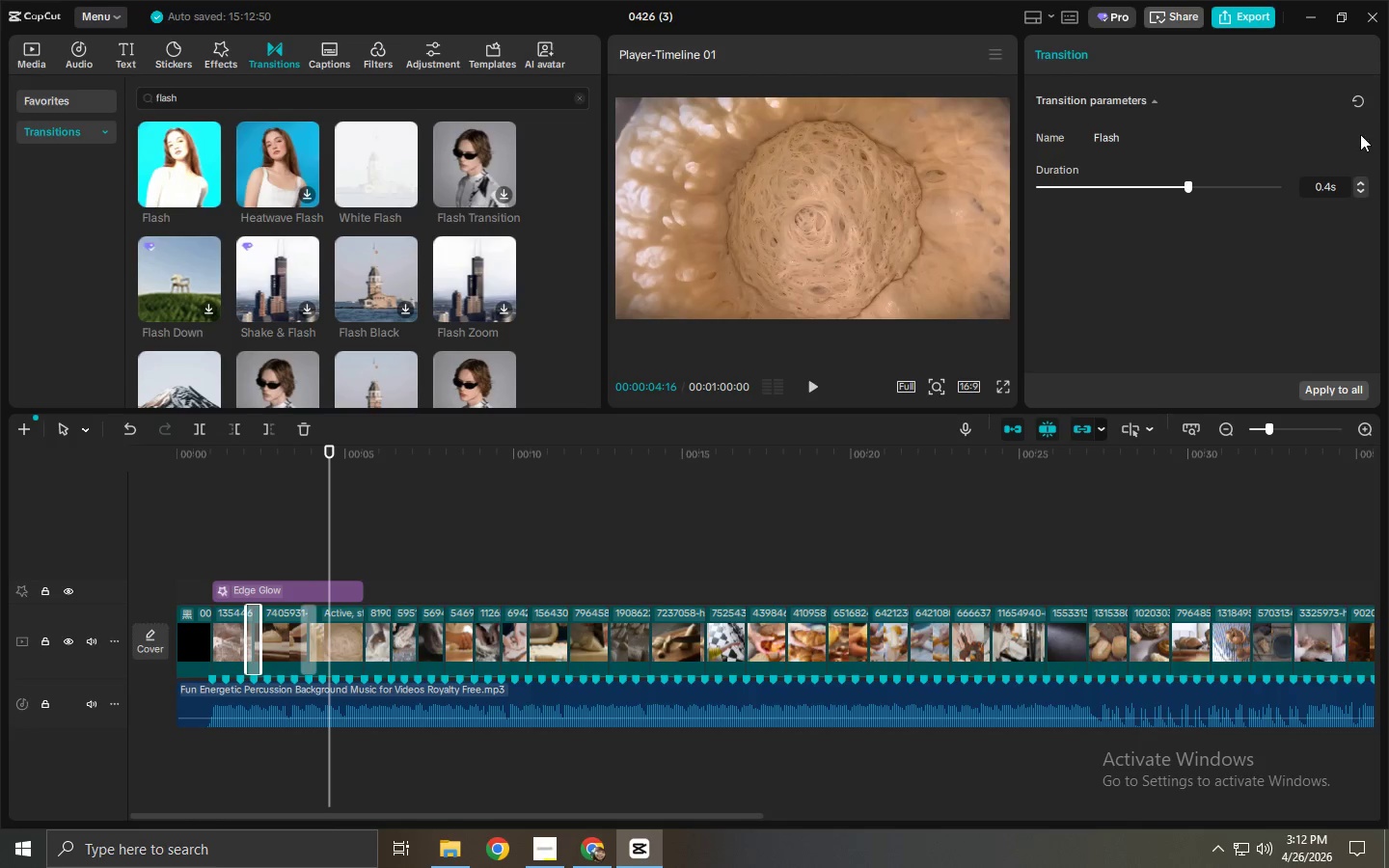 
left_click([1363, 180])
 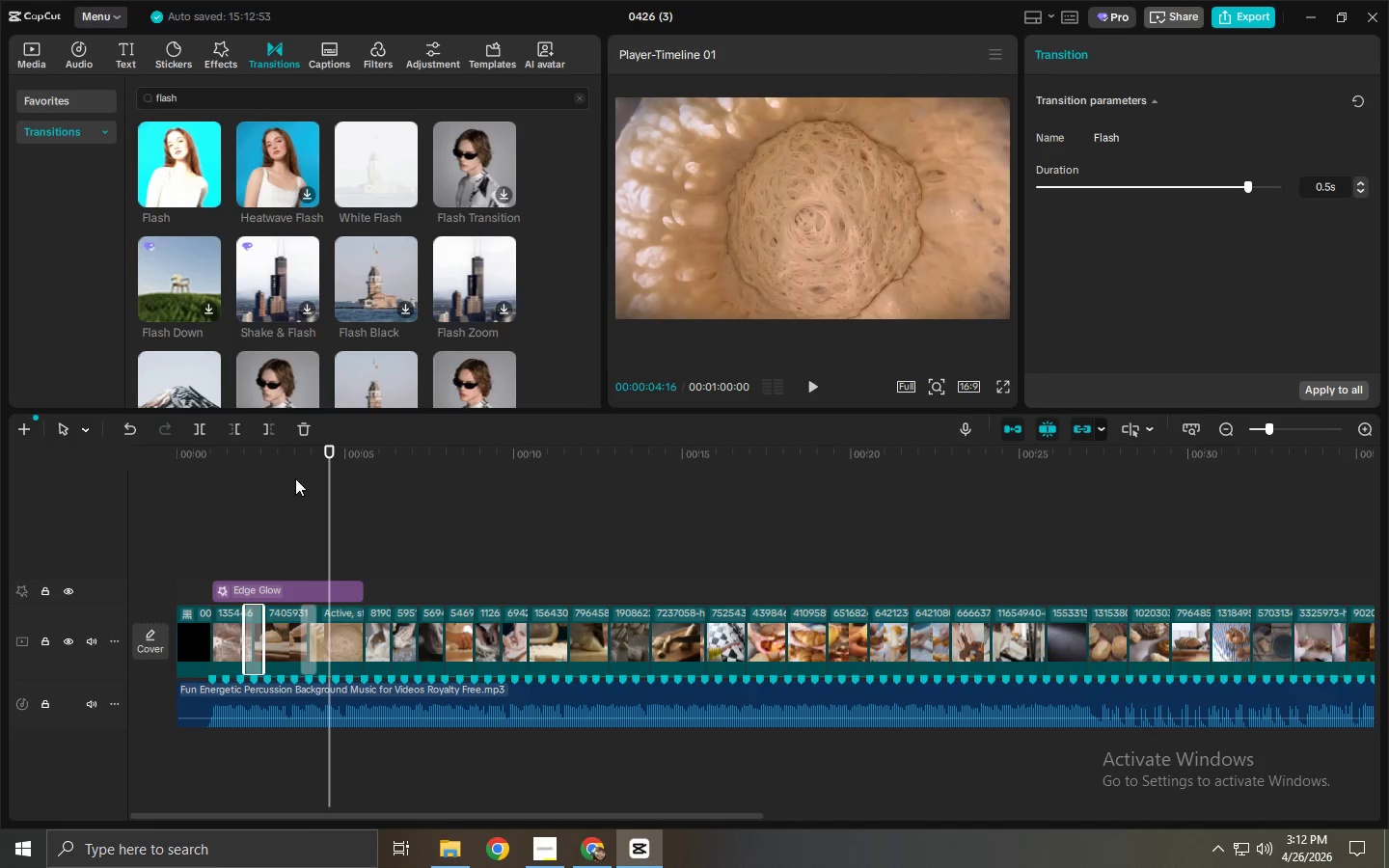 
left_click_drag(start_coordinate=[260, 459], to_coordinate=[123, 459])
 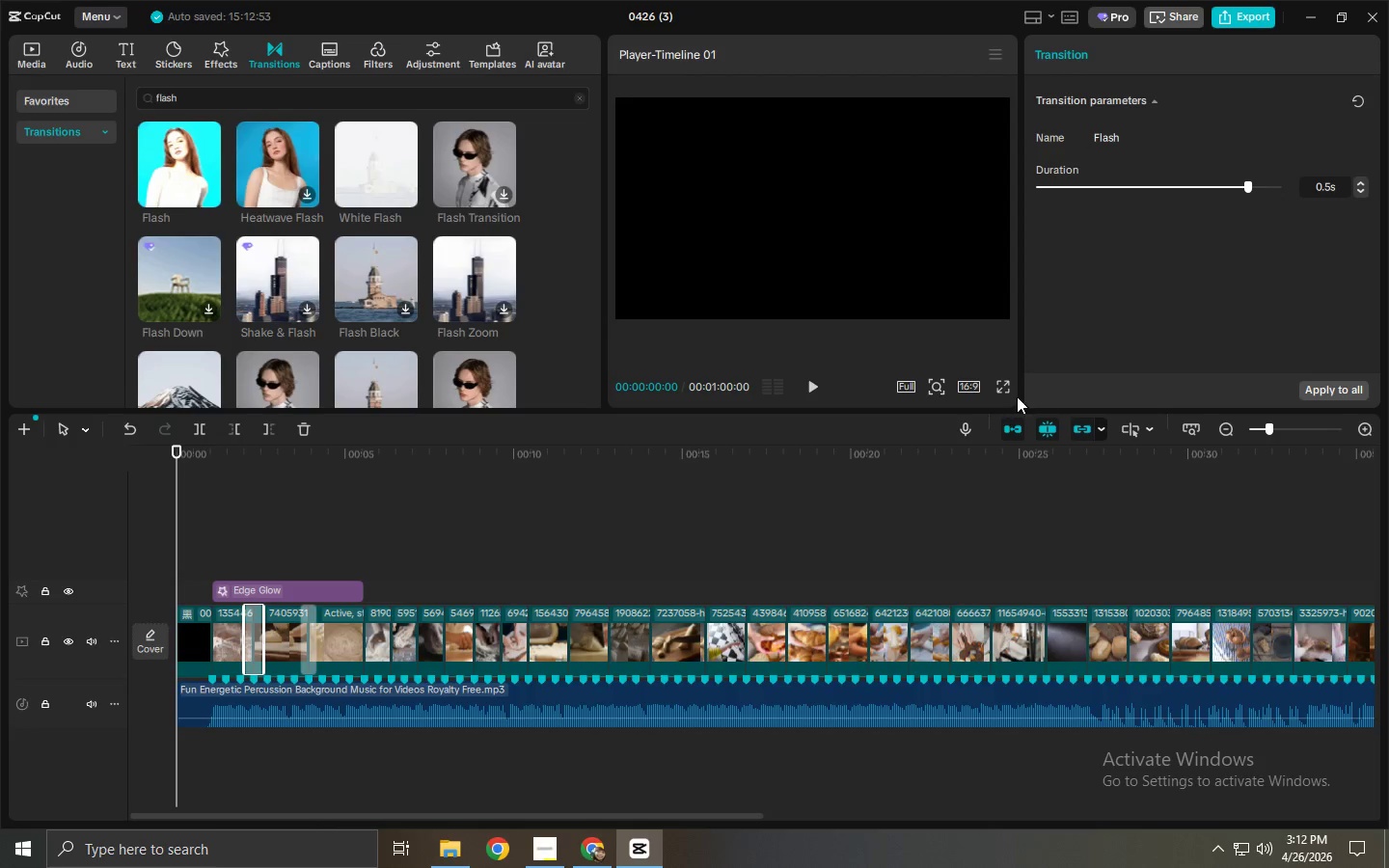 
double_click([1002, 387])
 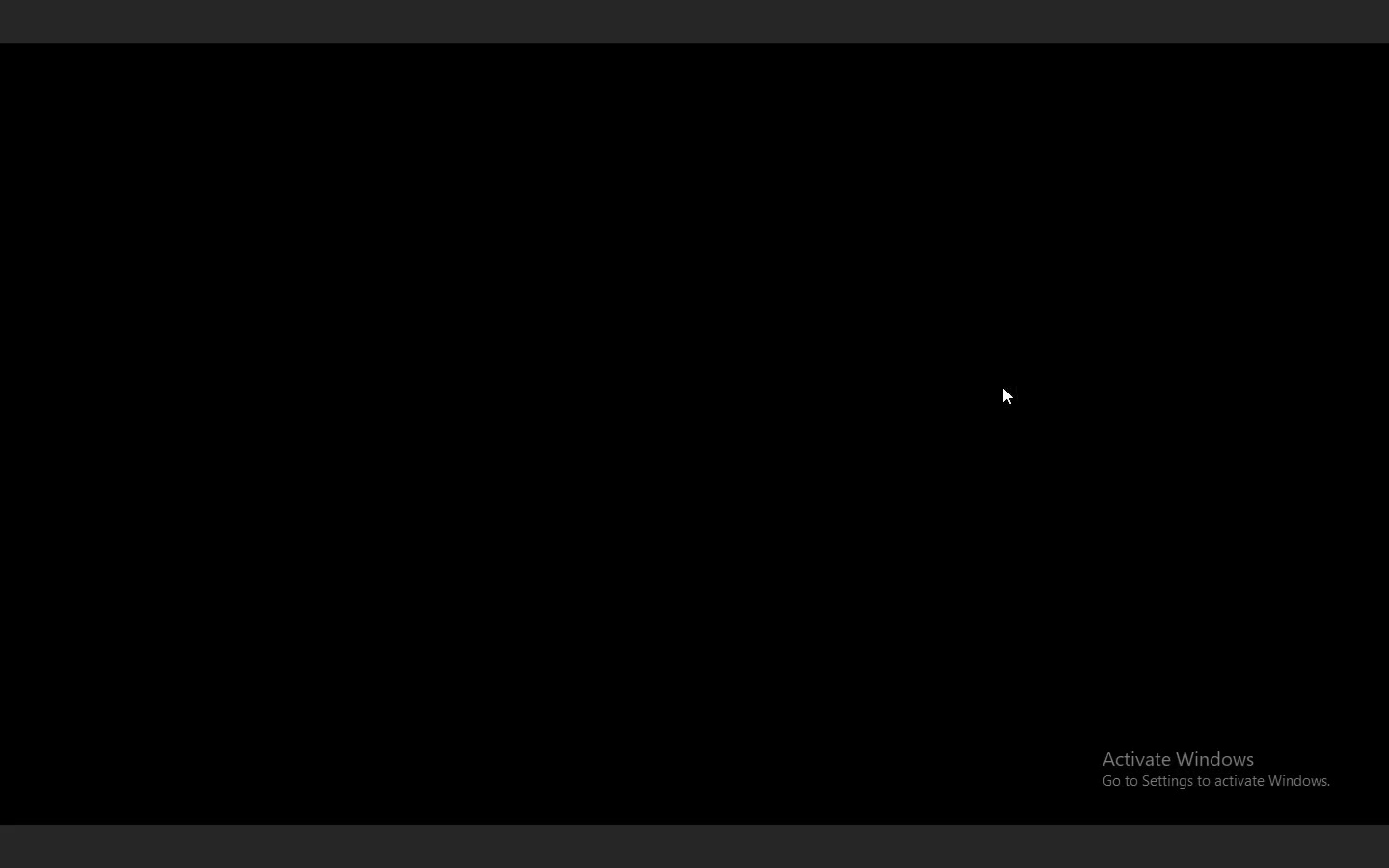 
key(Space)
 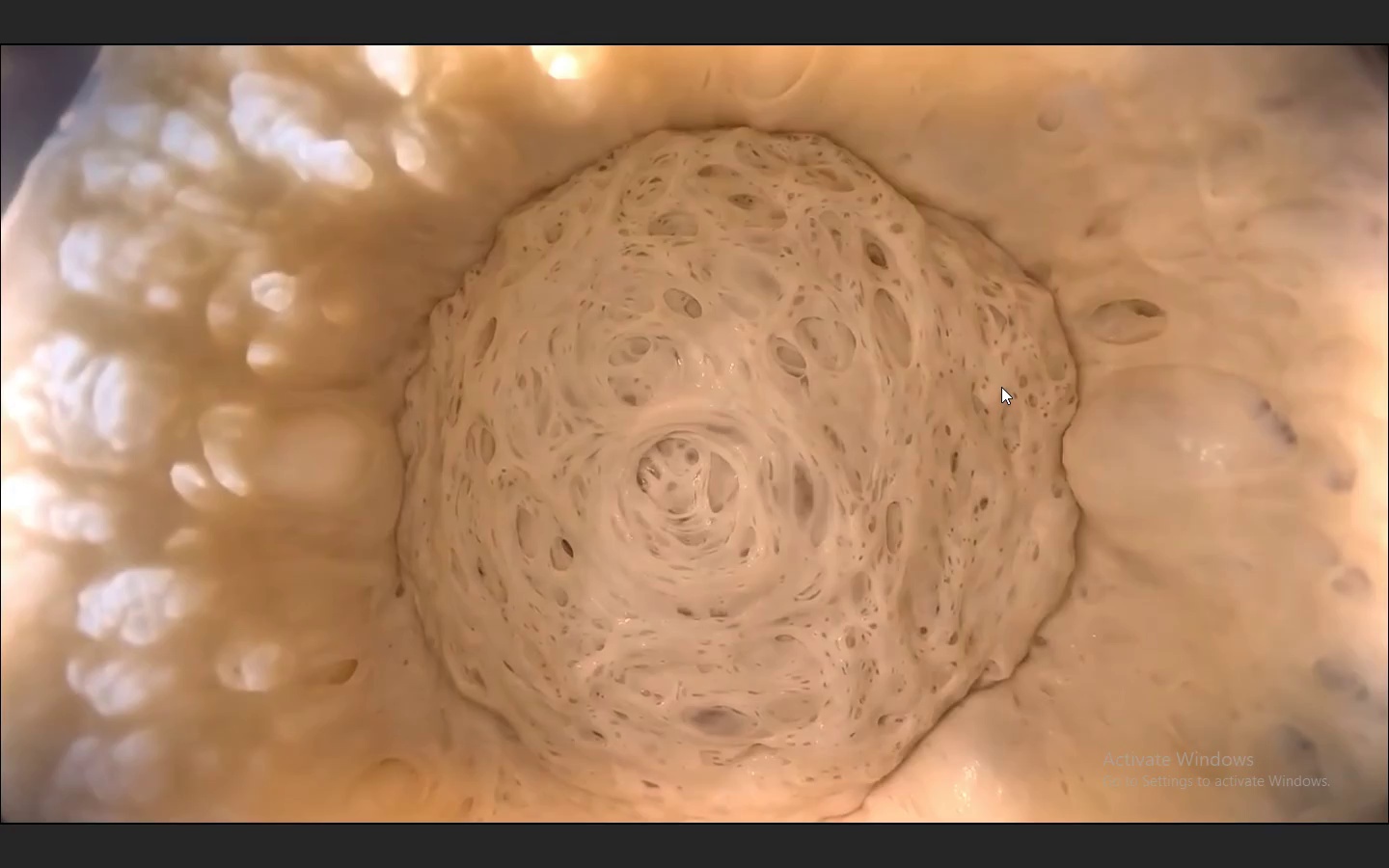 
wait(6.17)
 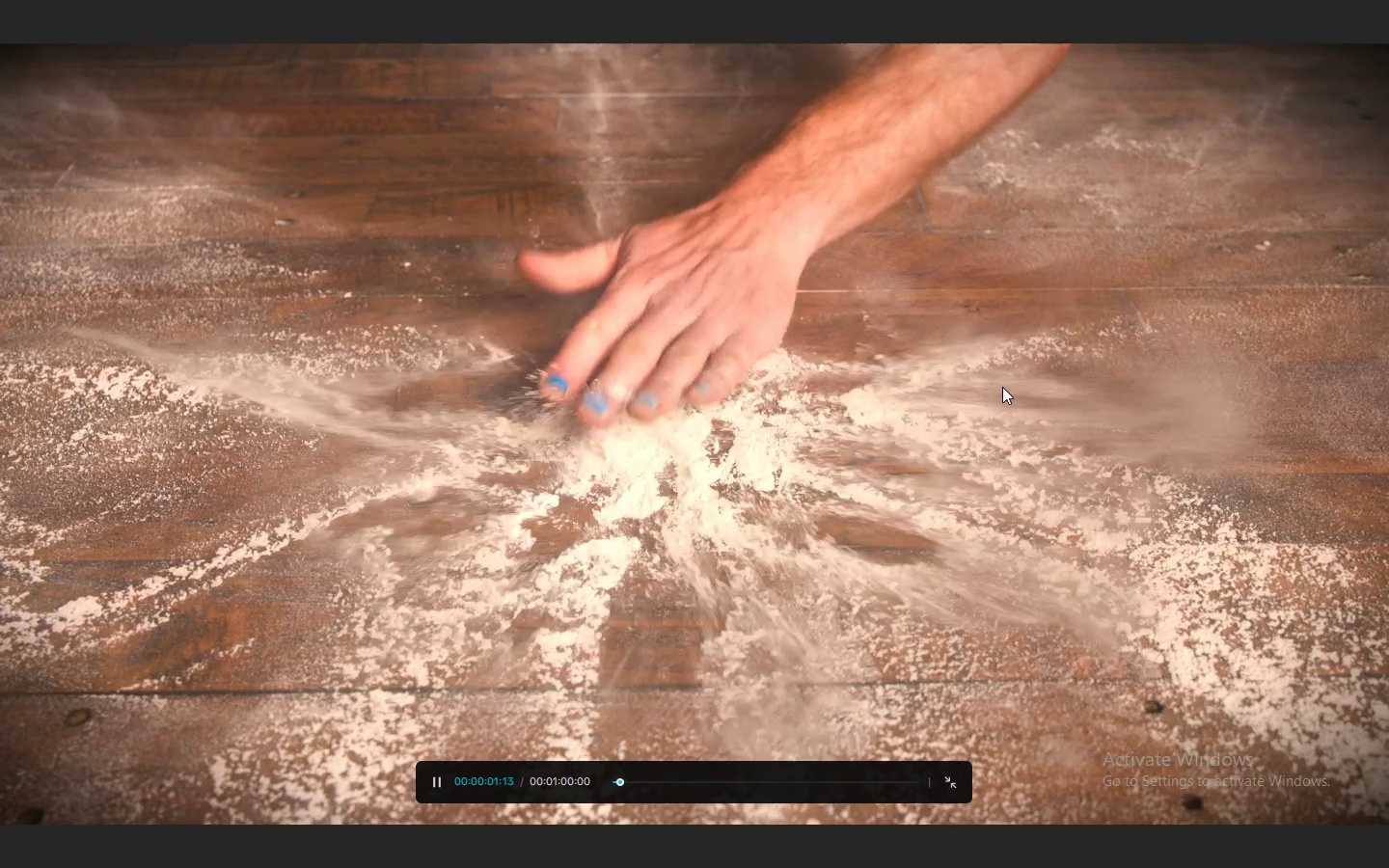 
key(Escape)
 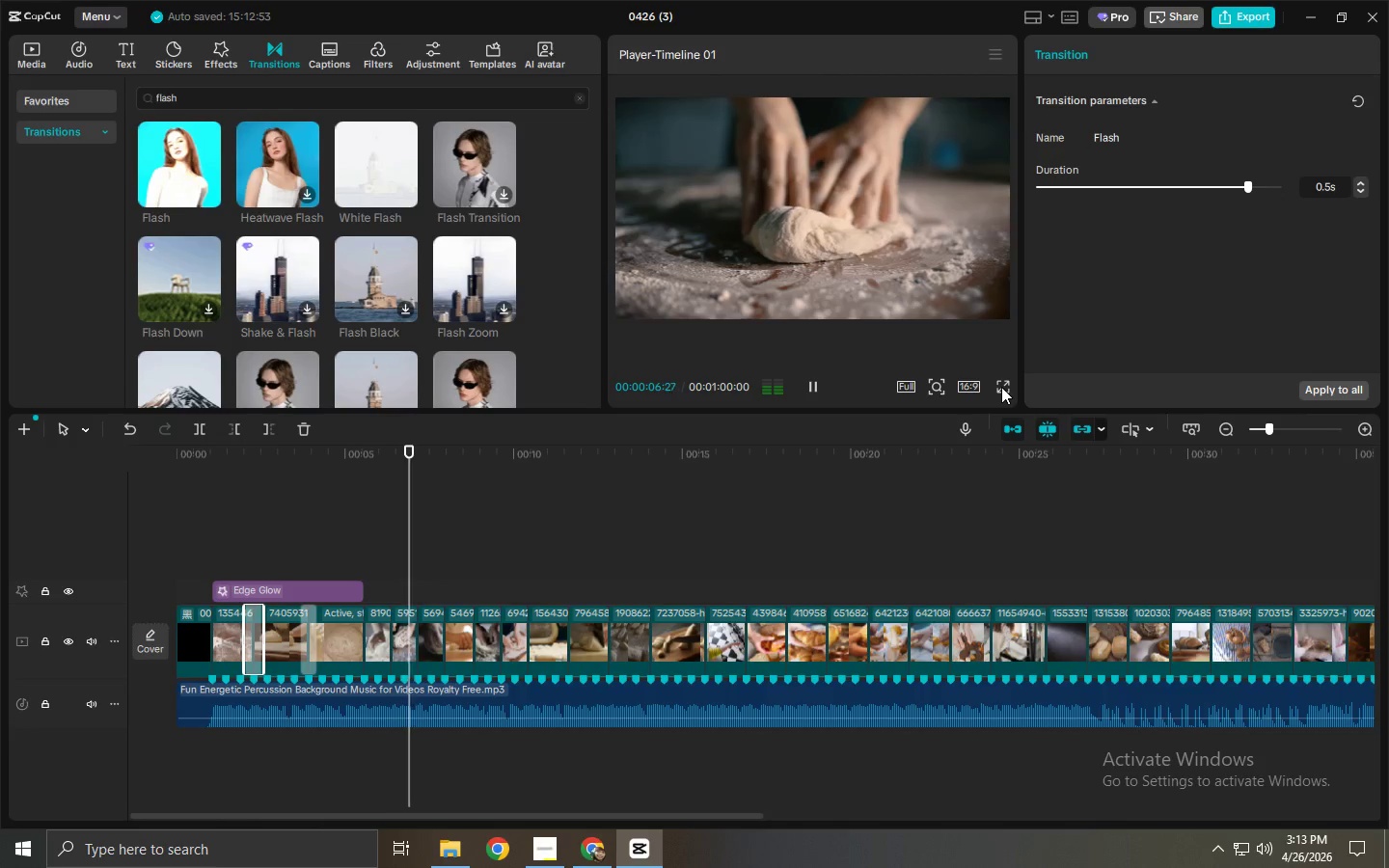 
key(Space)
 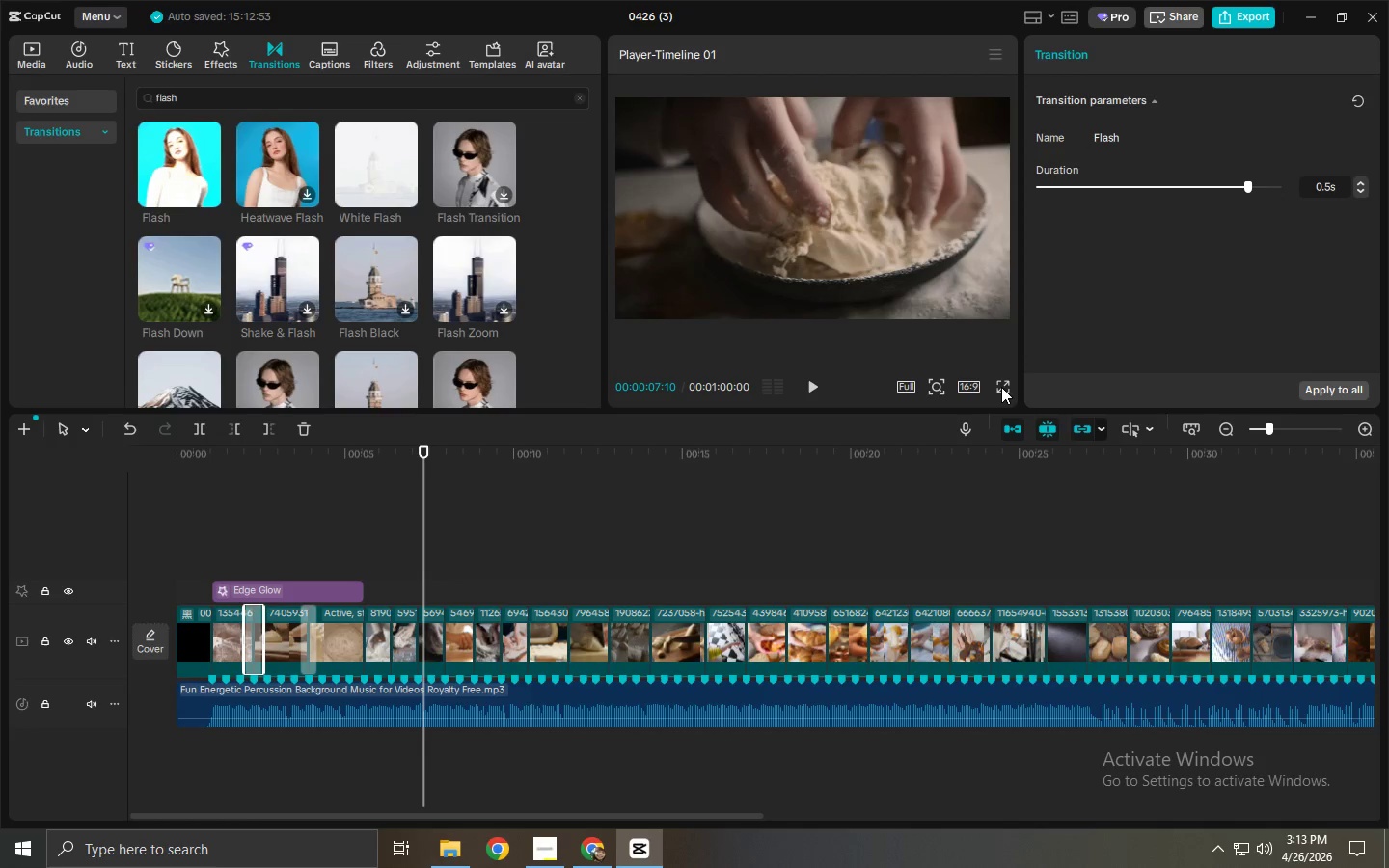 
wait(8.58)
 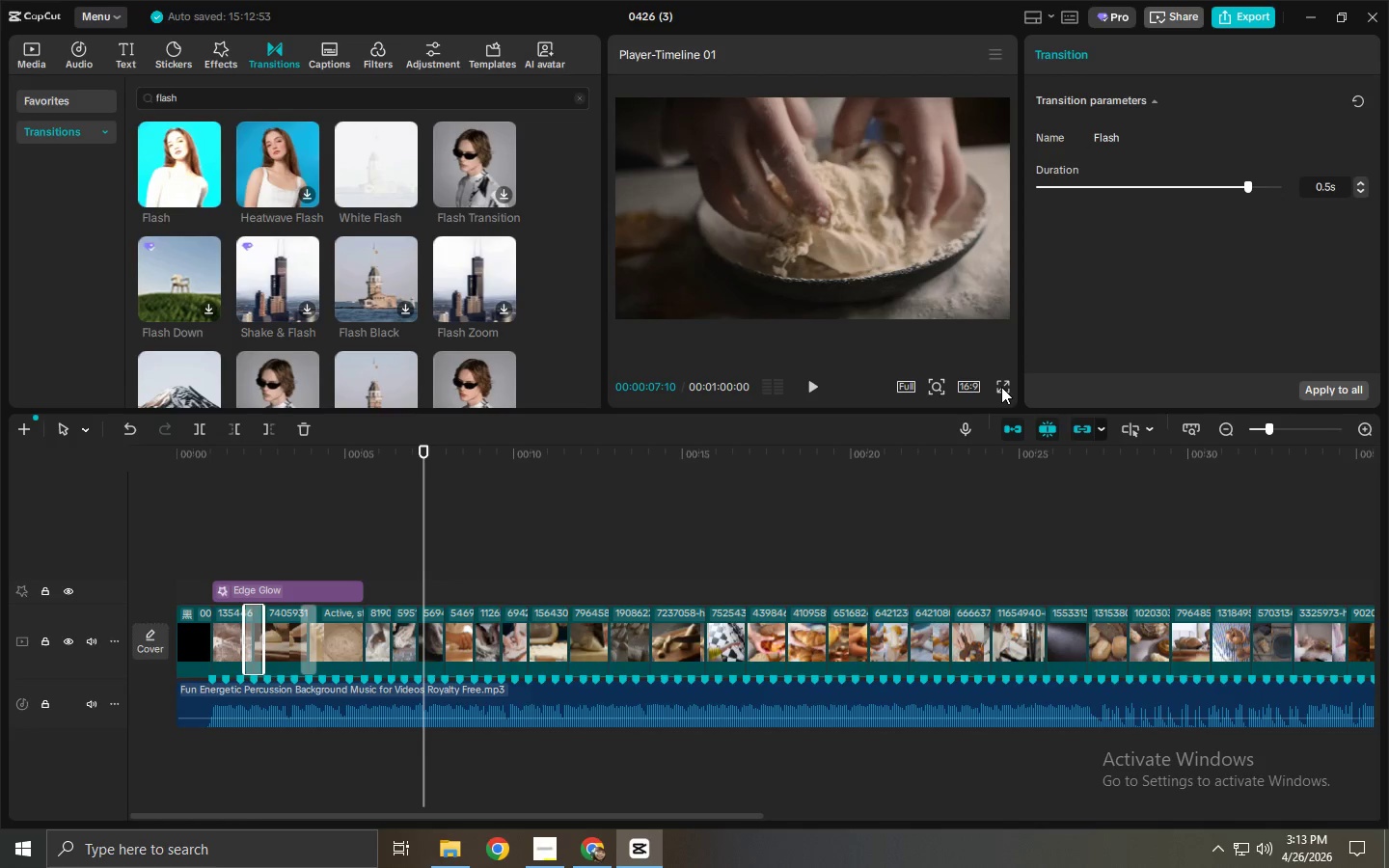 
left_click_drag(start_coordinate=[1273, 428], to_coordinate=[1294, 433])
 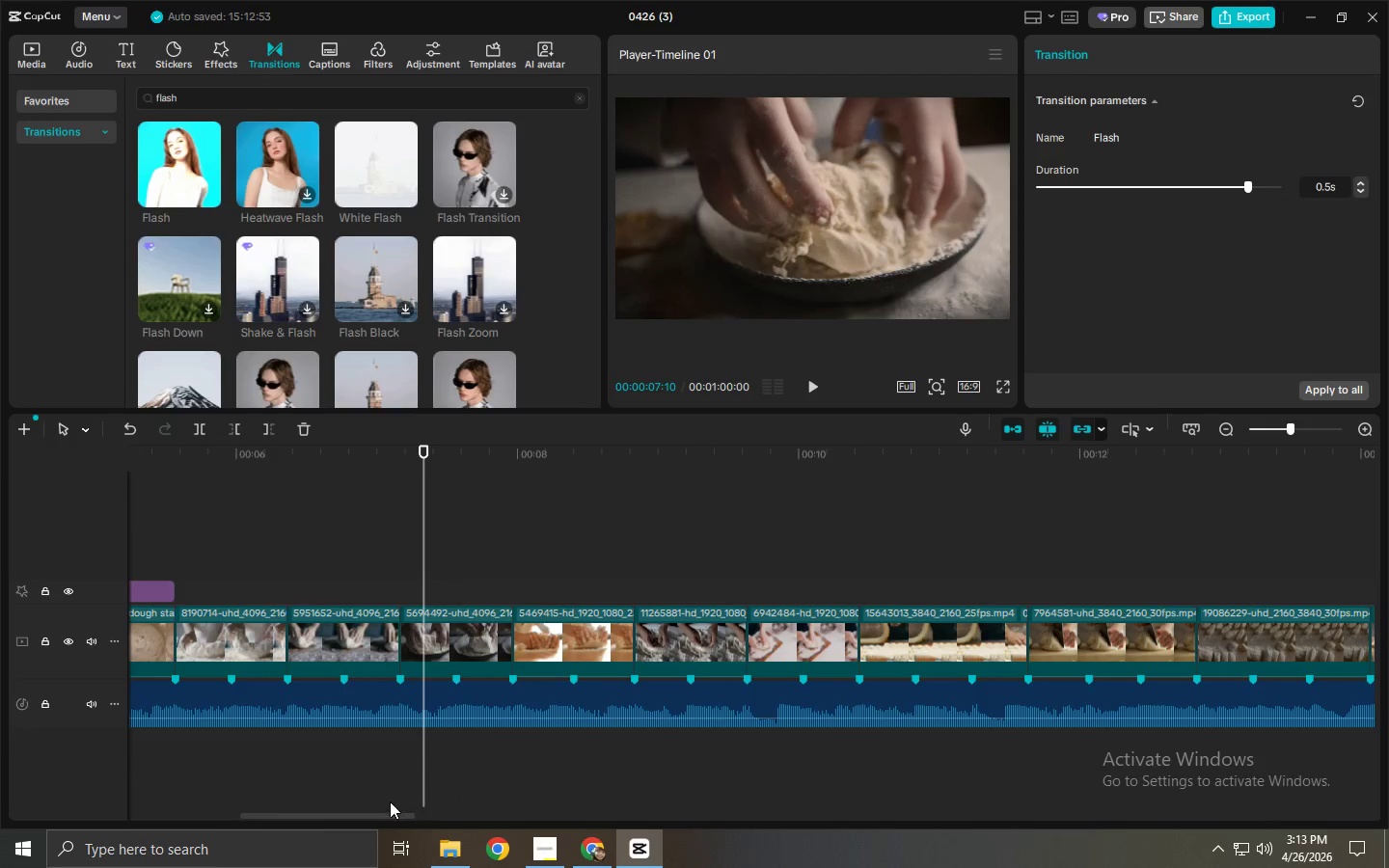 
left_click_drag(start_coordinate=[376, 808], to_coordinate=[307, 813])
 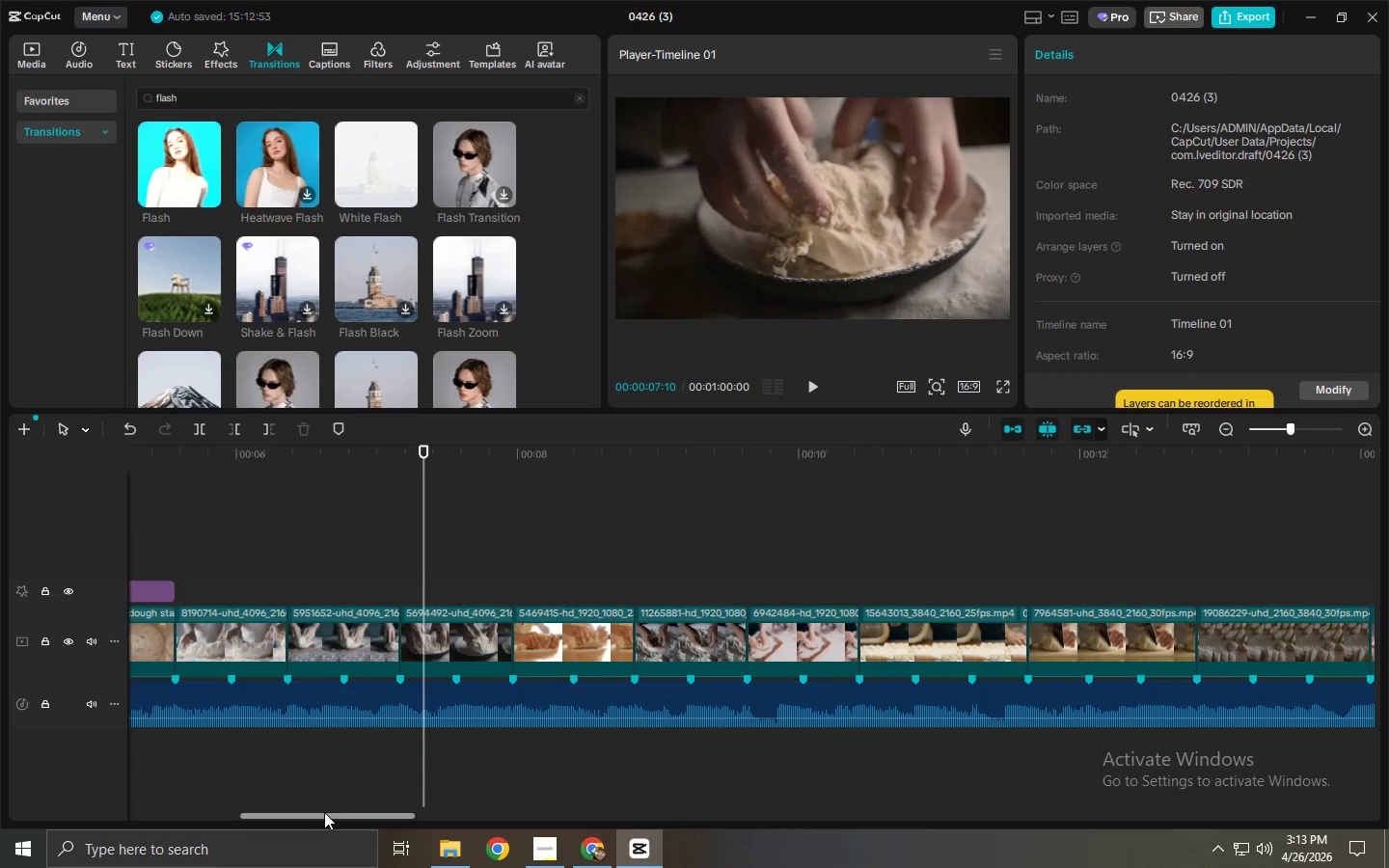 
left_click_drag(start_coordinate=[329, 814], to_coordinate=[243, 818])
 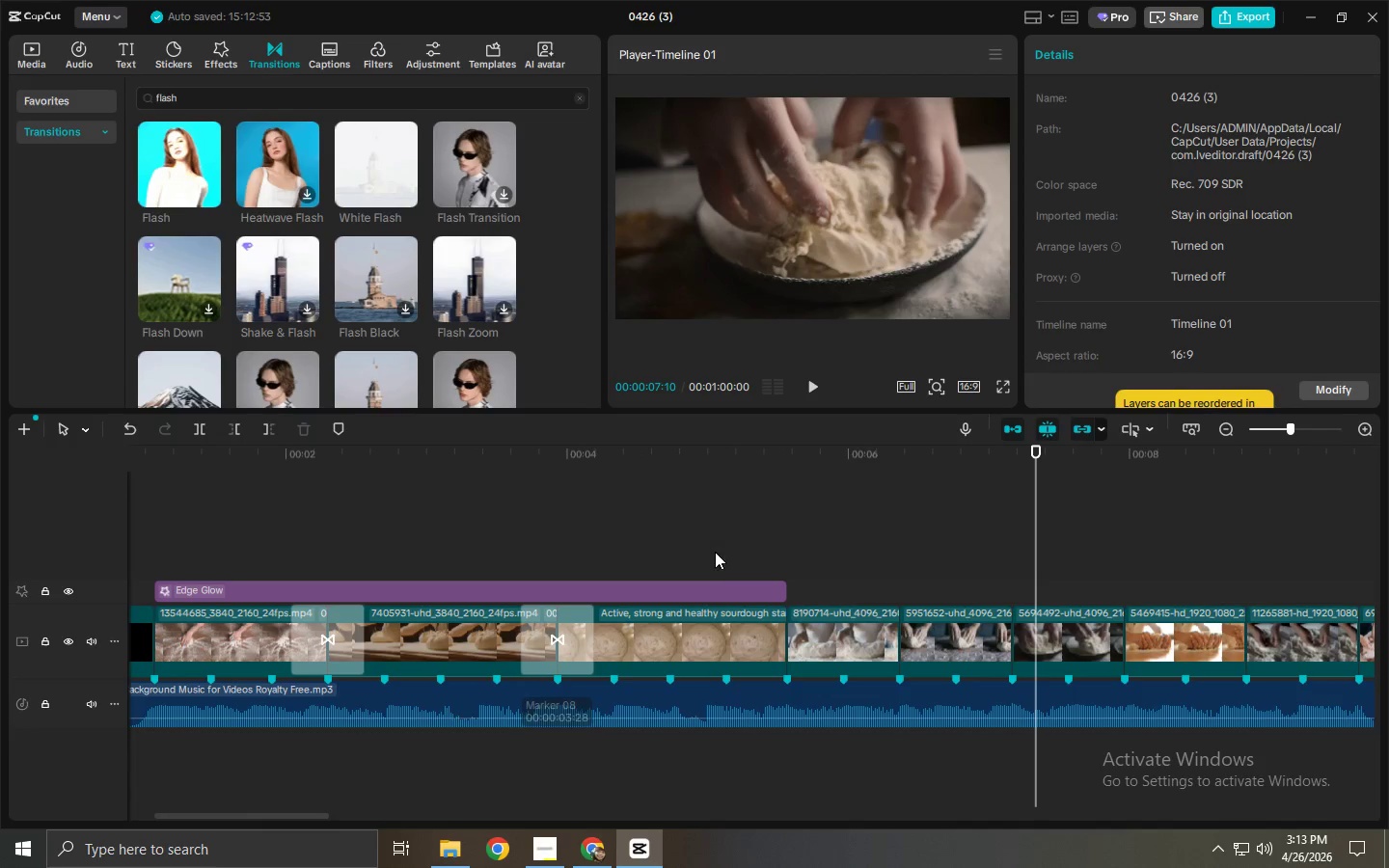 
left_click([855, 648])
 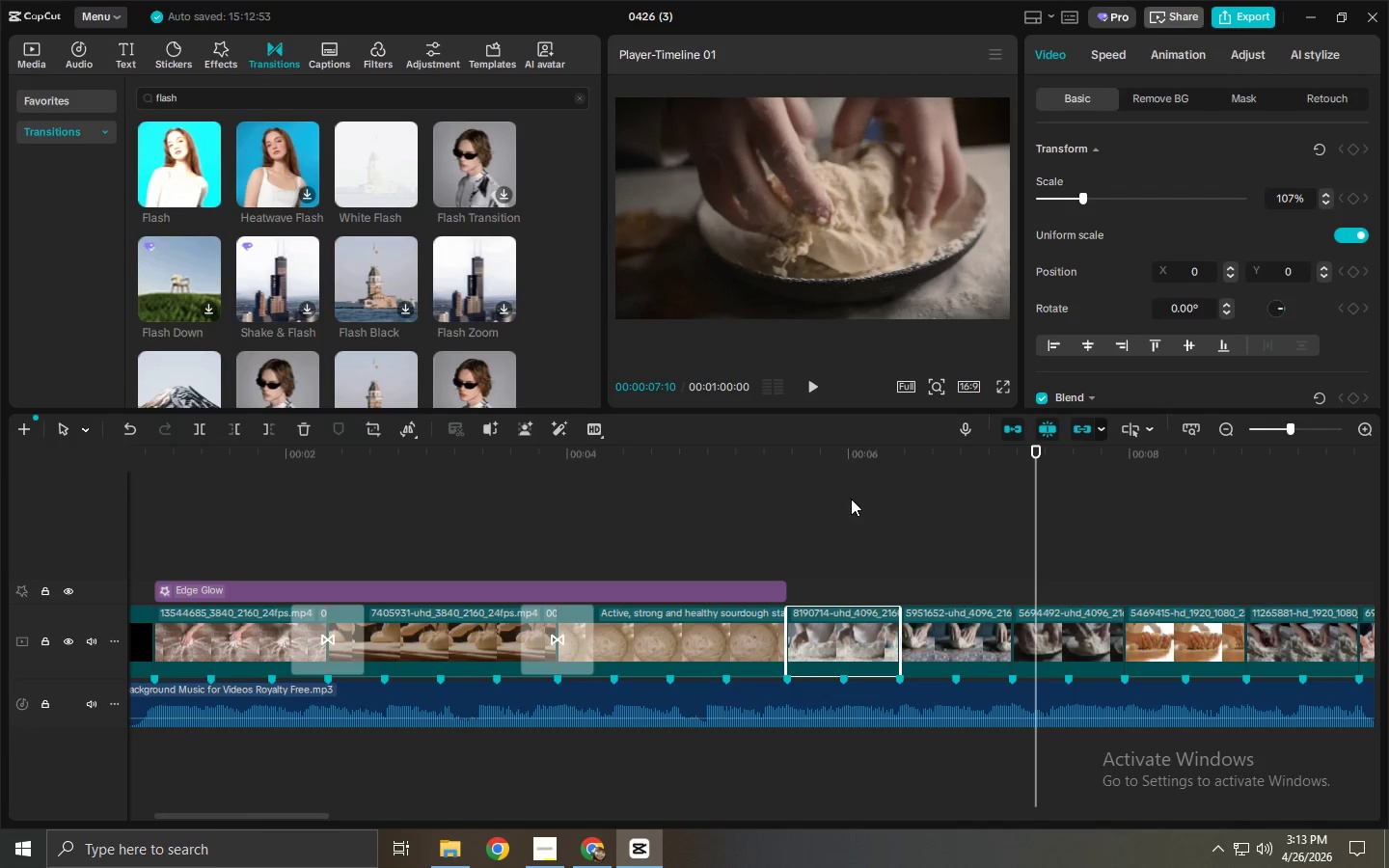 
left_click_drag(start_coordinate=[821, 467], to_coordinate=[816, 467])
 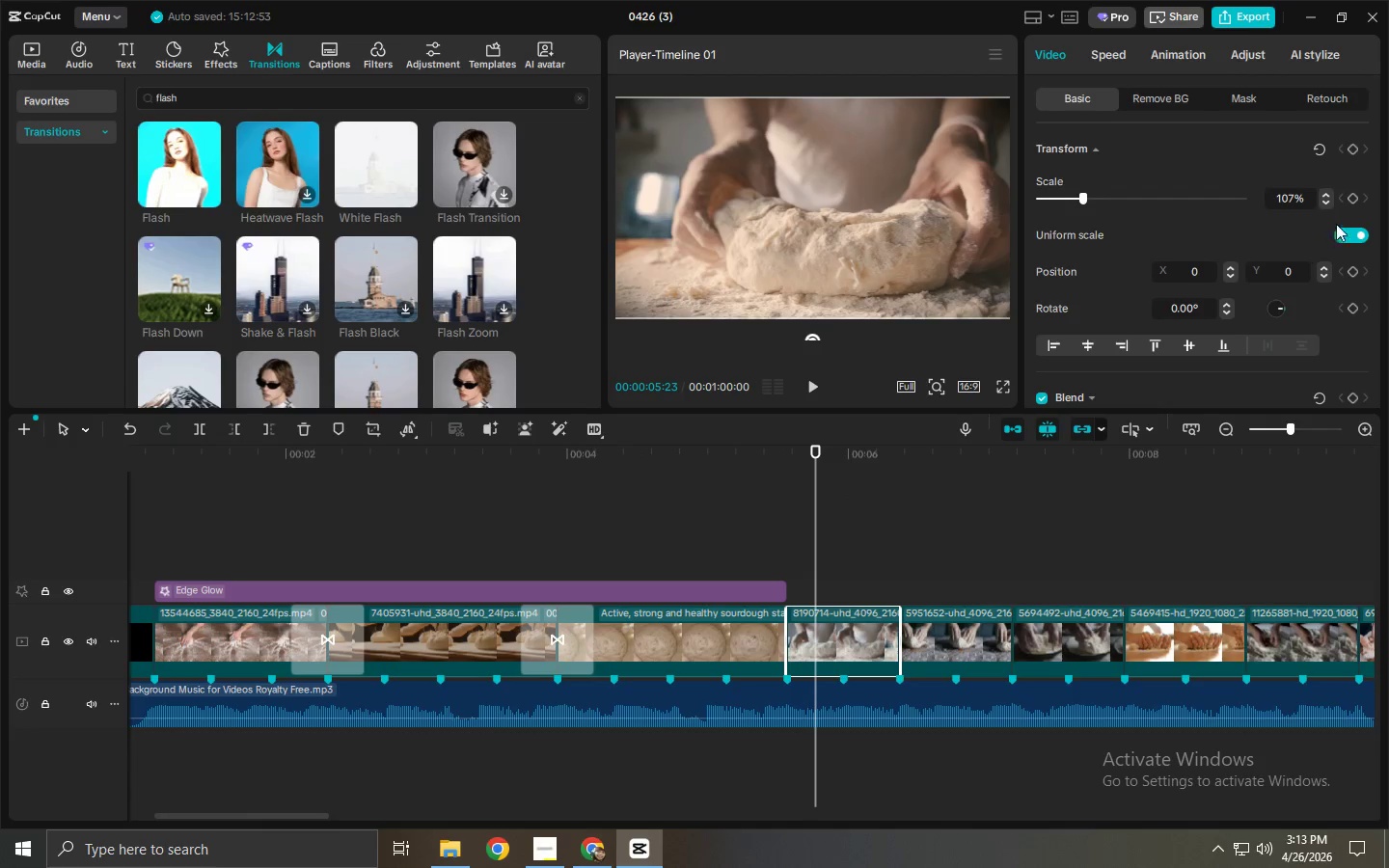 
left_click([1354, 198])
 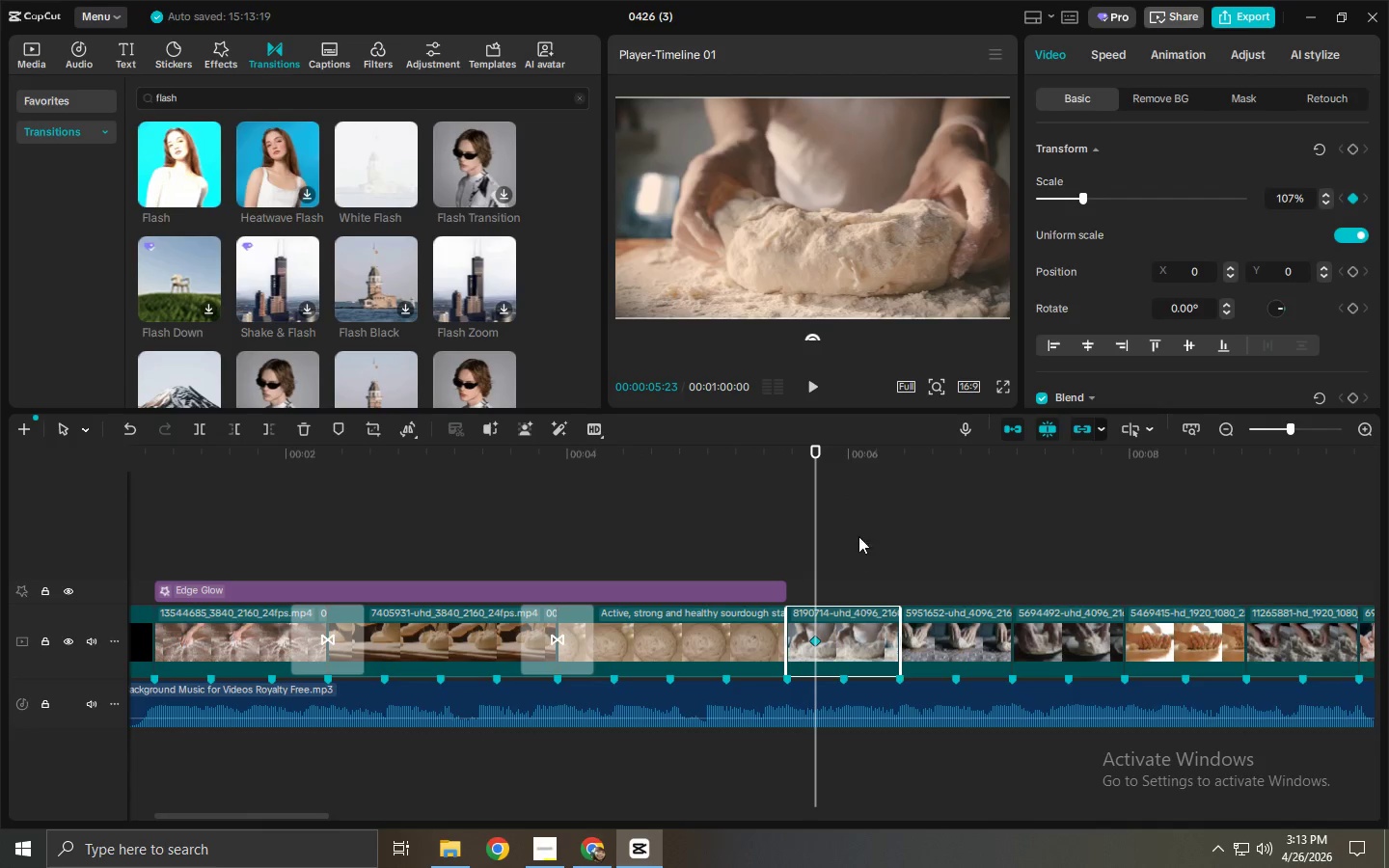 
left_click([869, 475])
 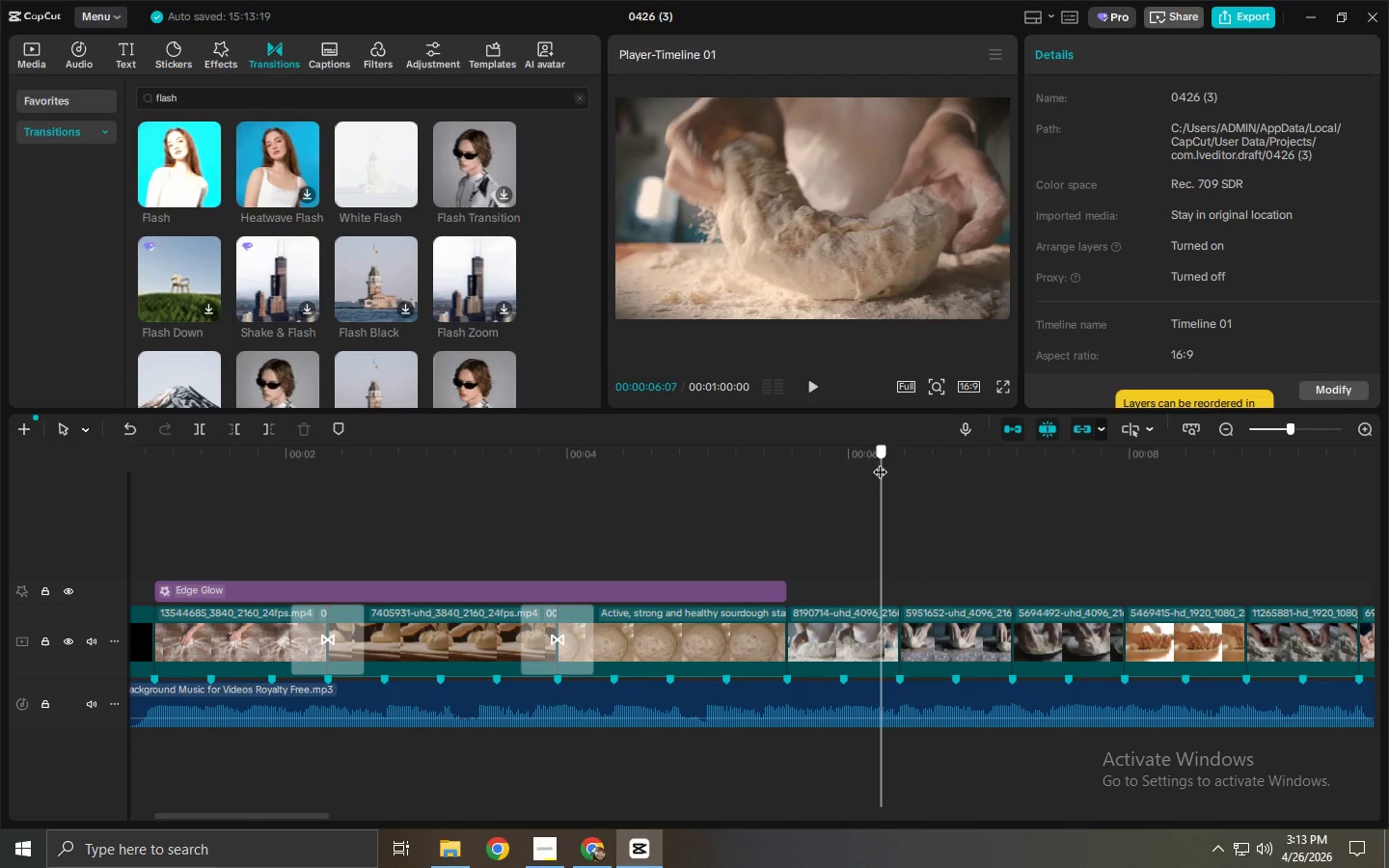 
left_click([840, 660])
 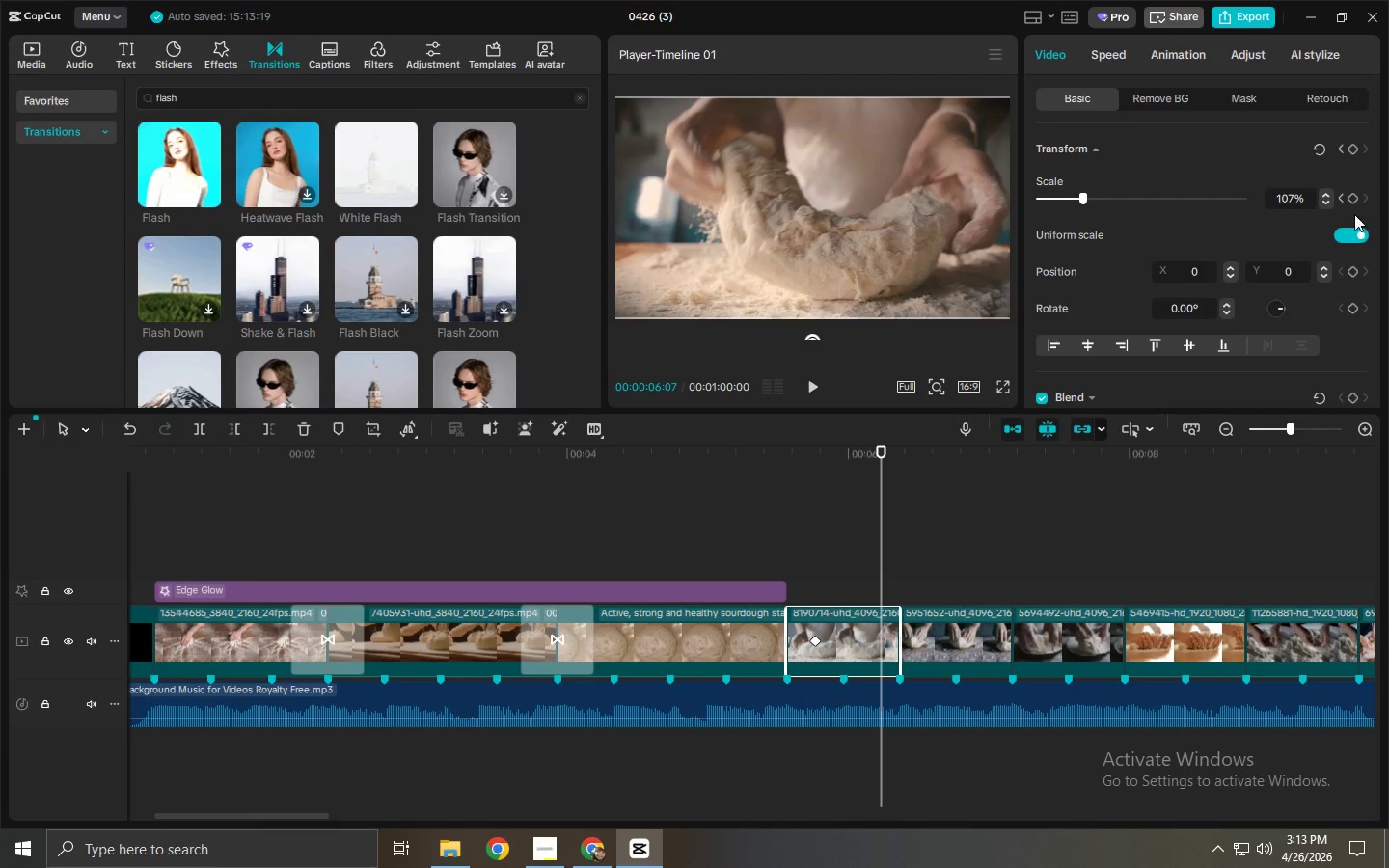 
left_click([1352, 199])
 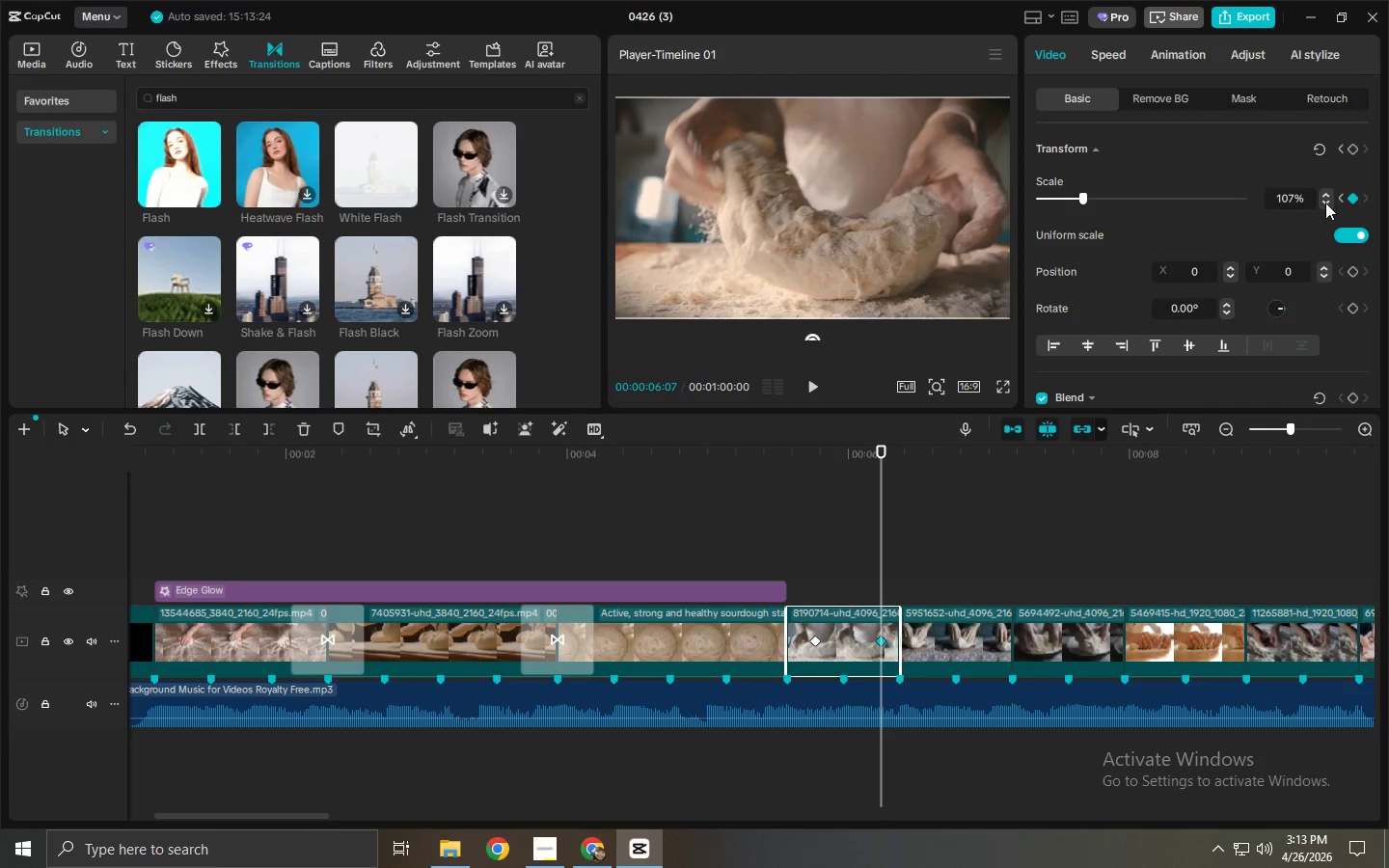 
double_click([1327, 193])
 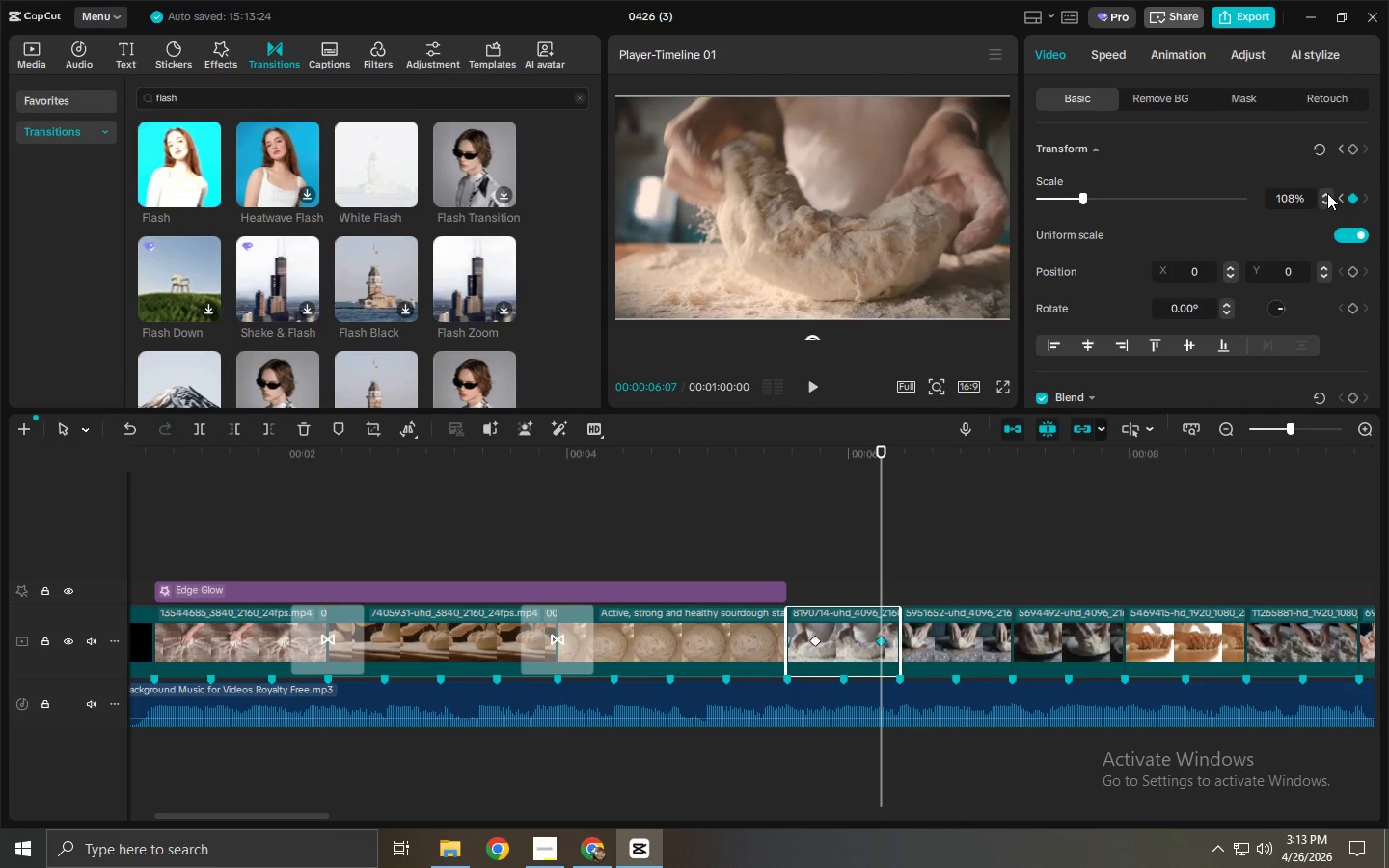 
triple_click([1327, 193])
 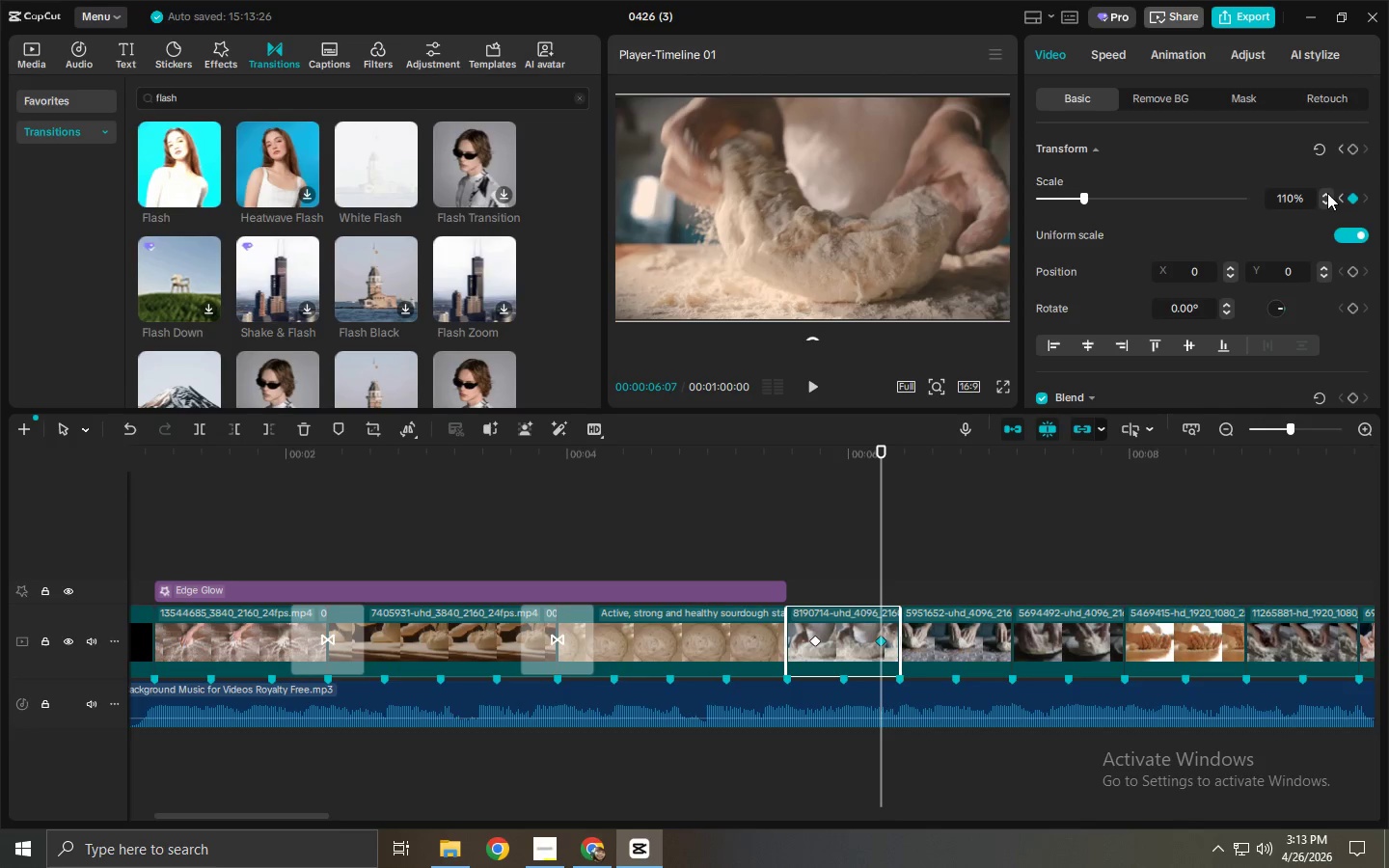 
triple_click([1327, 193])
 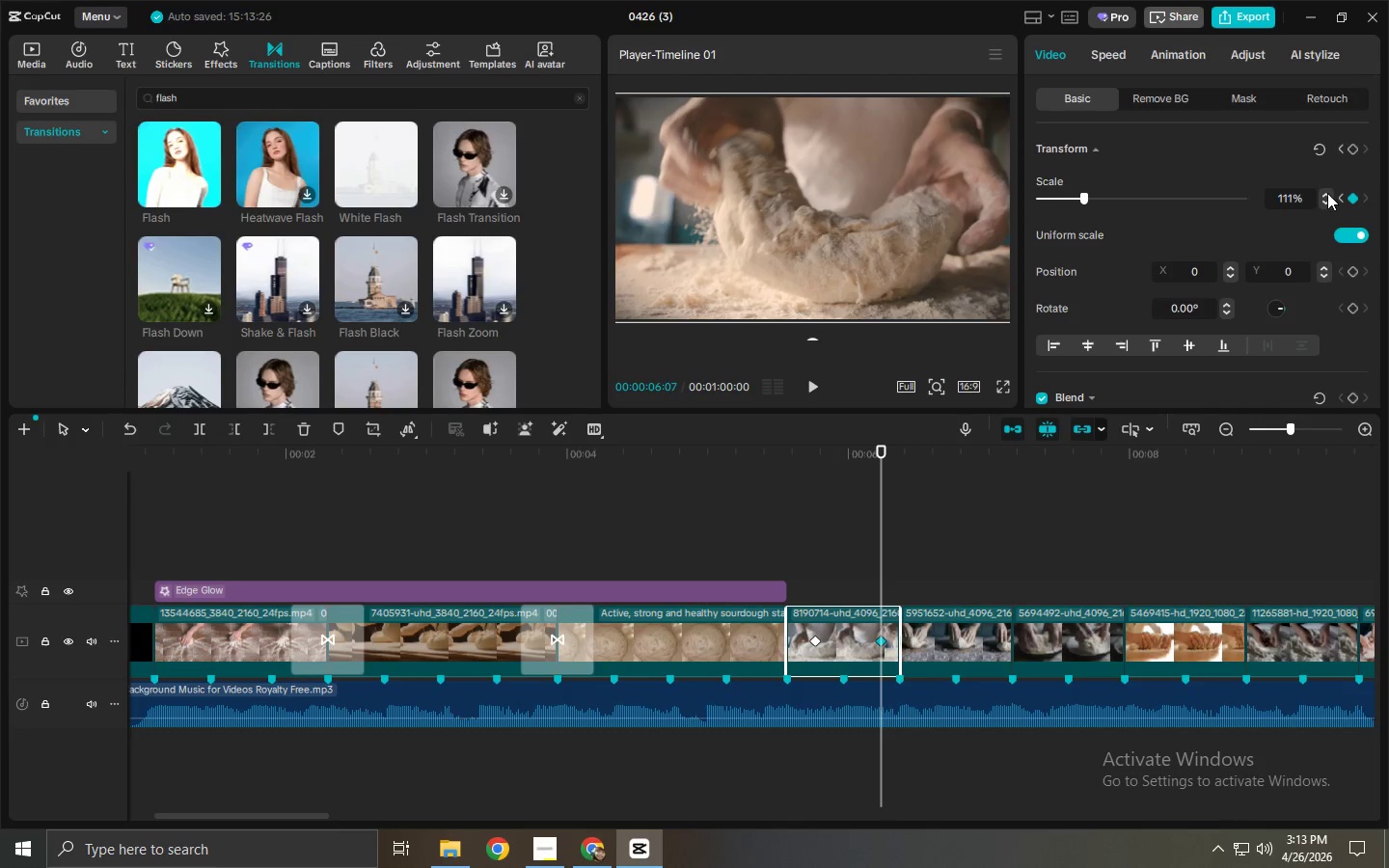 
triple_click([1327, 193])
 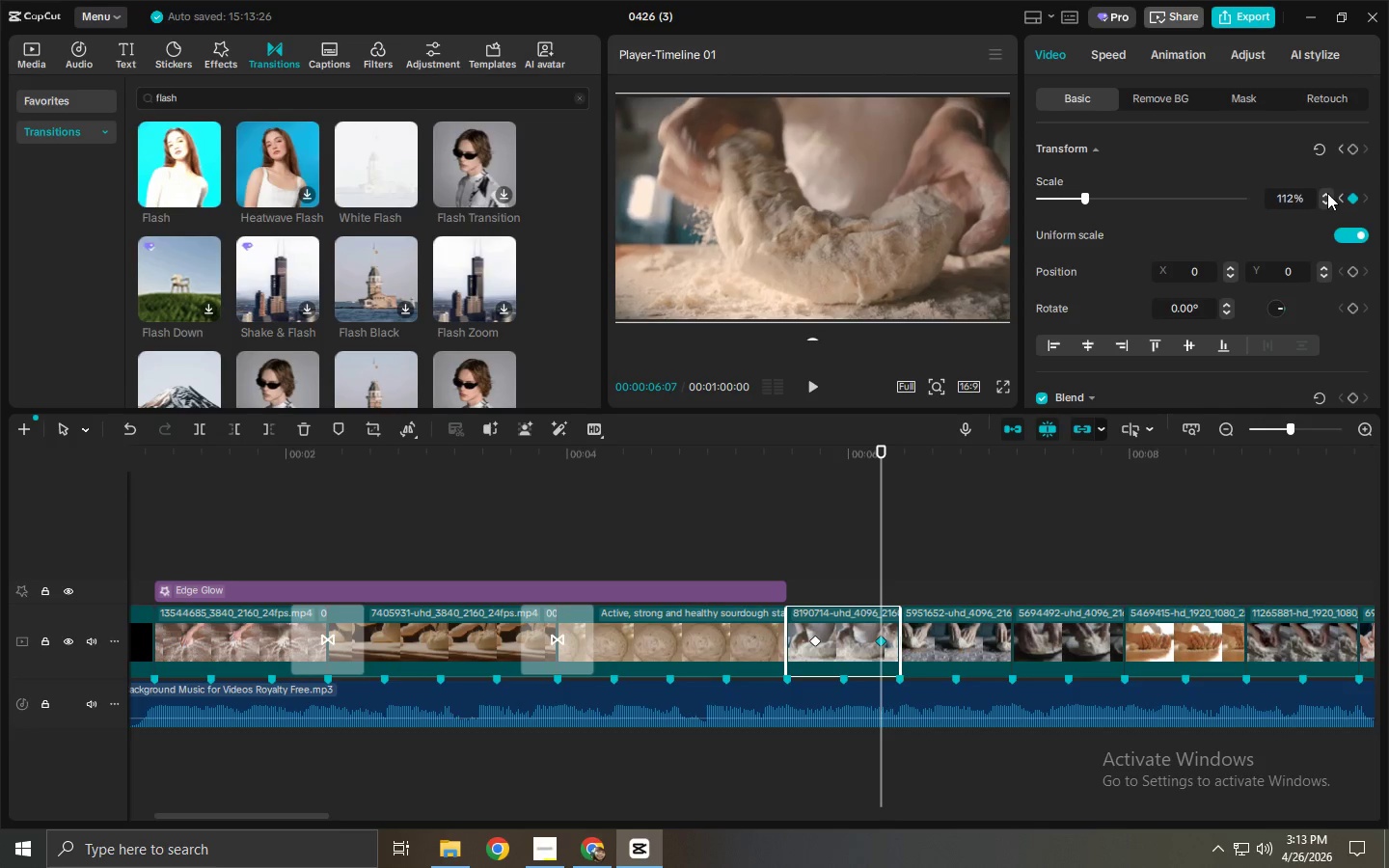 
triple_click([1327, 193])
 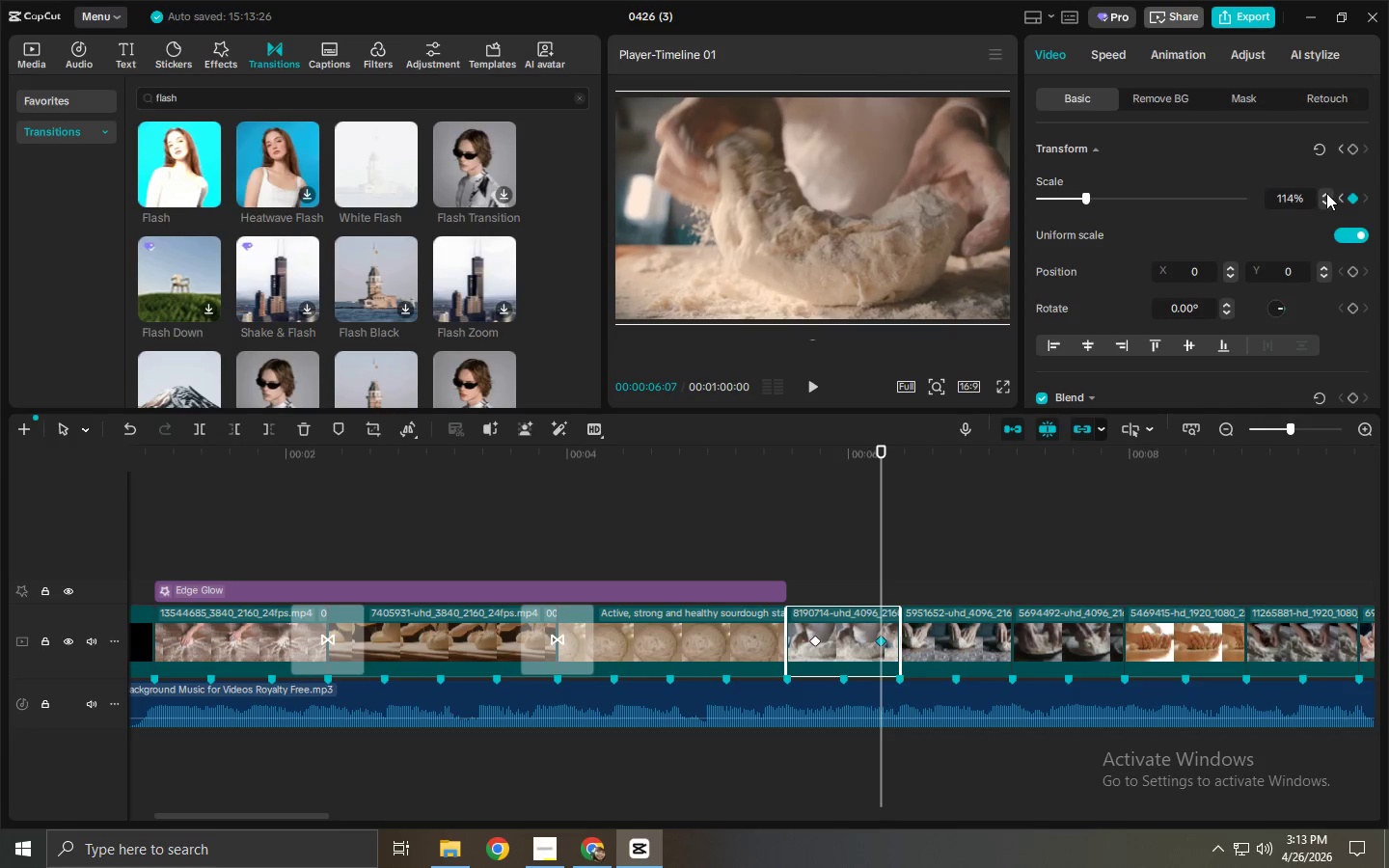 
triple_click([1326, 193])
 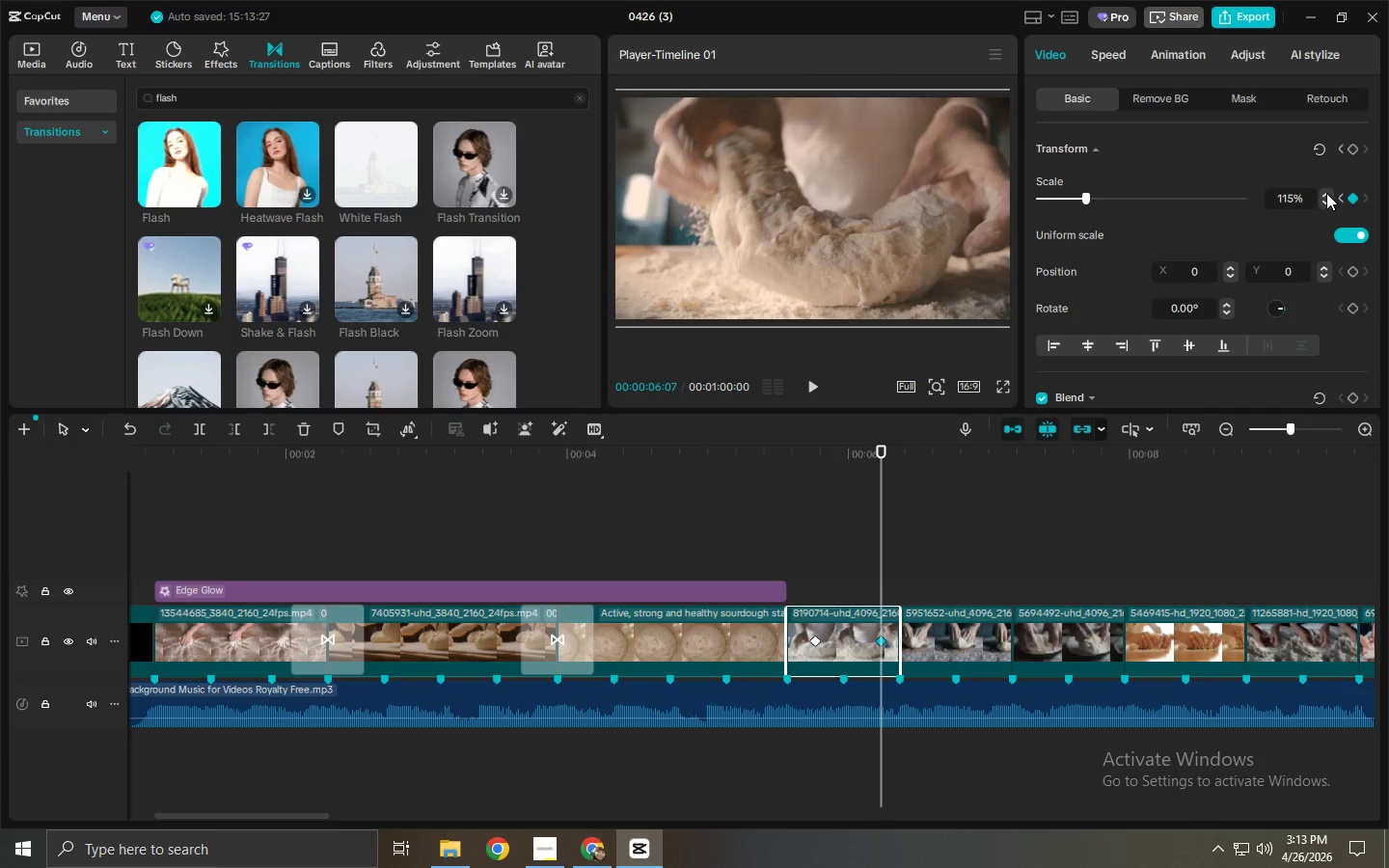 
left_click([1326, 193])
 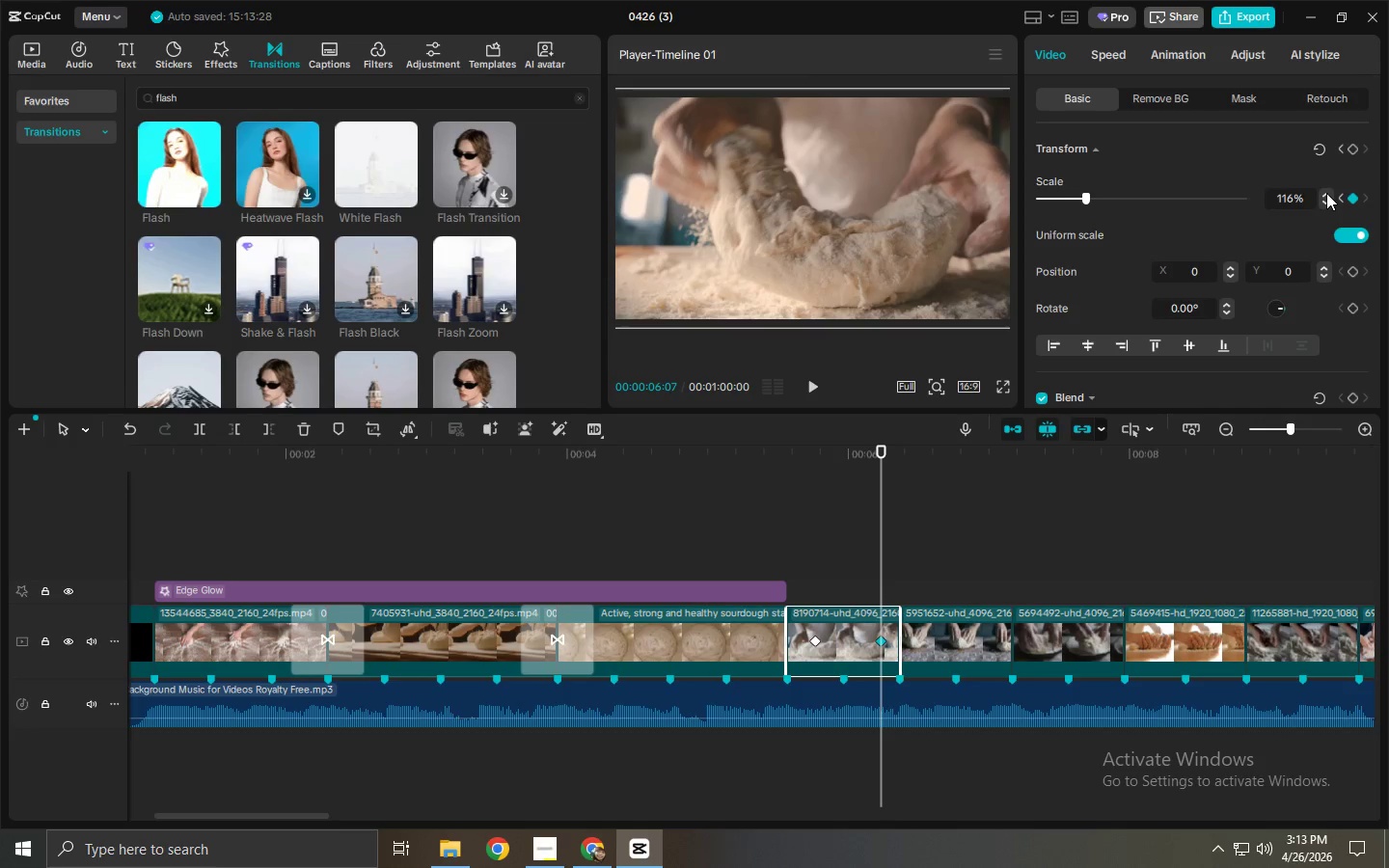 
left_click([1326, 193])
 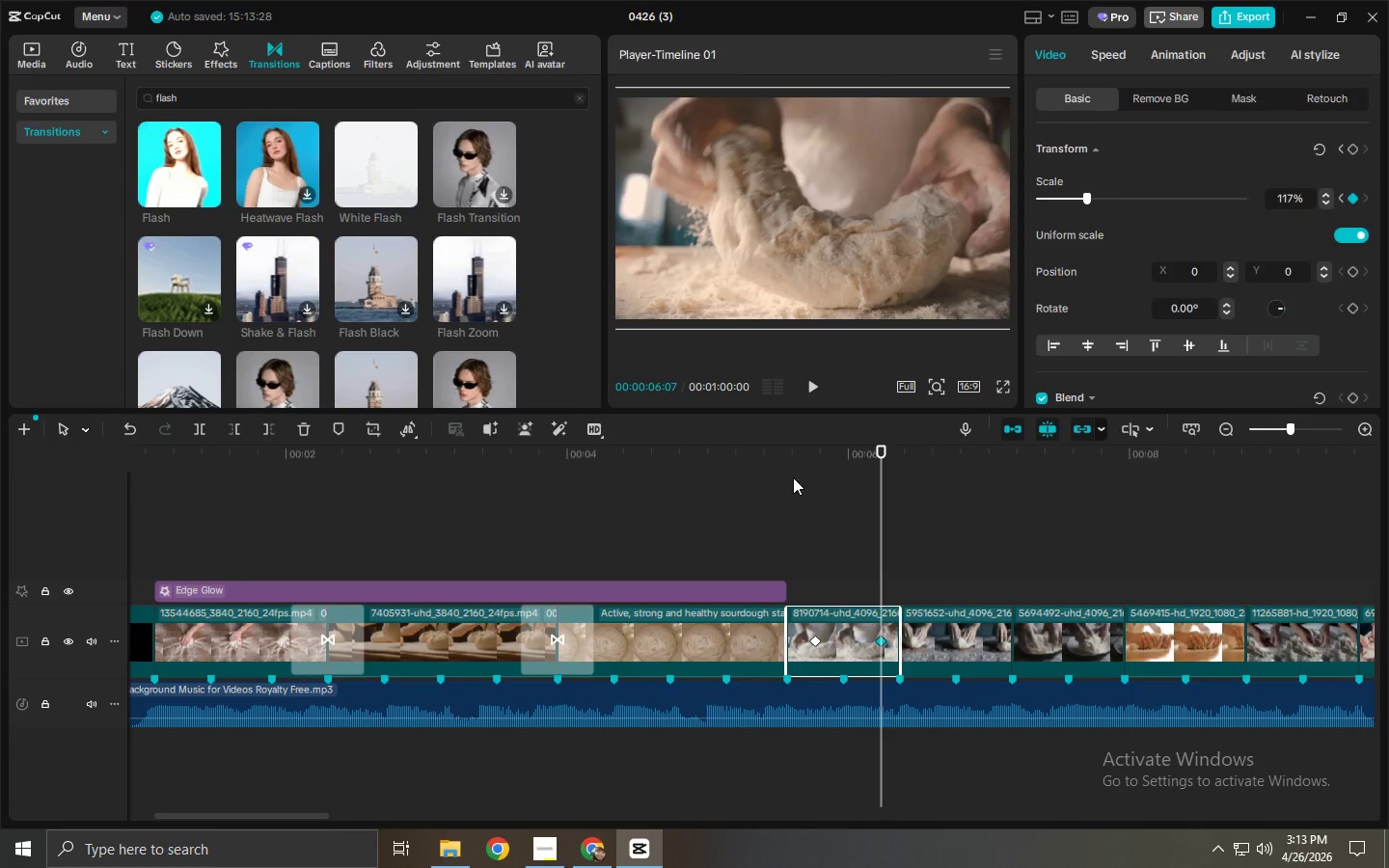 
key(Space)
 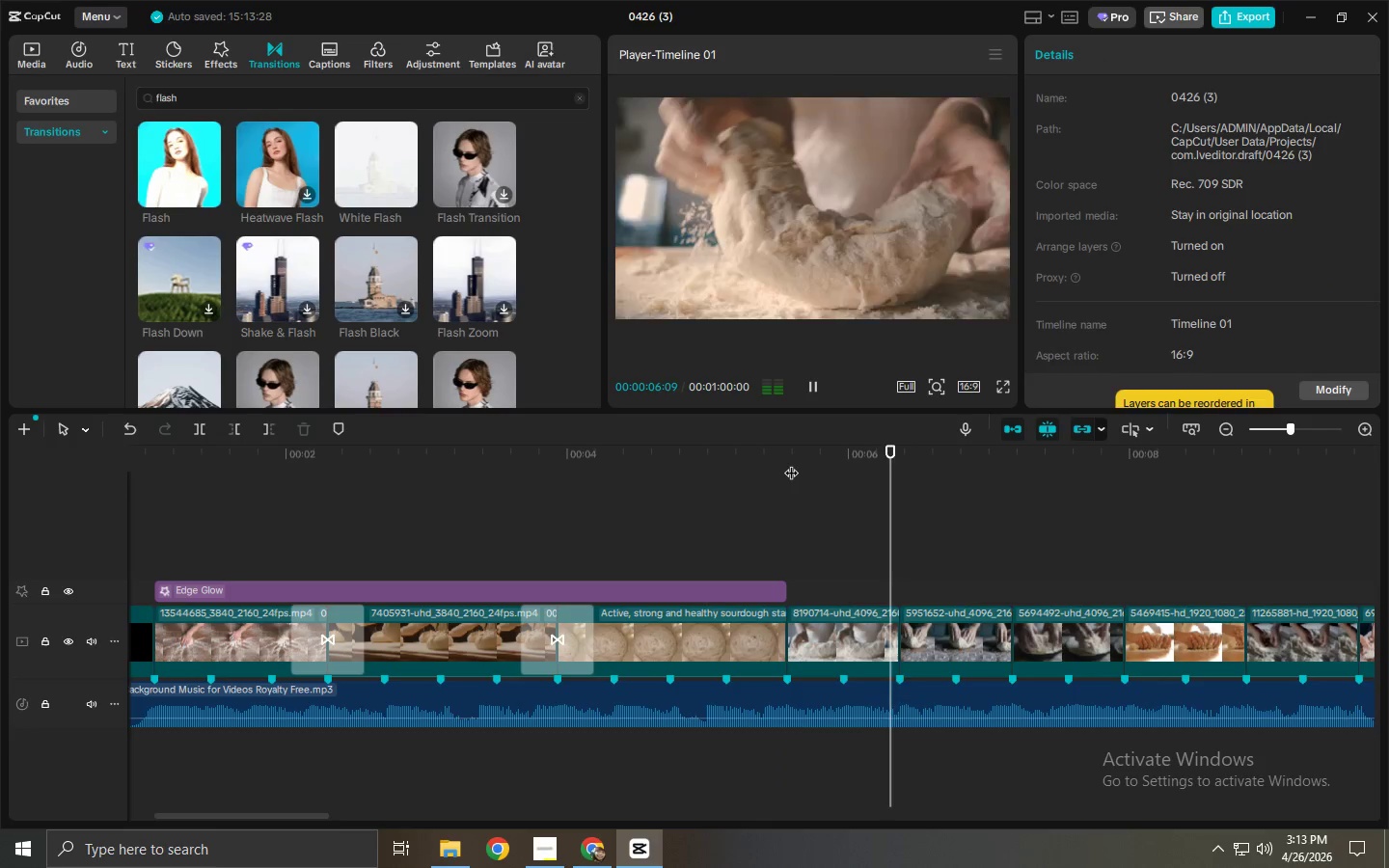 
key(Space)
 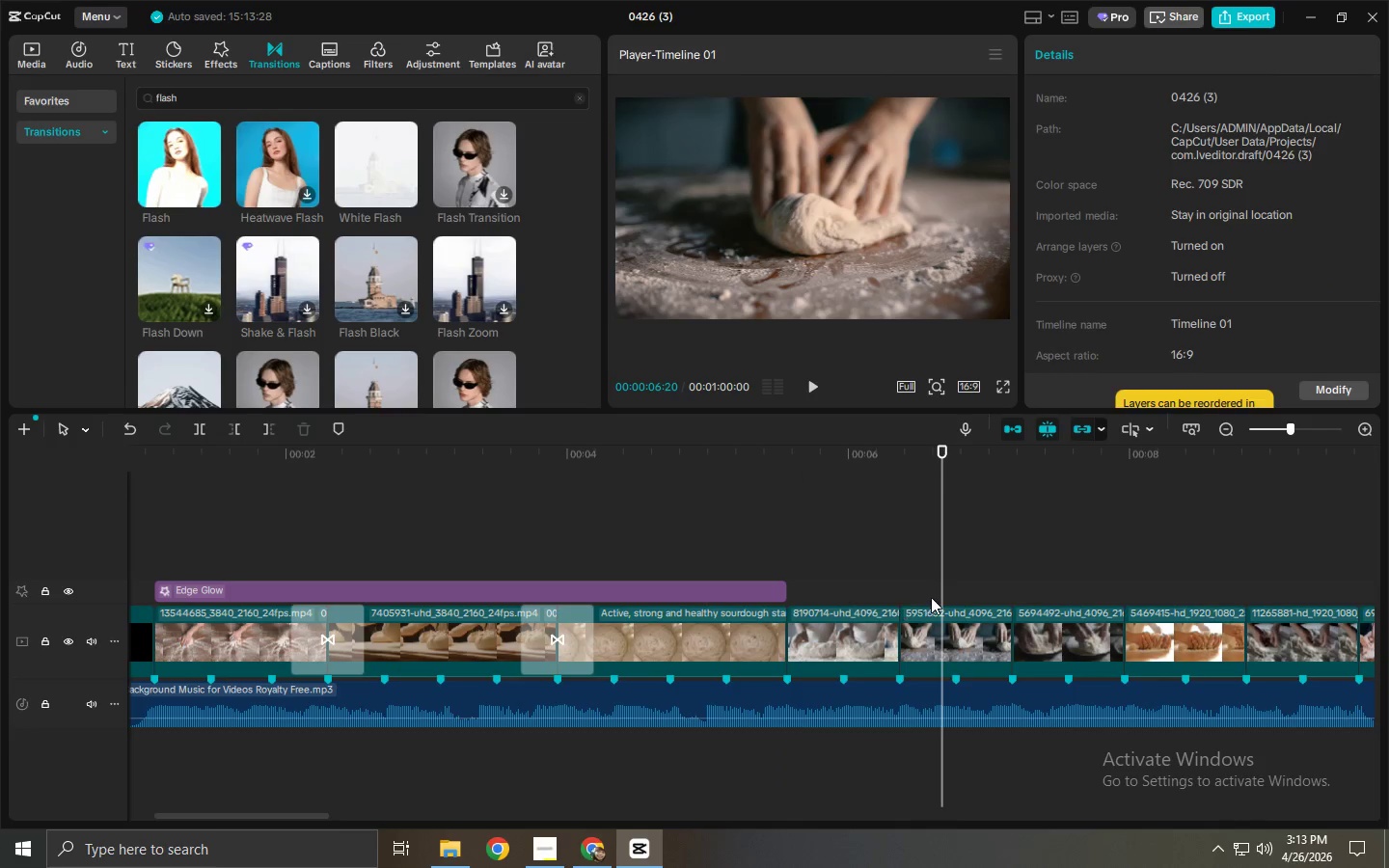 
left_click_drag(start_coordinate=[938, 462], to_coordinate=[923, 463])
 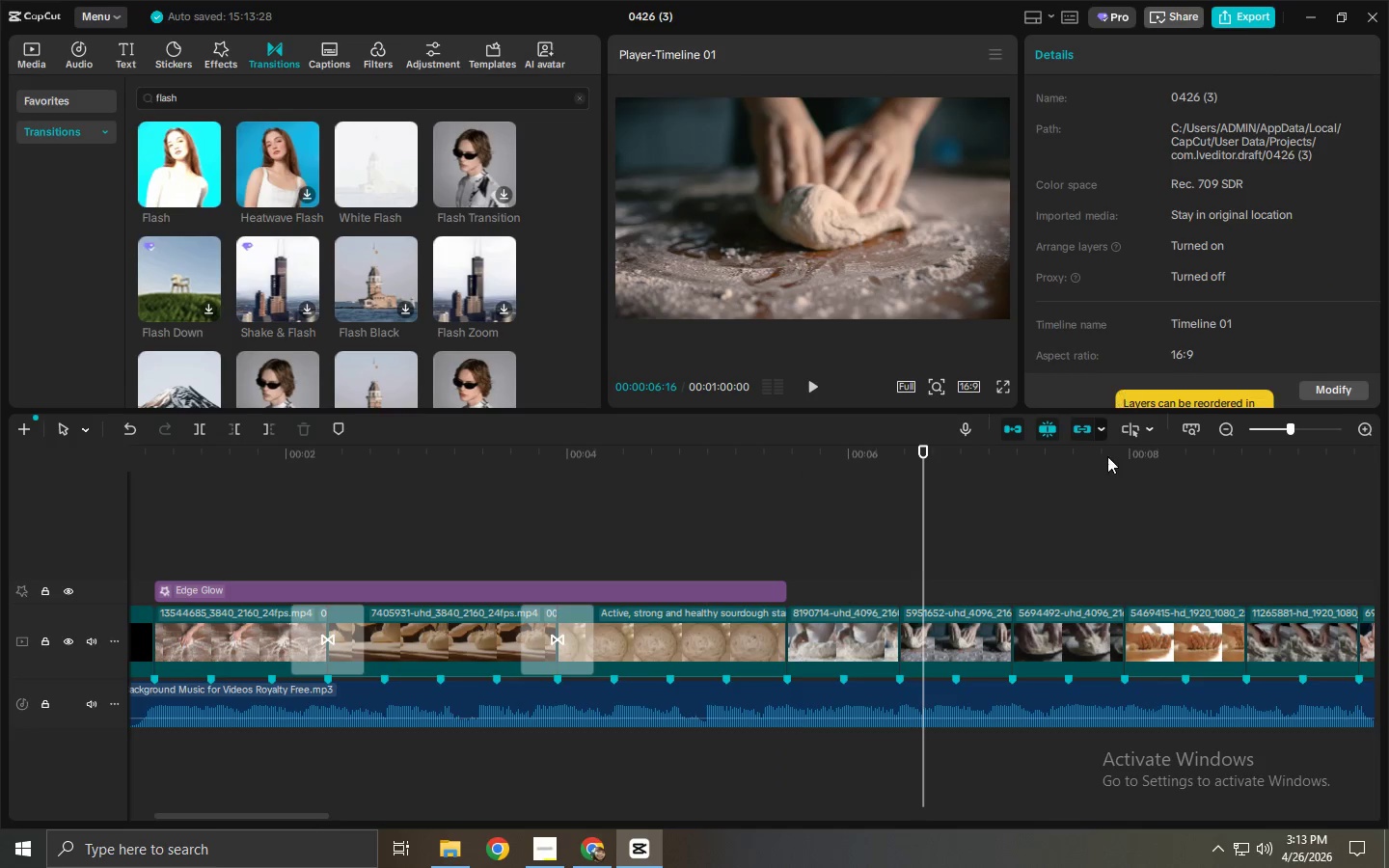 
left_click([965, 649])
 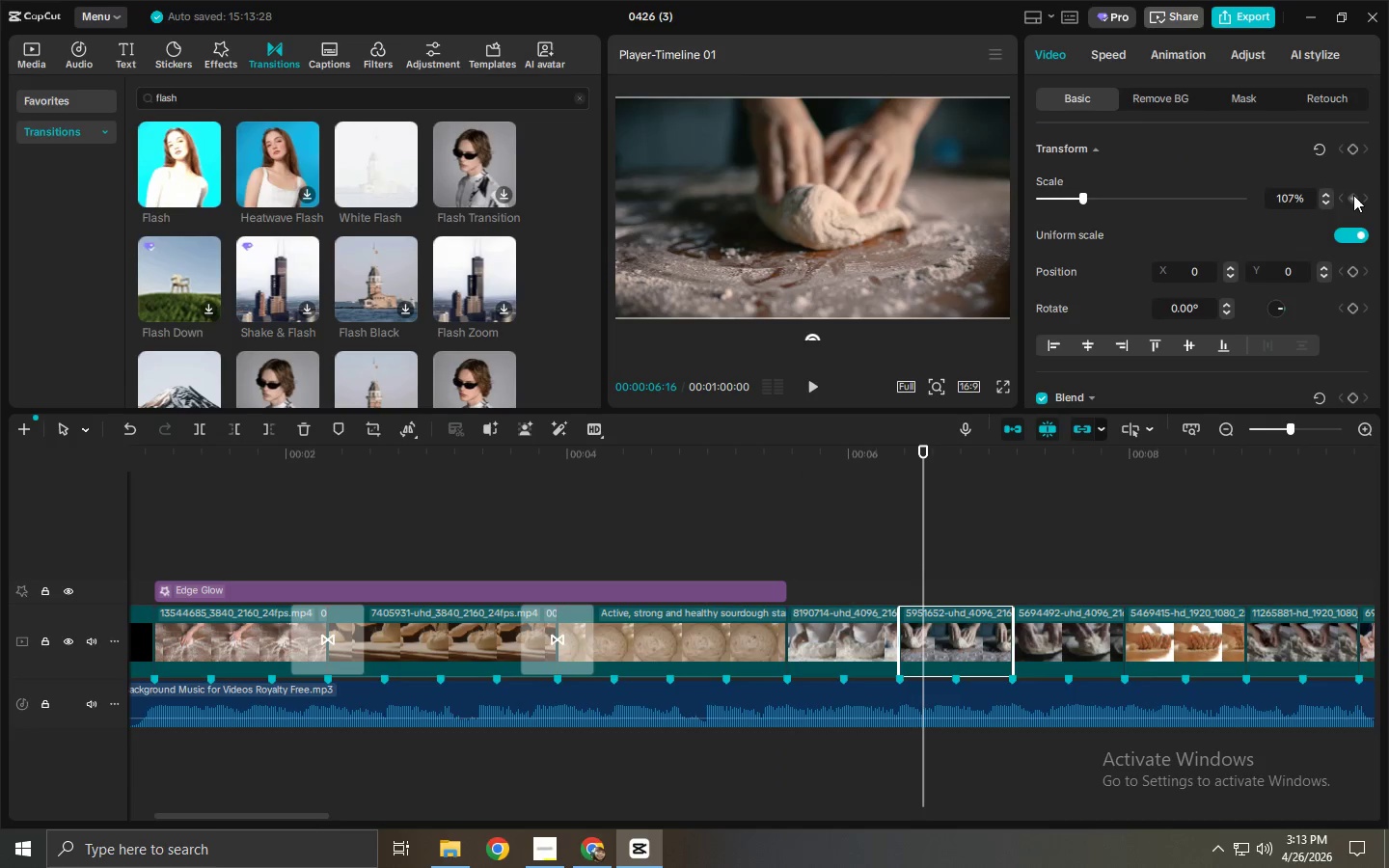 
left_click([1353, 195])
 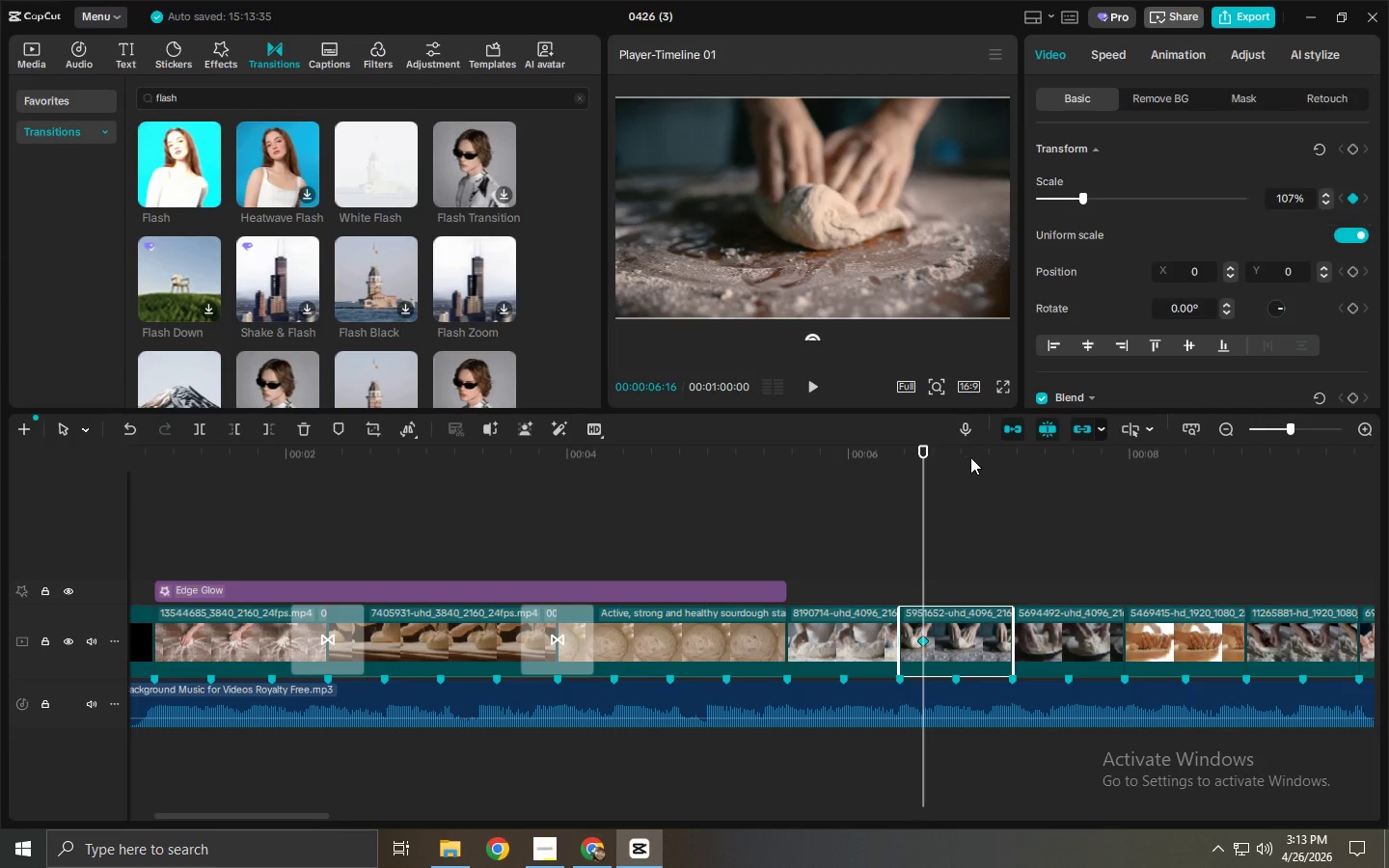 
left_click_drag(start_coordinate=[978, 461], to_coordinate=[991, 461])
 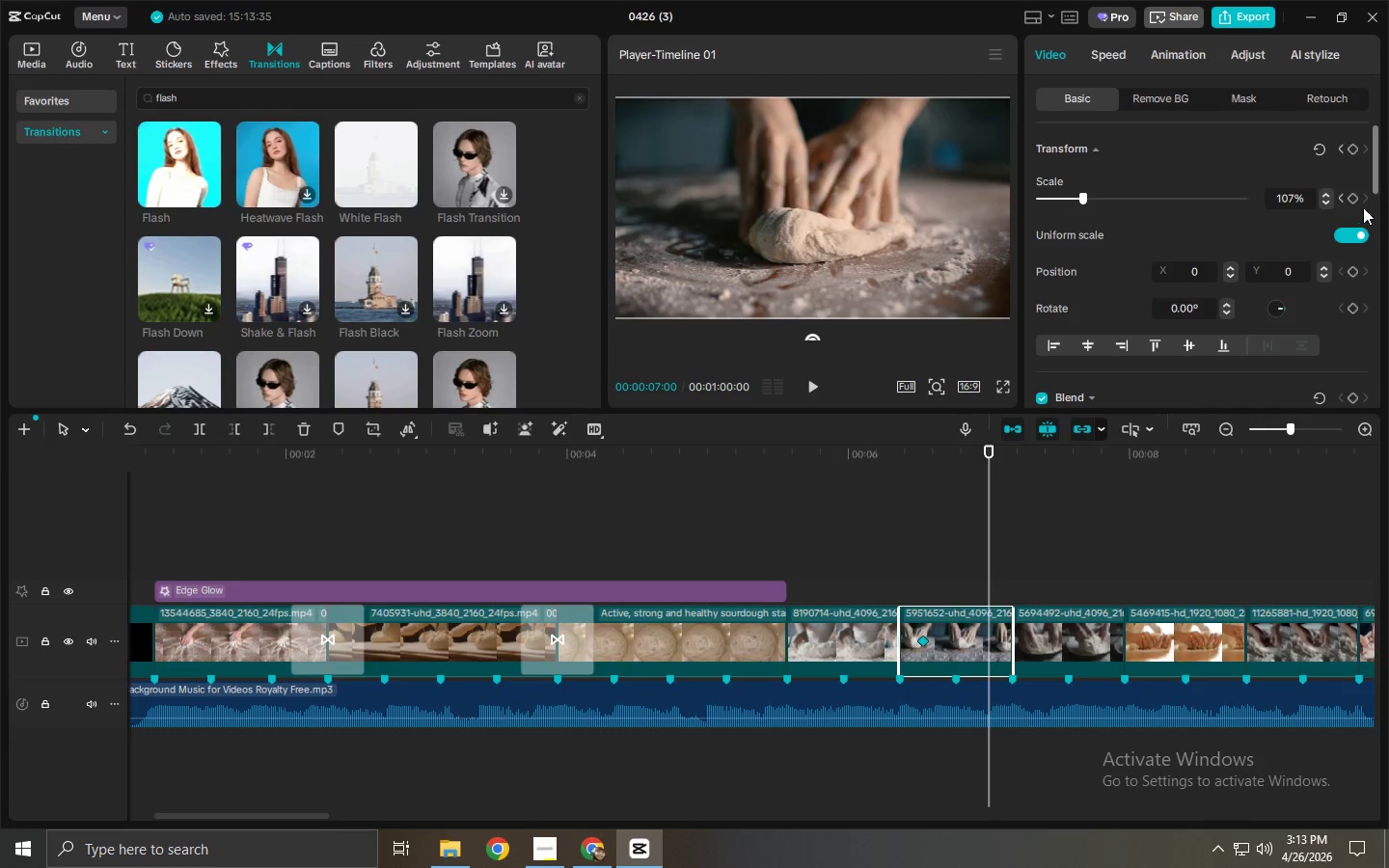 
left_click([1355, 200])
 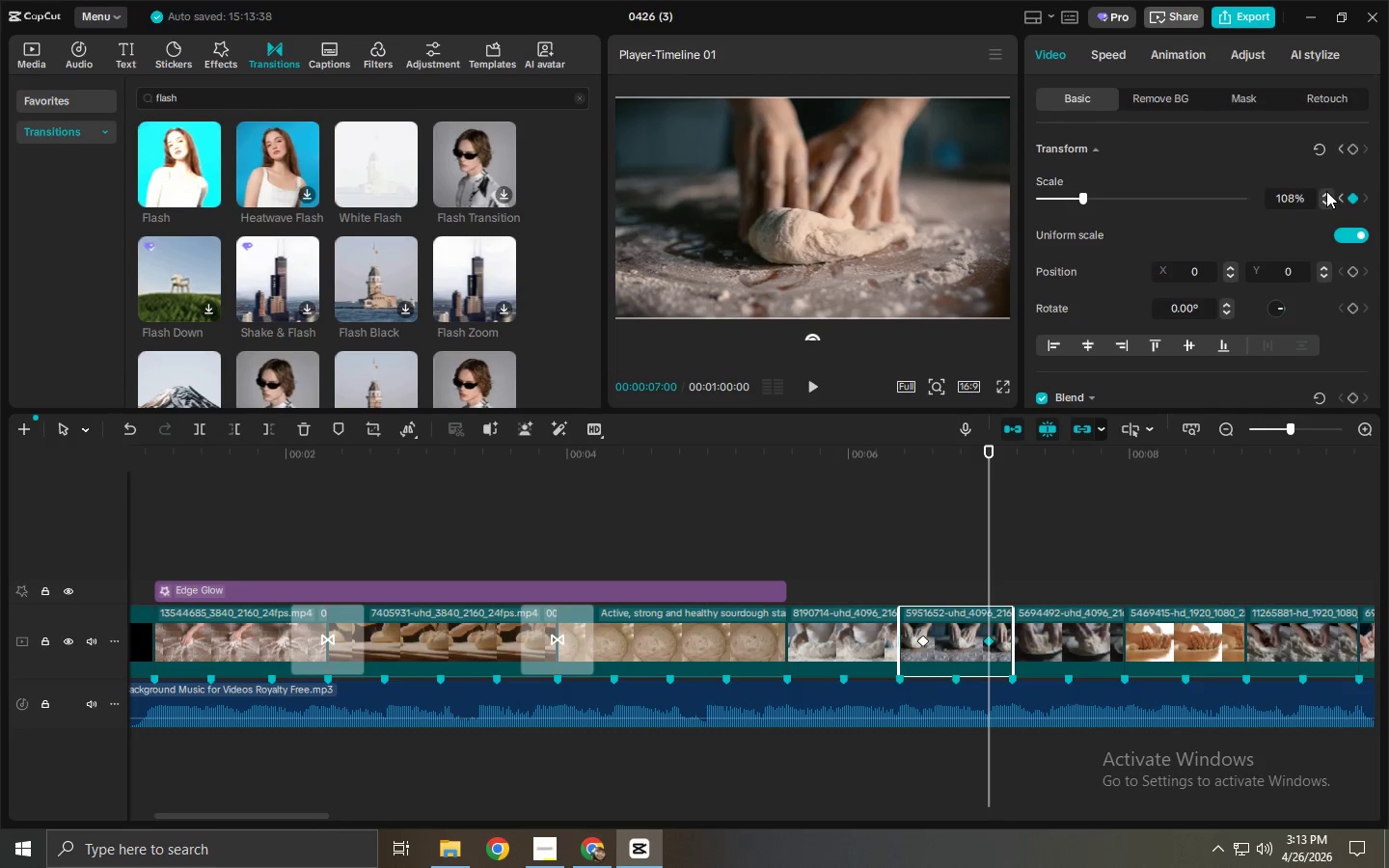 
double_click([1326, 191])
 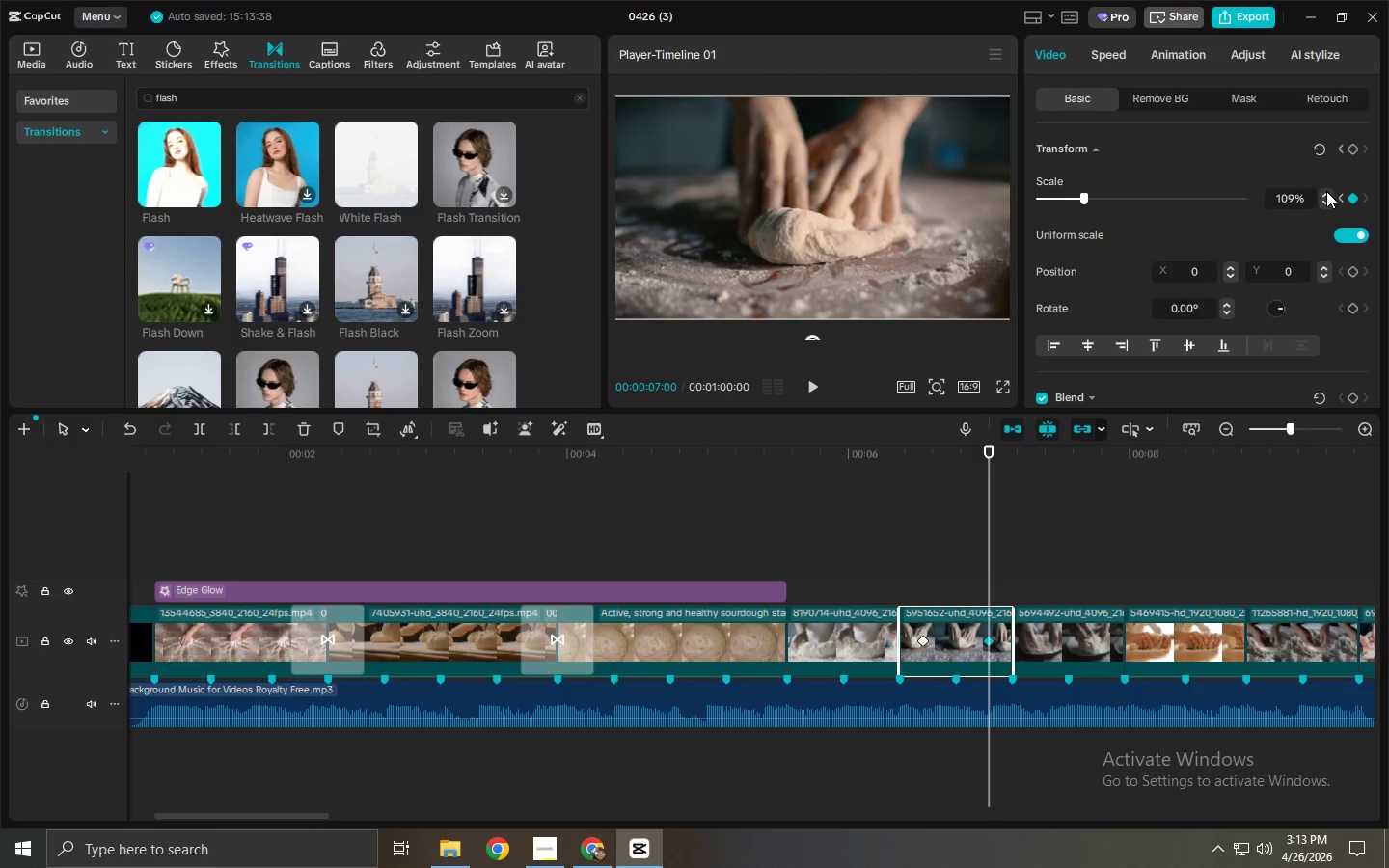 
triple_click([1326, 191])
 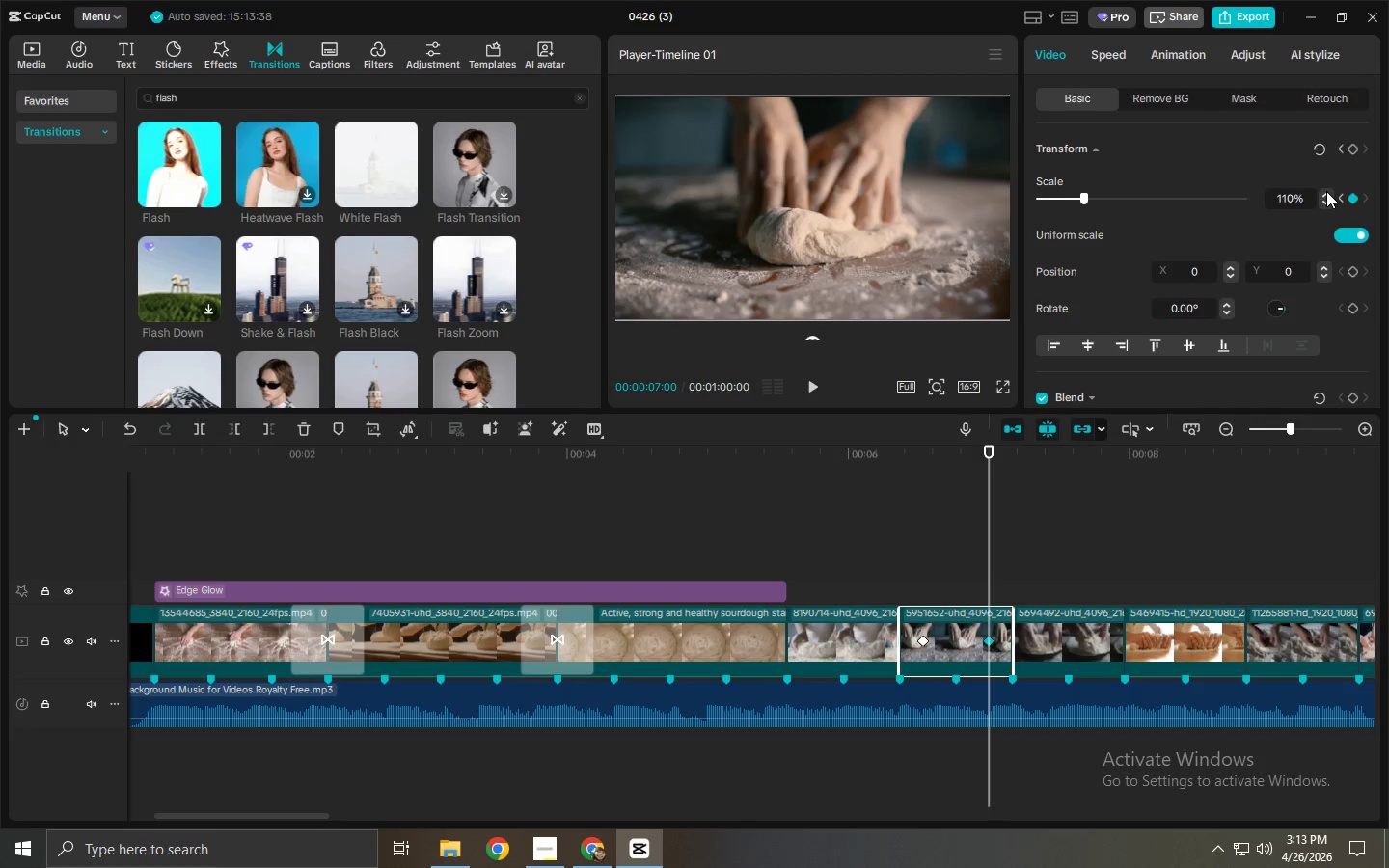 
triple_click([1326, 191])
 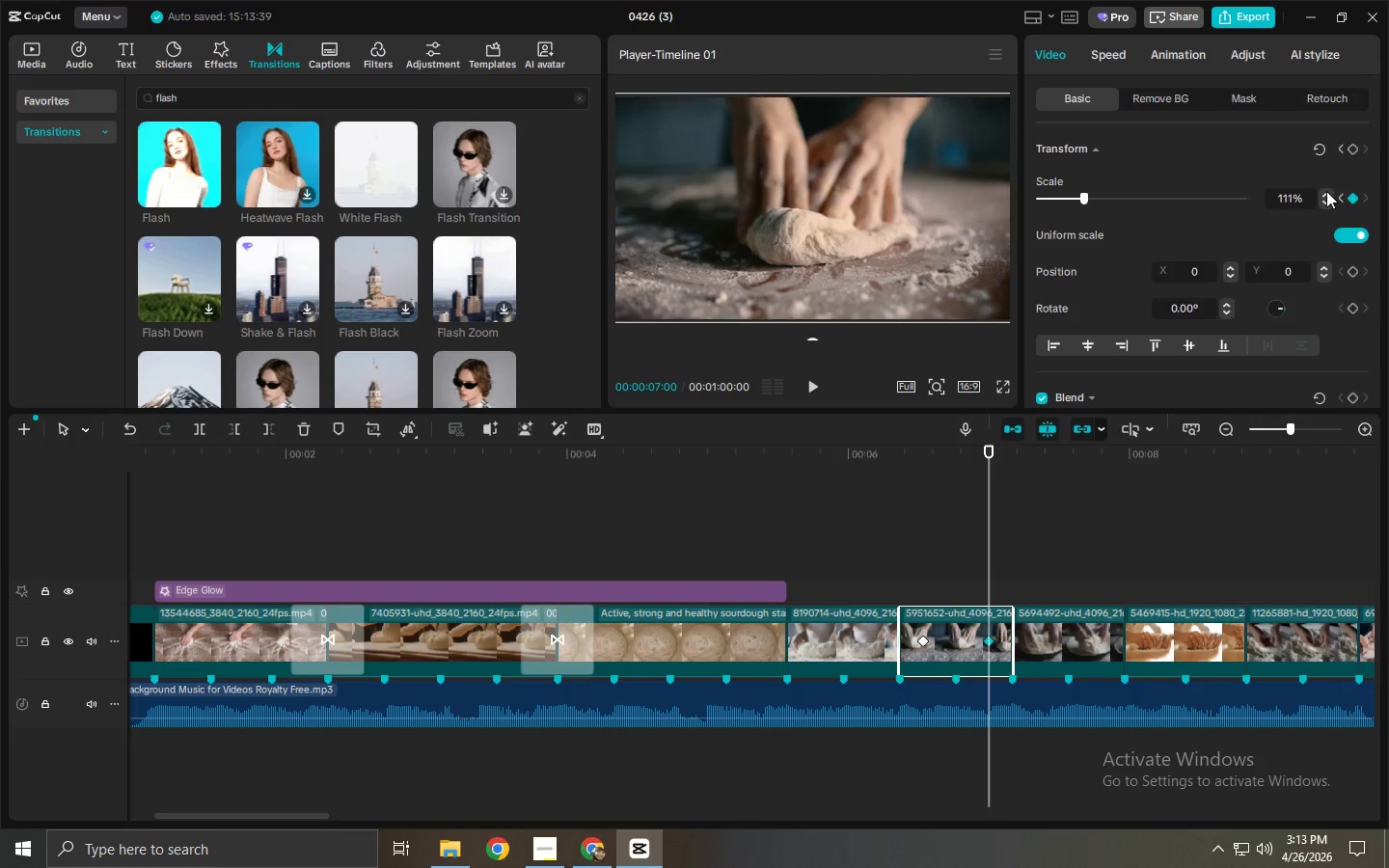 
triple_click([1326, 191])
 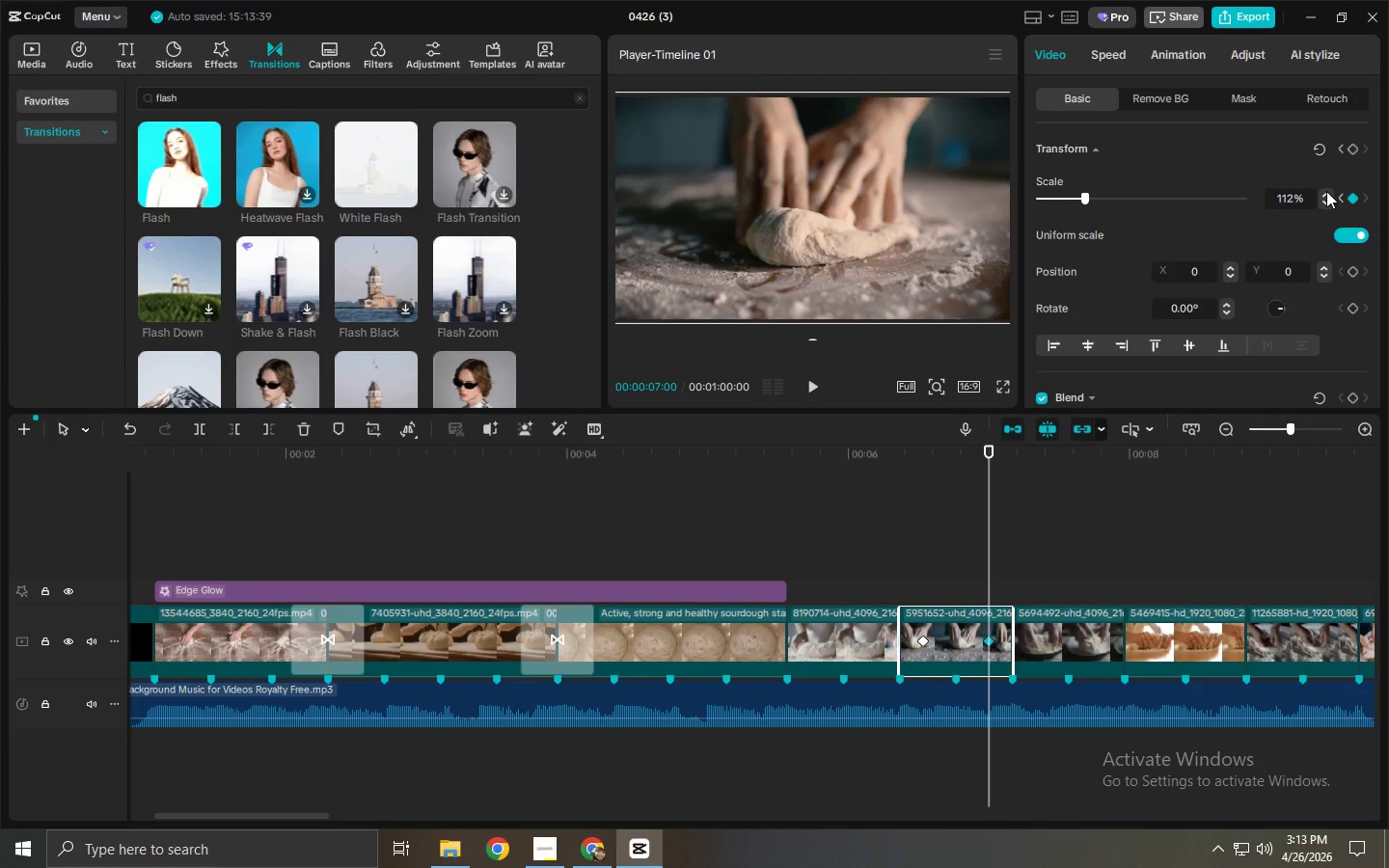 
triple_click([1326, 191])
 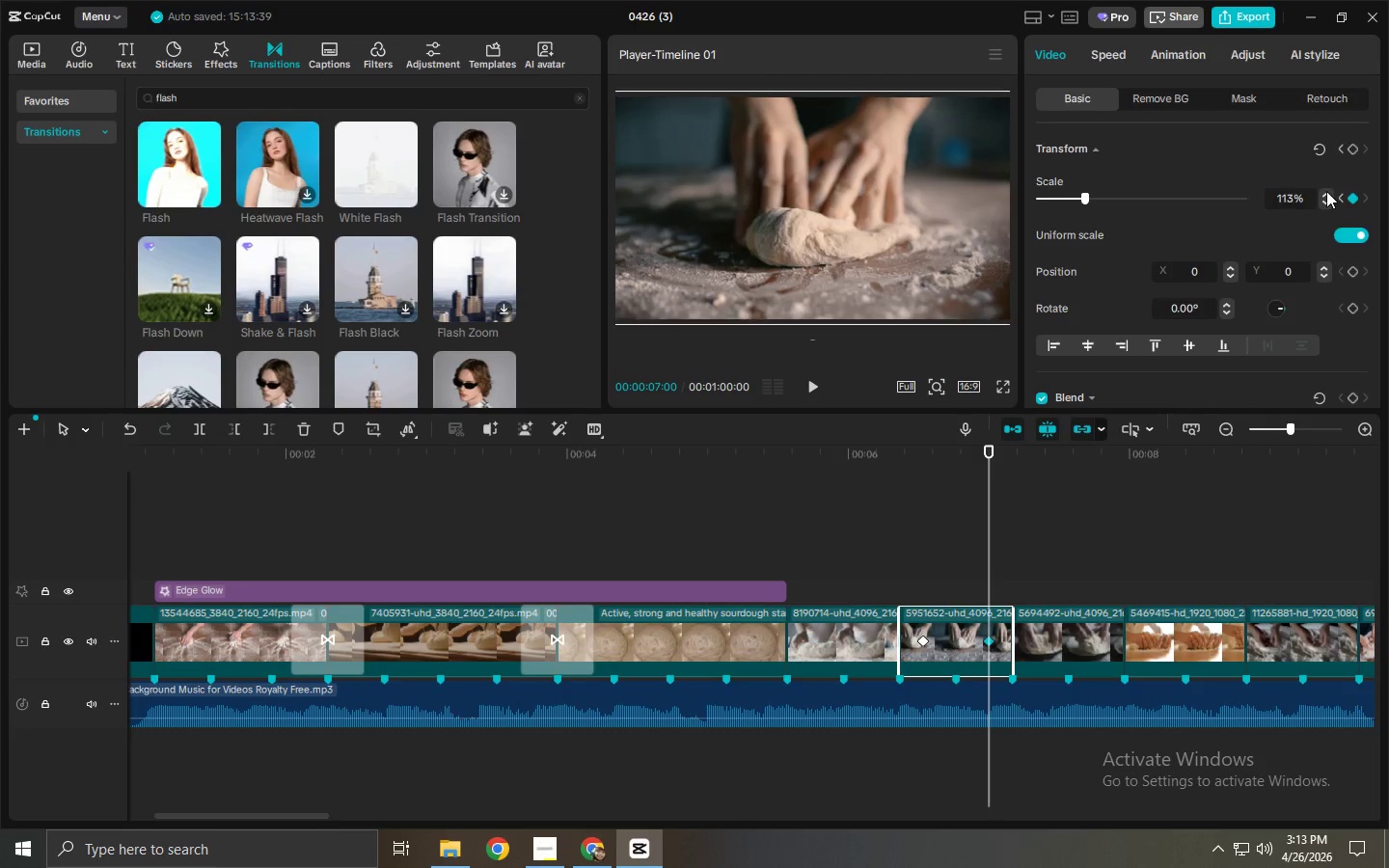 
triple_click([1326, 191])
 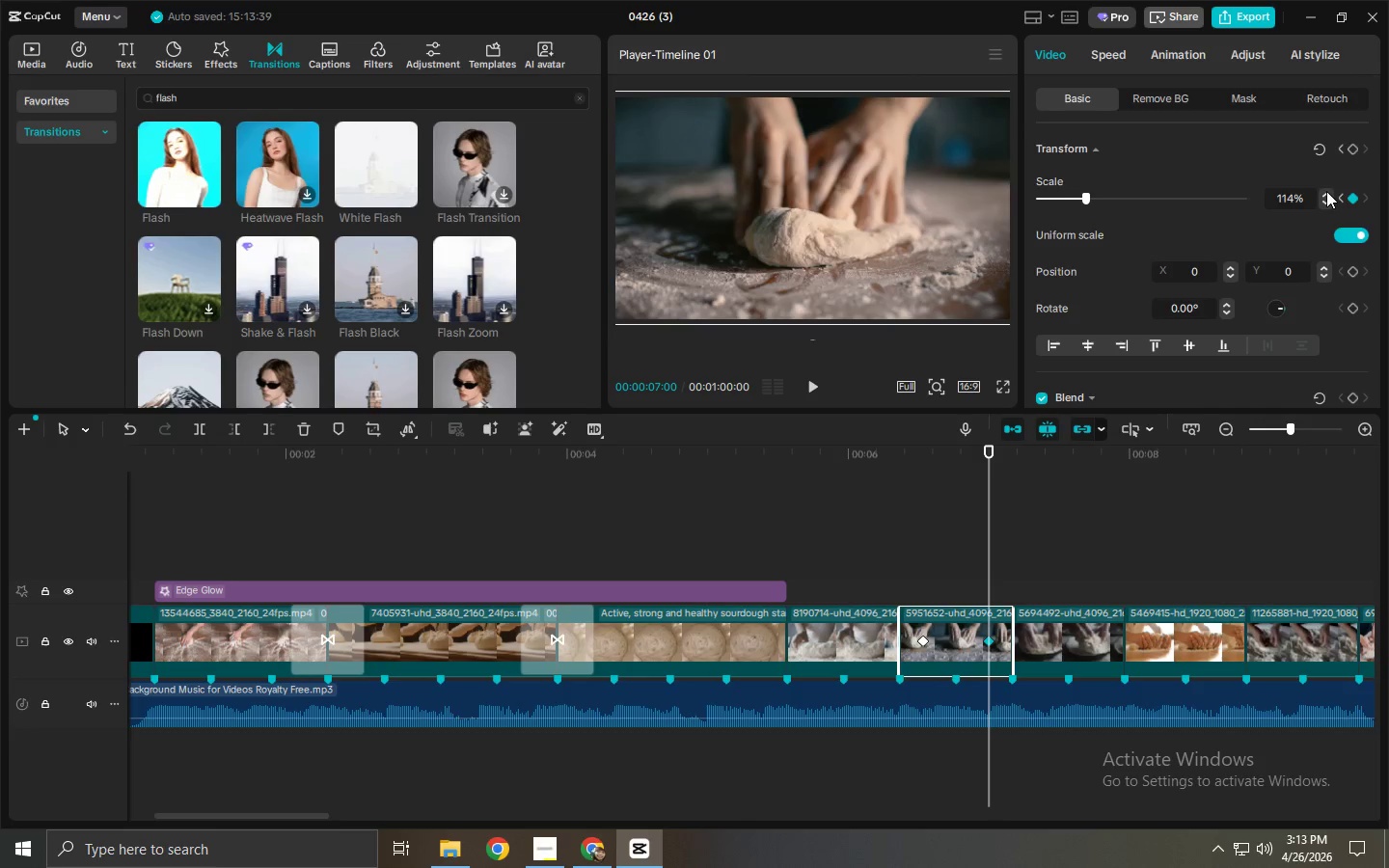 
triple_click([1326, 191])
 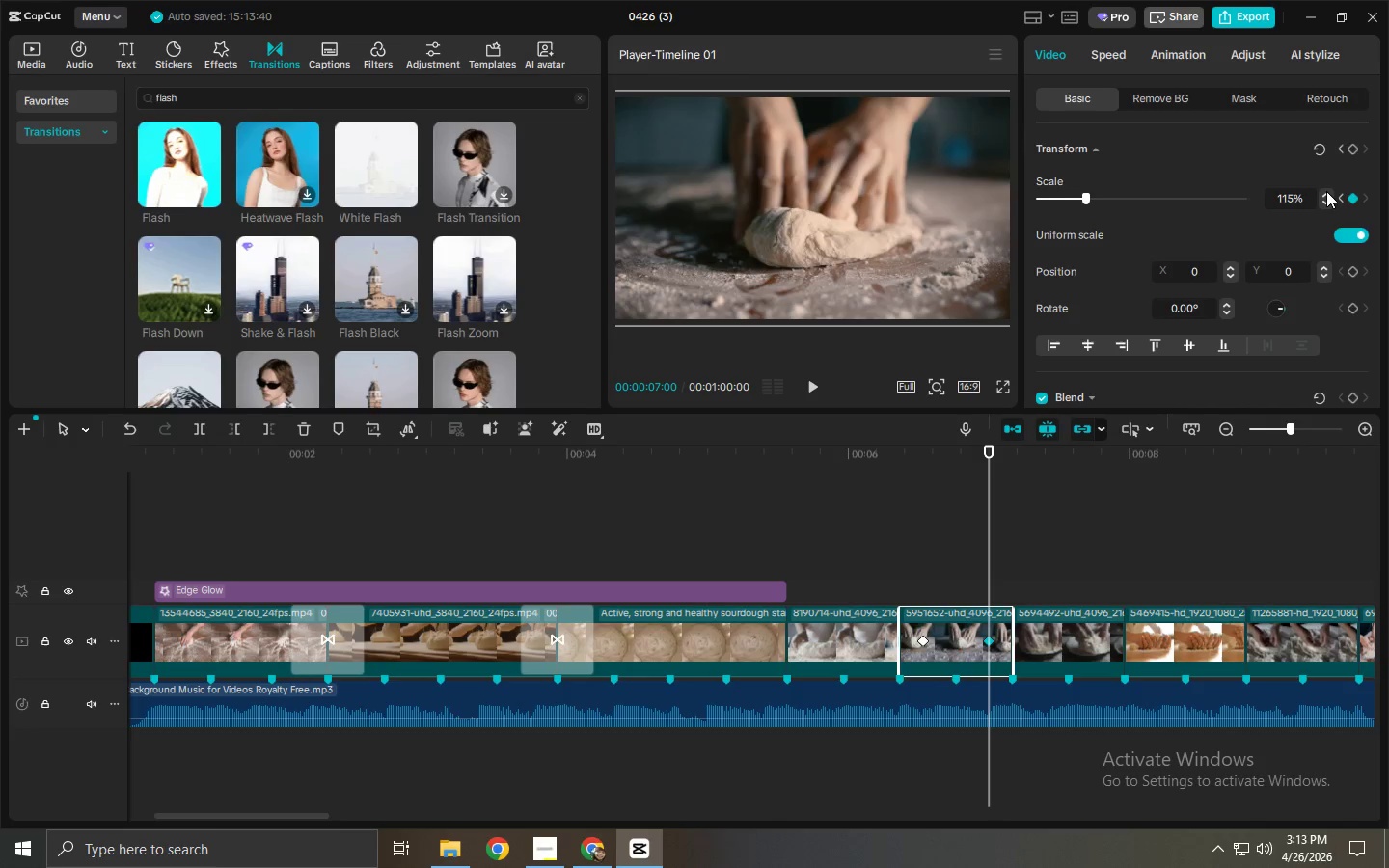 
triple_click([1326, 191])
 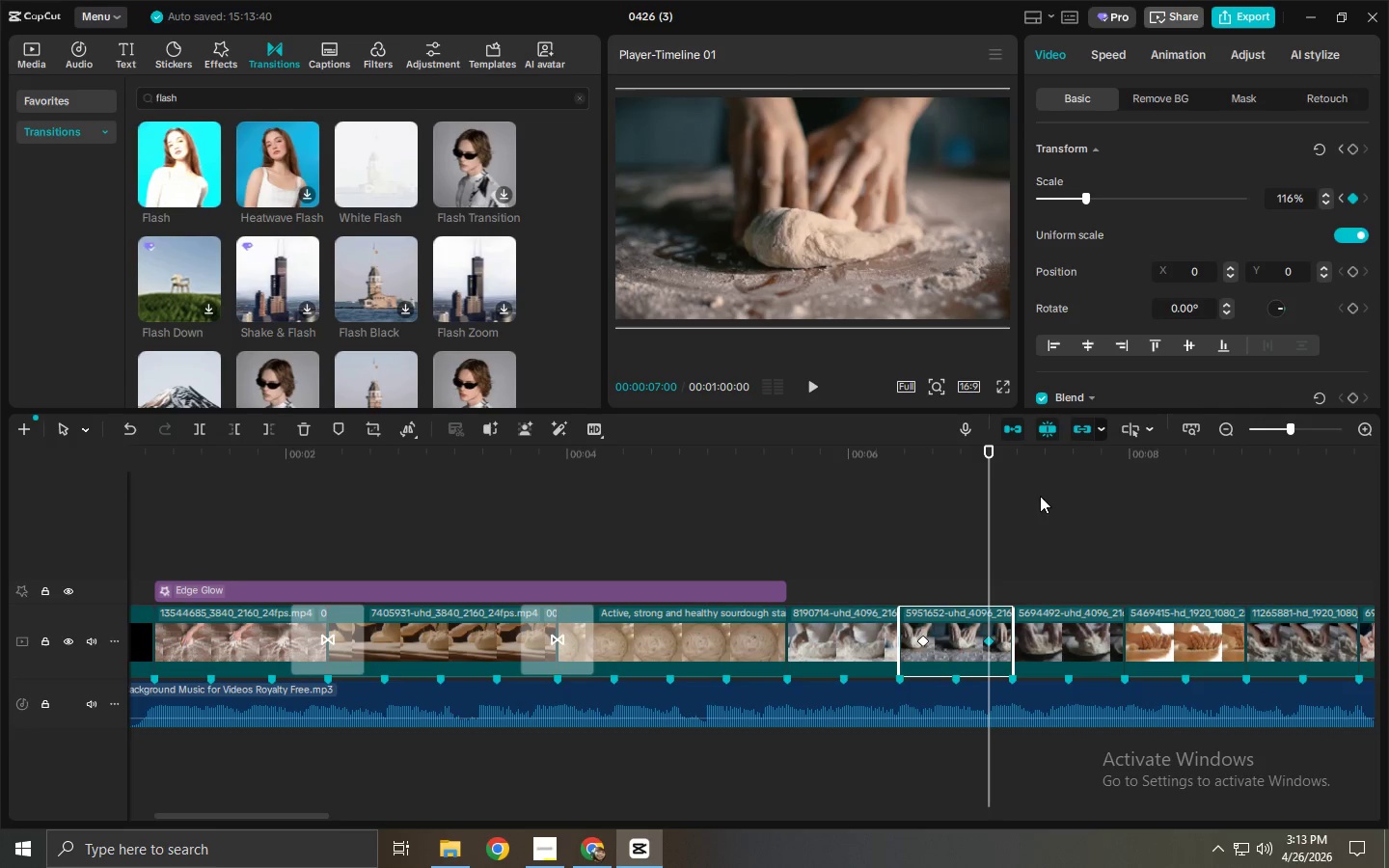 
left_click_drag(start_coordinate=[1015, 464], to_coordinate=[1029, 465])
 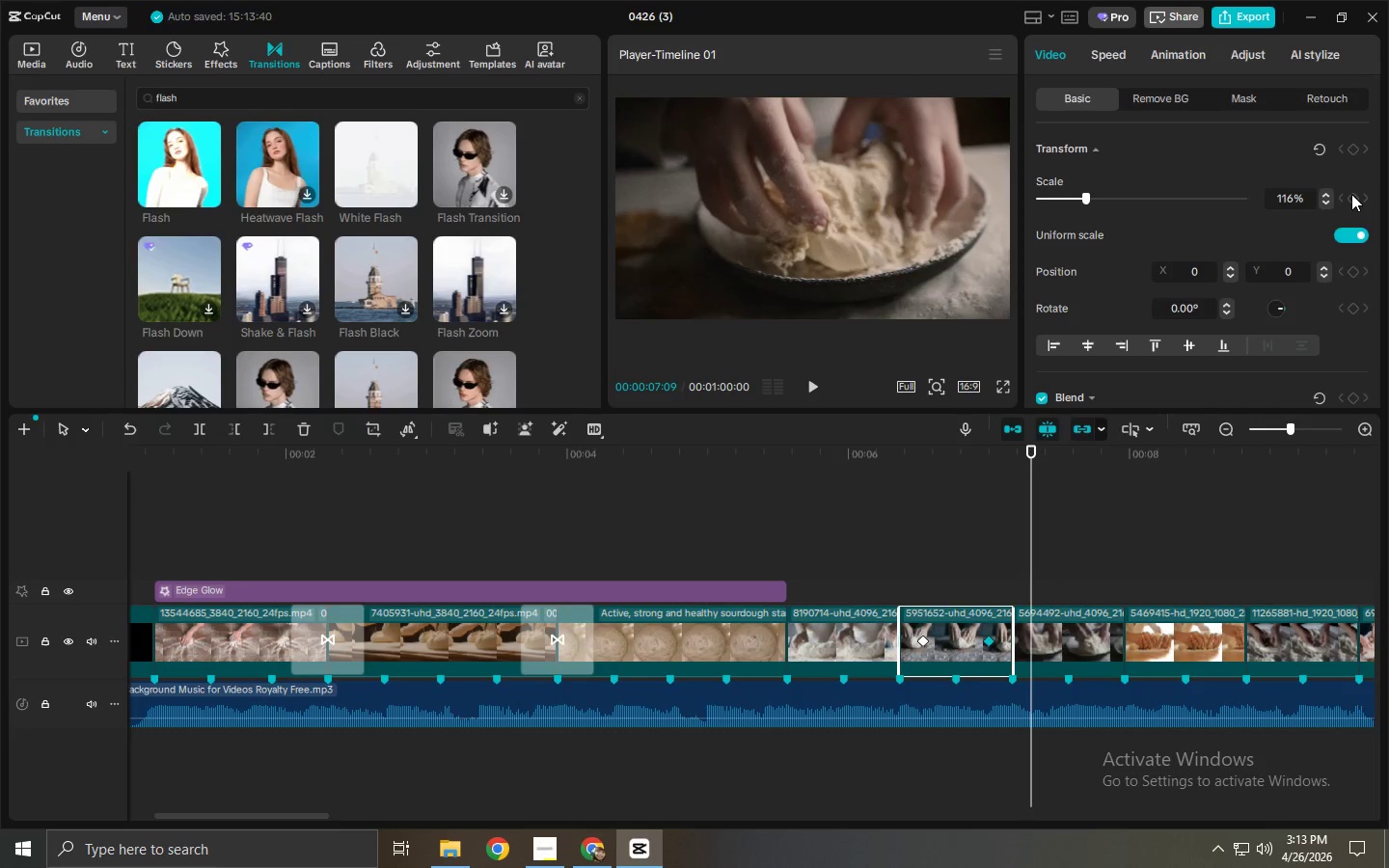 
left_click([1351, 194])
 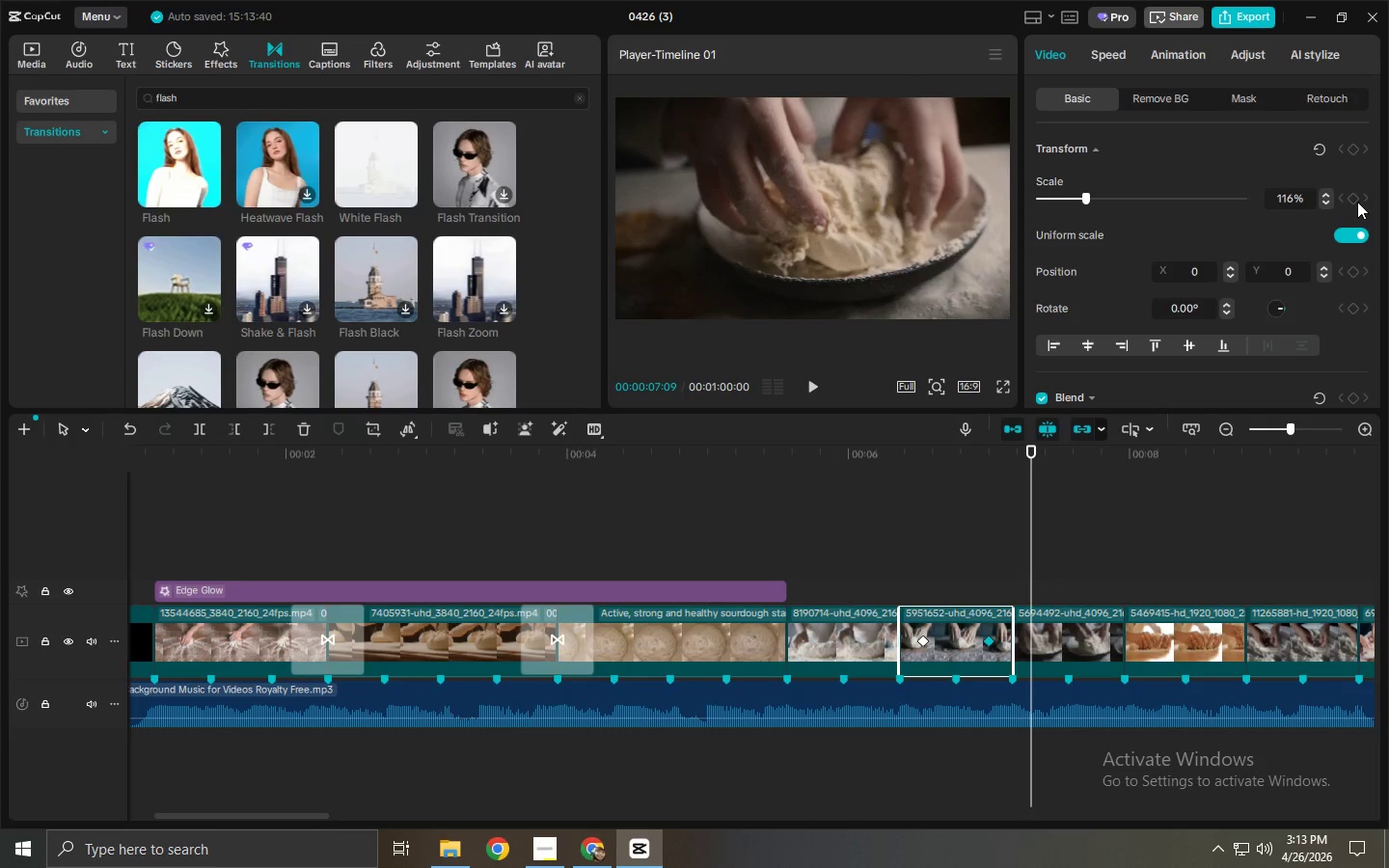 
left_click([1066, 641])
 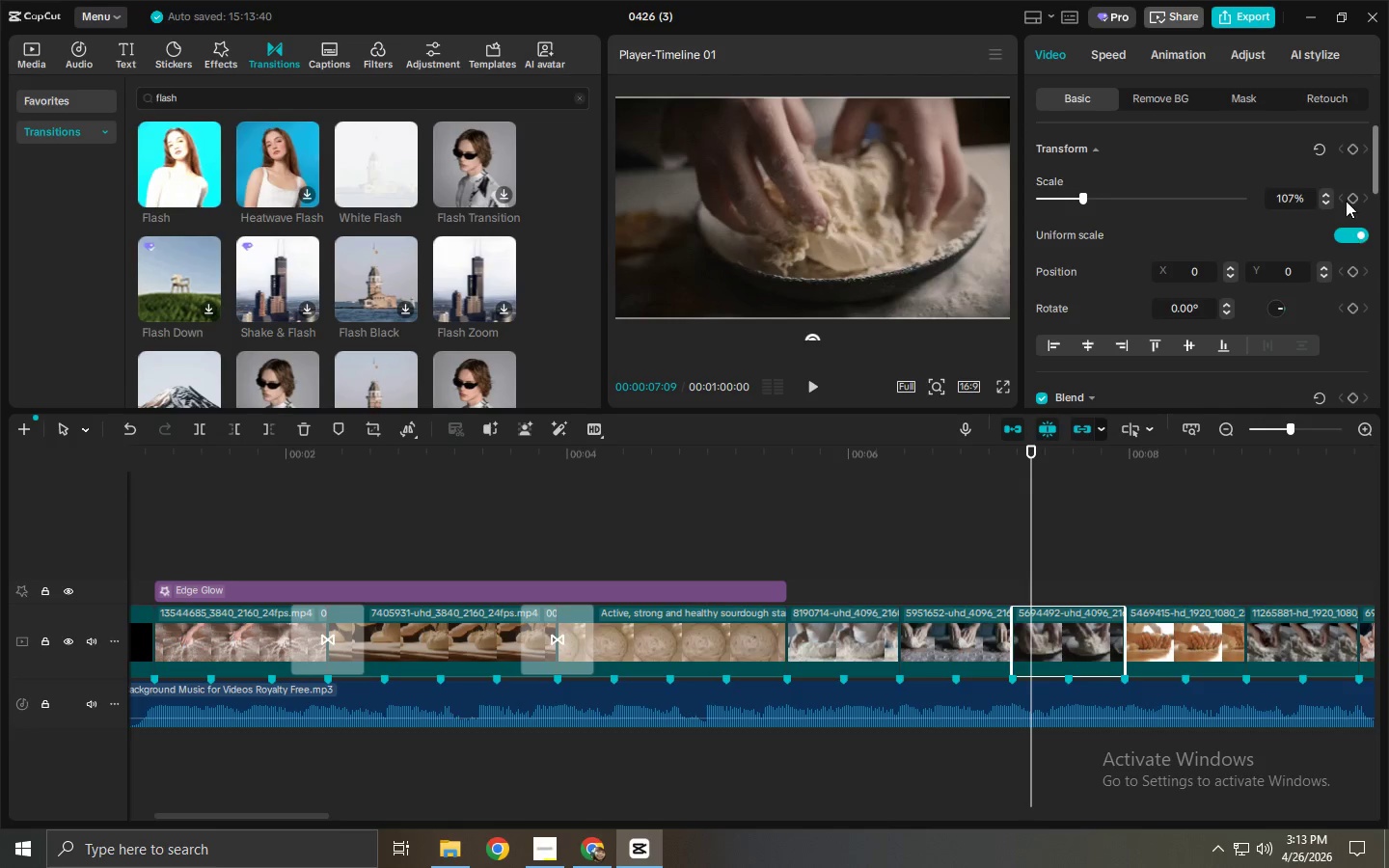 
left_click([1357, 202])
 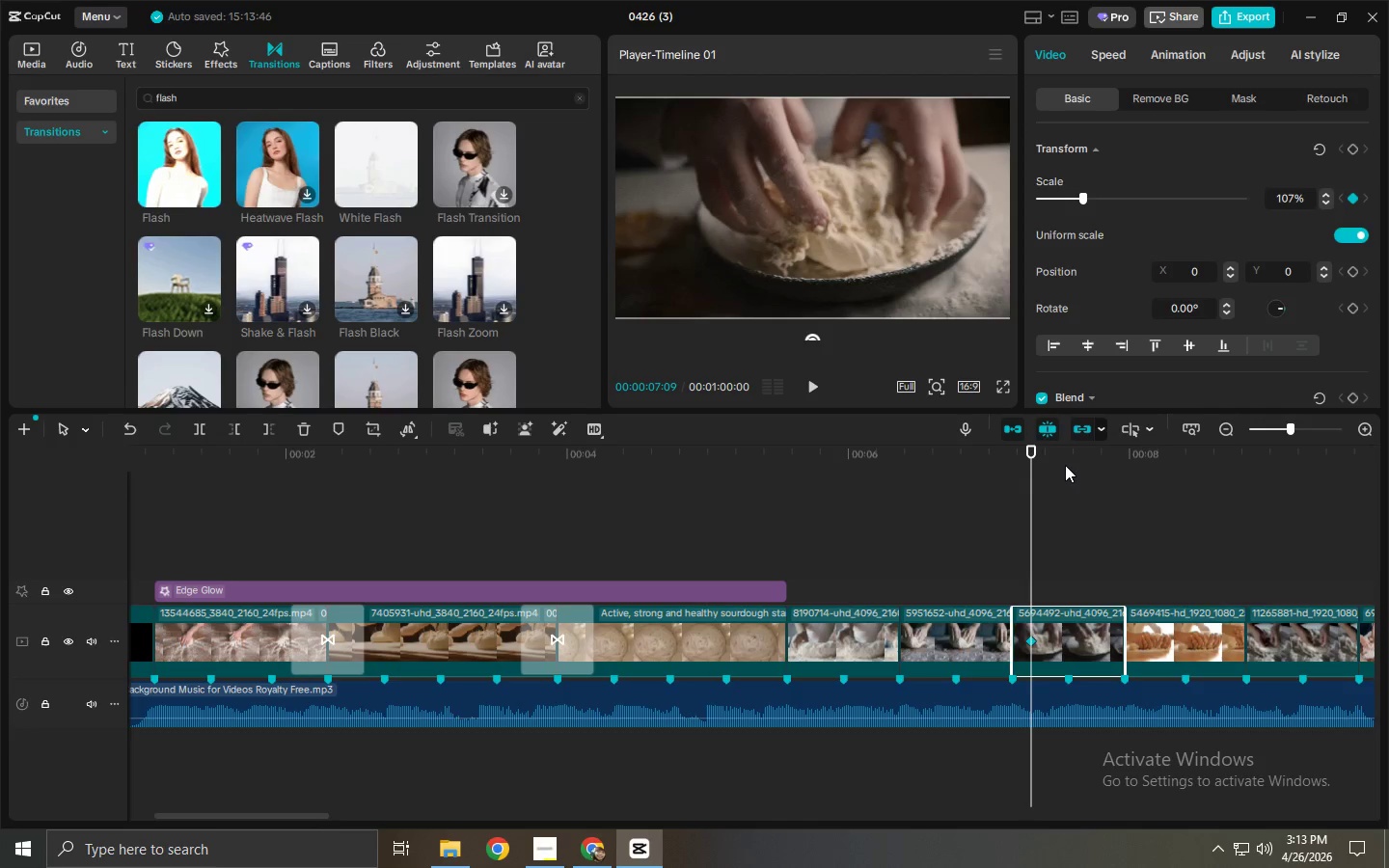 
left_click_drag(start_coordinate=[1064, 455], to_coordinate=[1094, 457])
 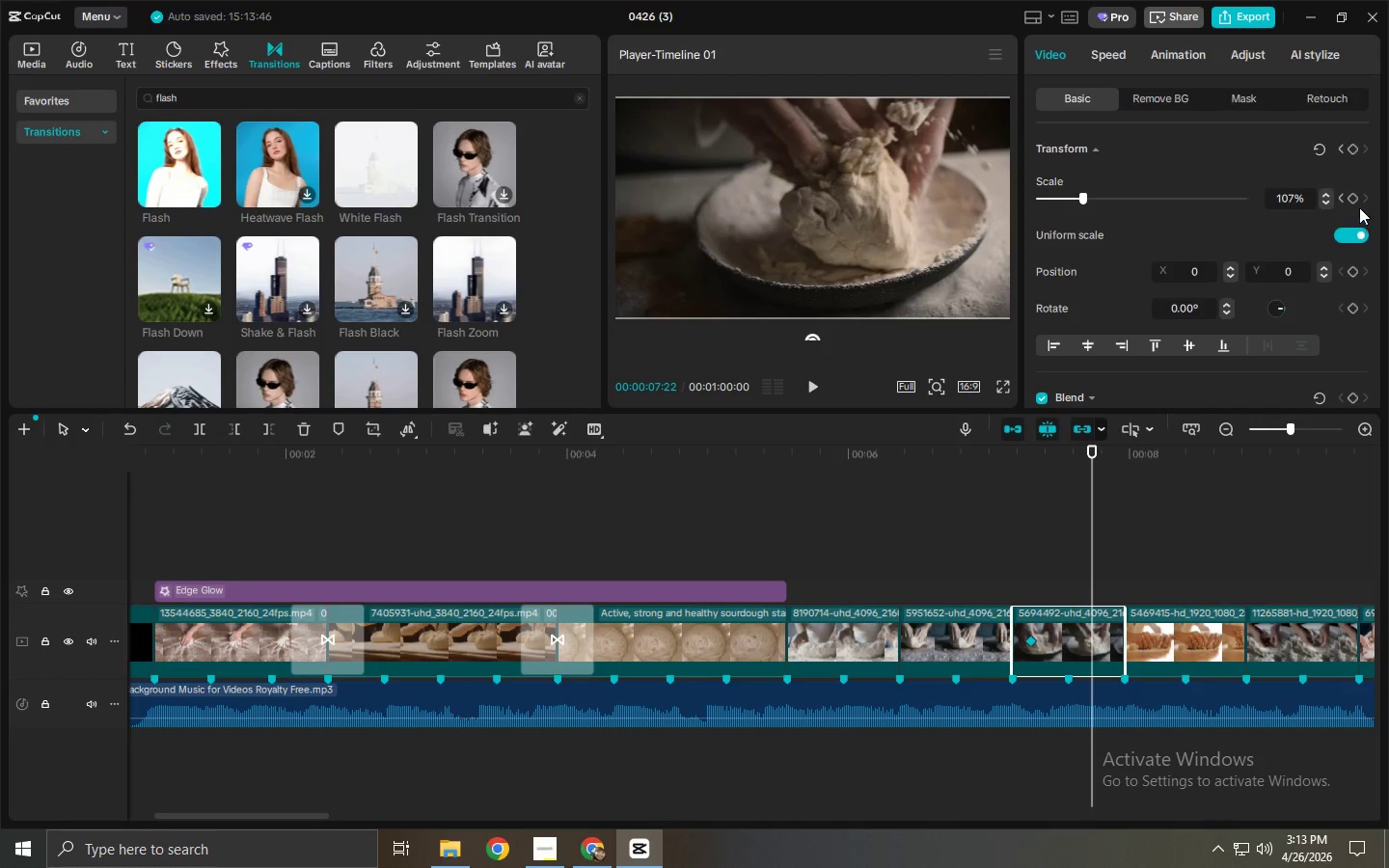 
left_click([1352, 200])
 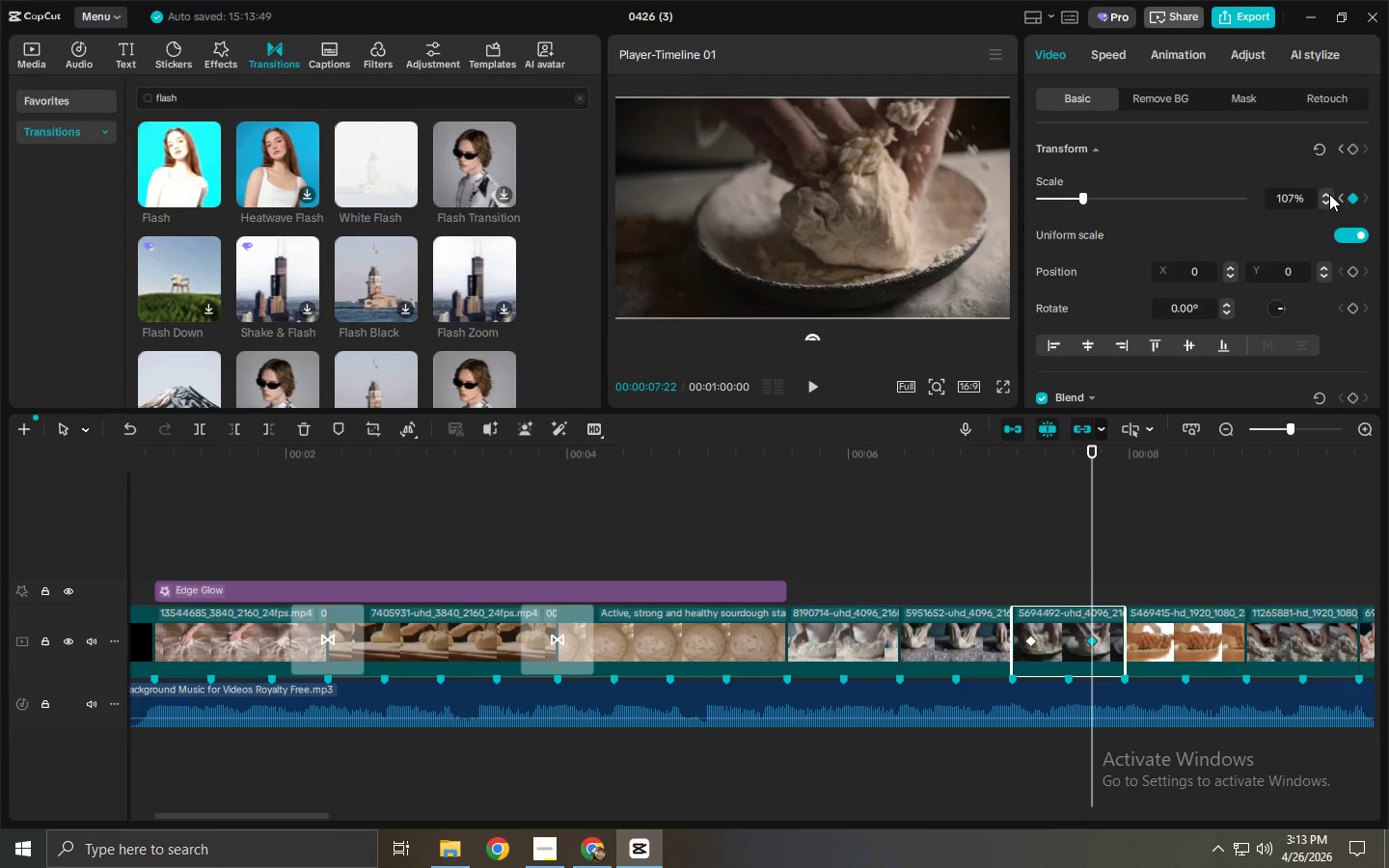 
double_click([1329, 194])
 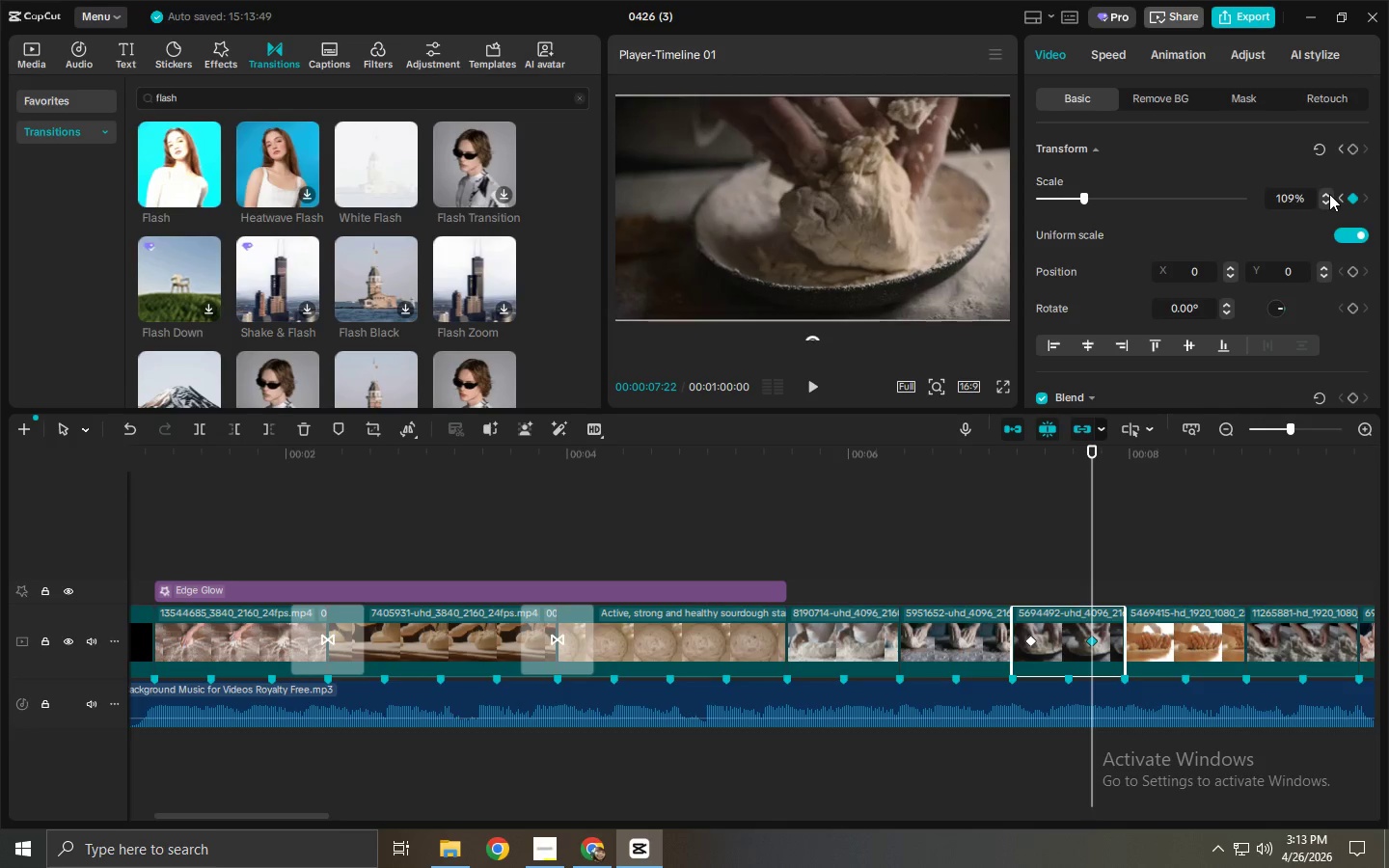 
triple_click([1329, 194])
 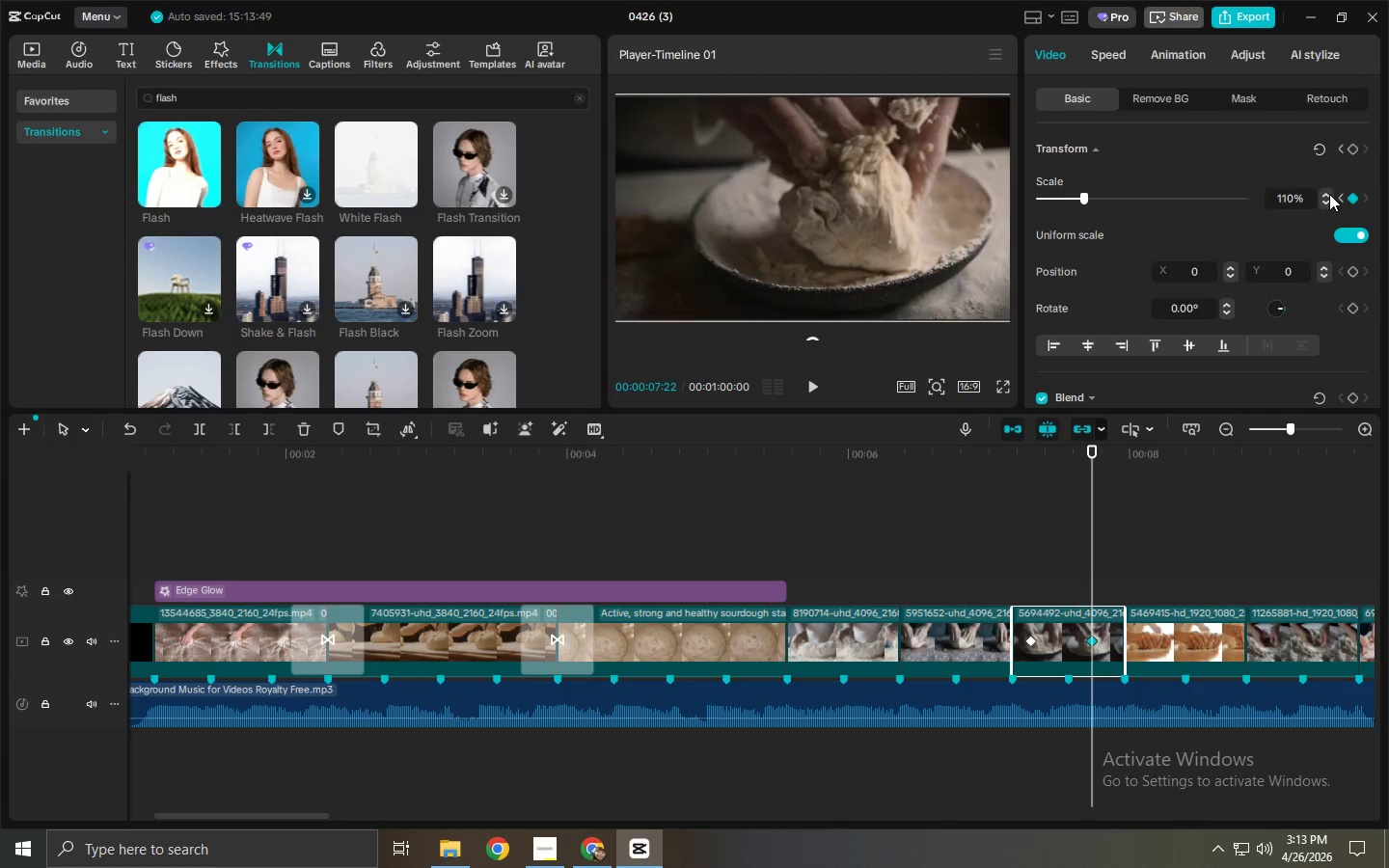 
triple_click([1329, 194])
 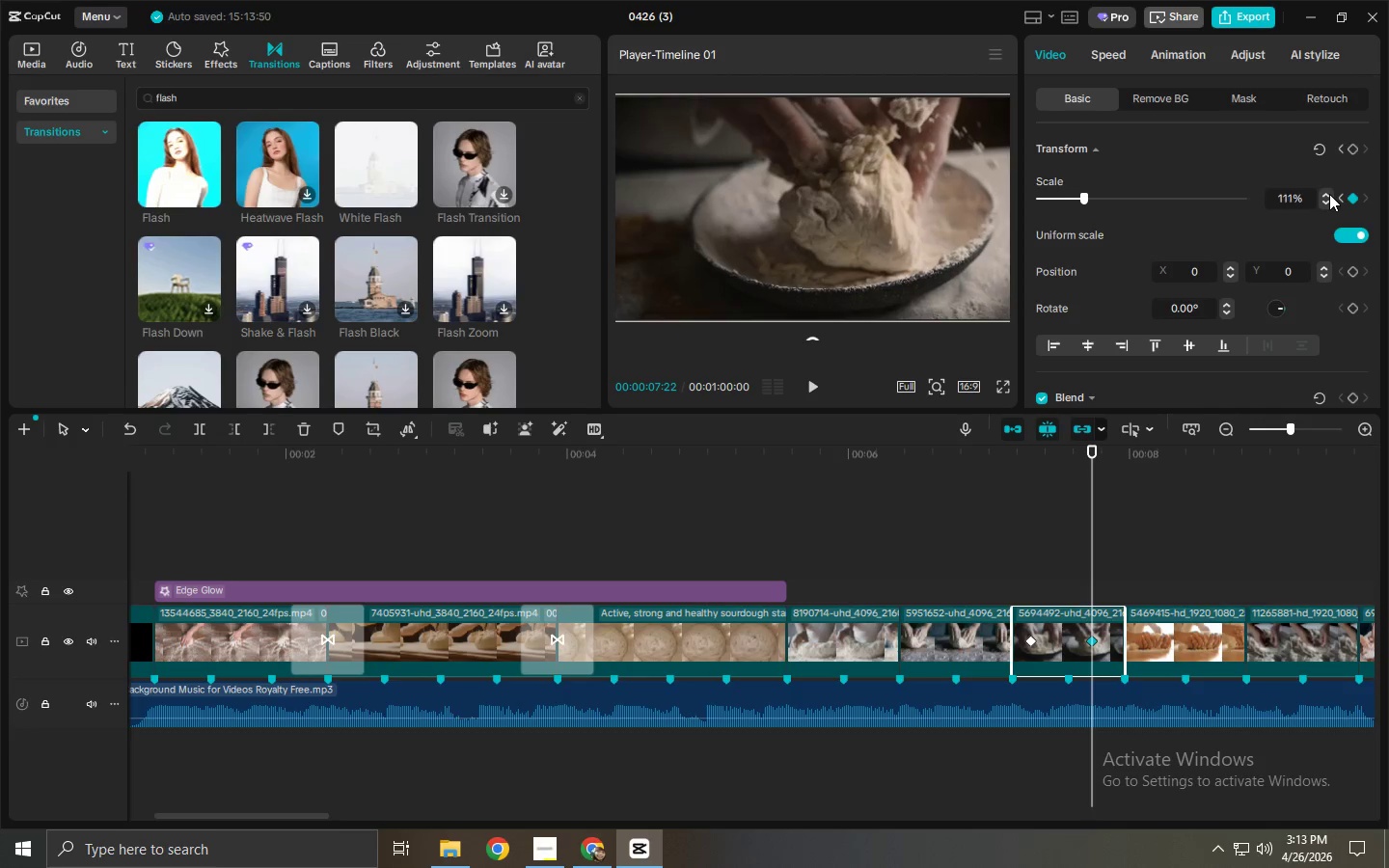 
triple_click([1329, 194])
 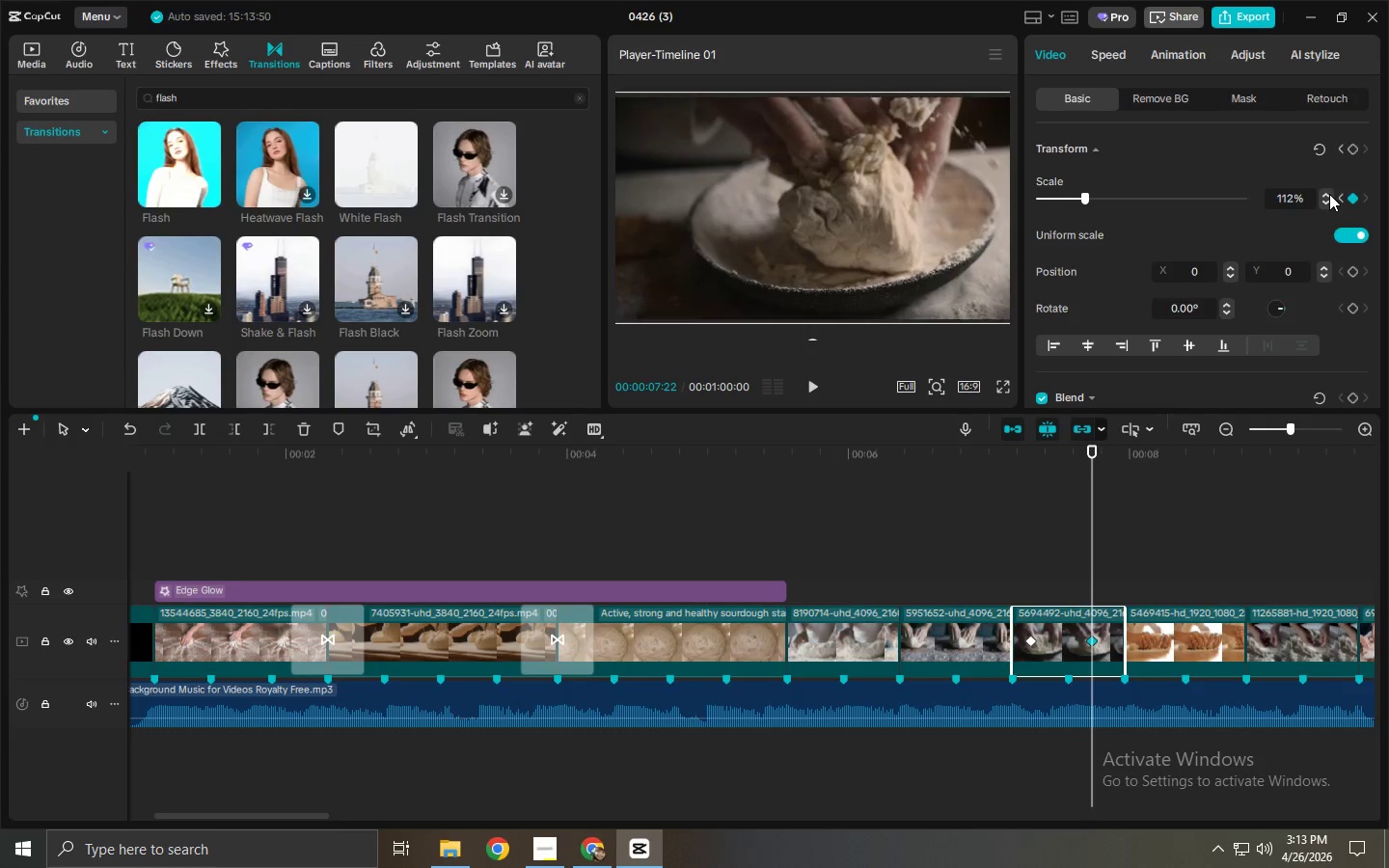 
triple_click([1329, 194])
 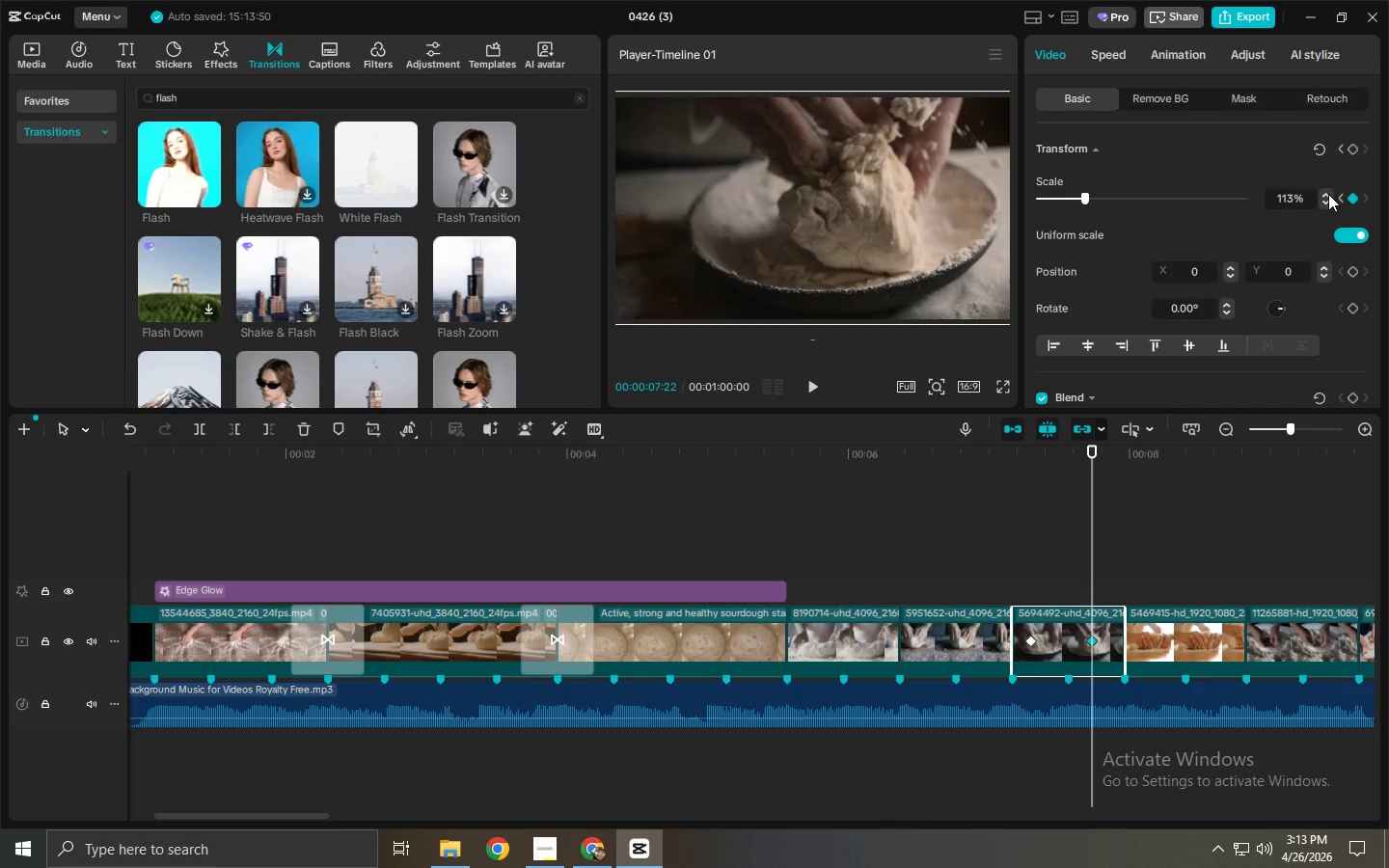 
triple_click([1328, 194])
 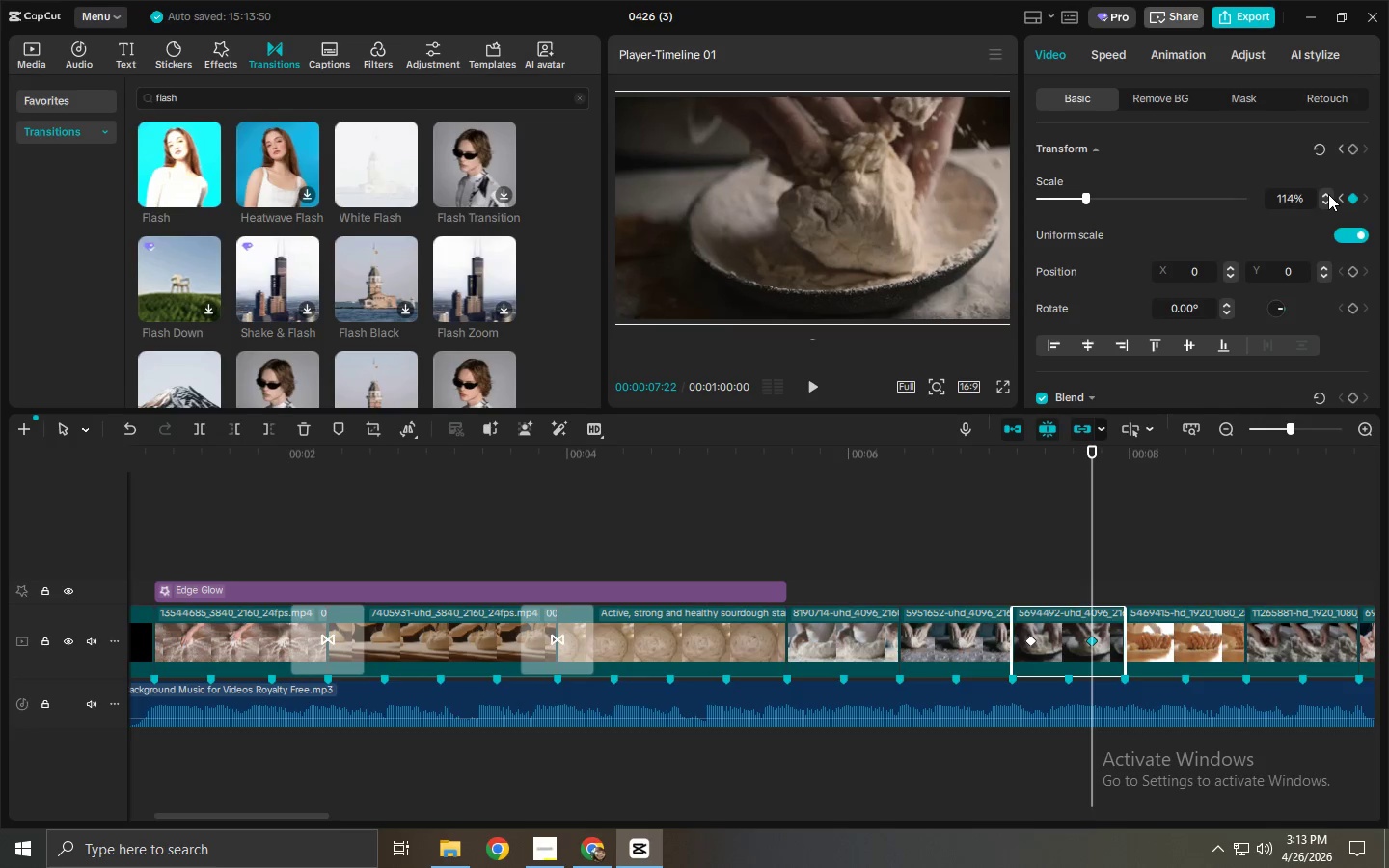 
triple_click([1328, 194])
 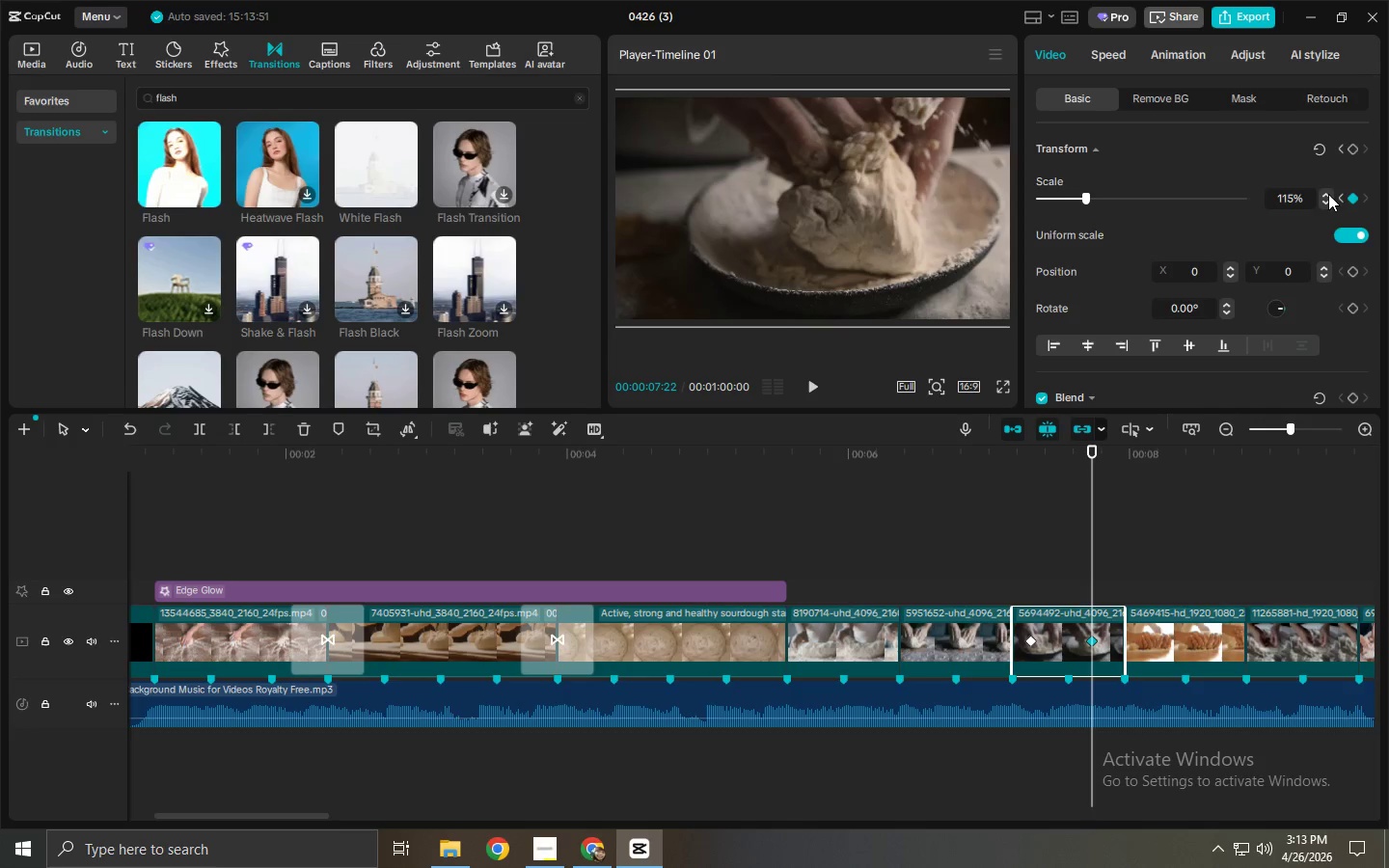 
triple_click([1328, 194])
 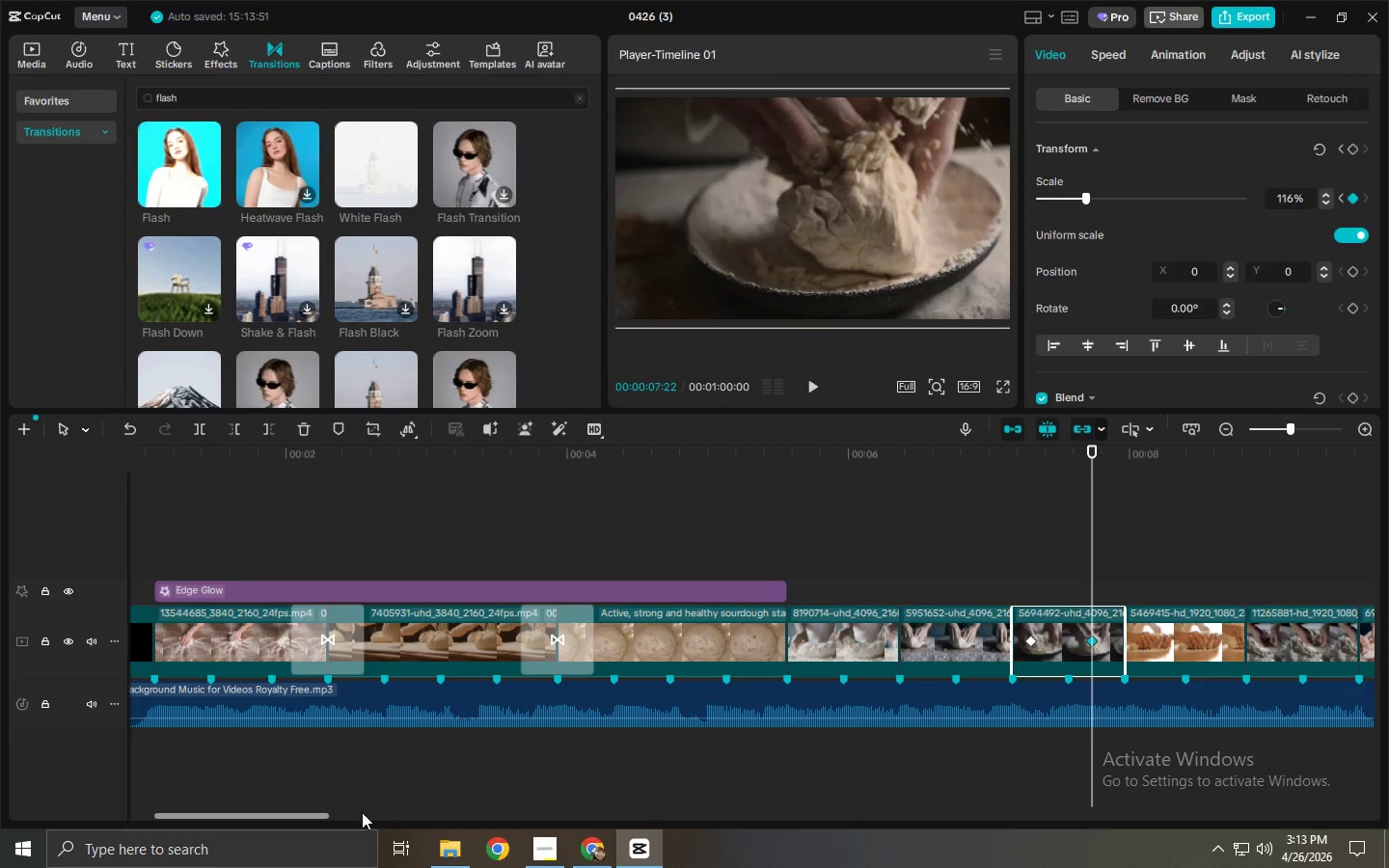 
left_click_drag(start_coordinate=[298, 815], to_coordinate=[372, 819])
 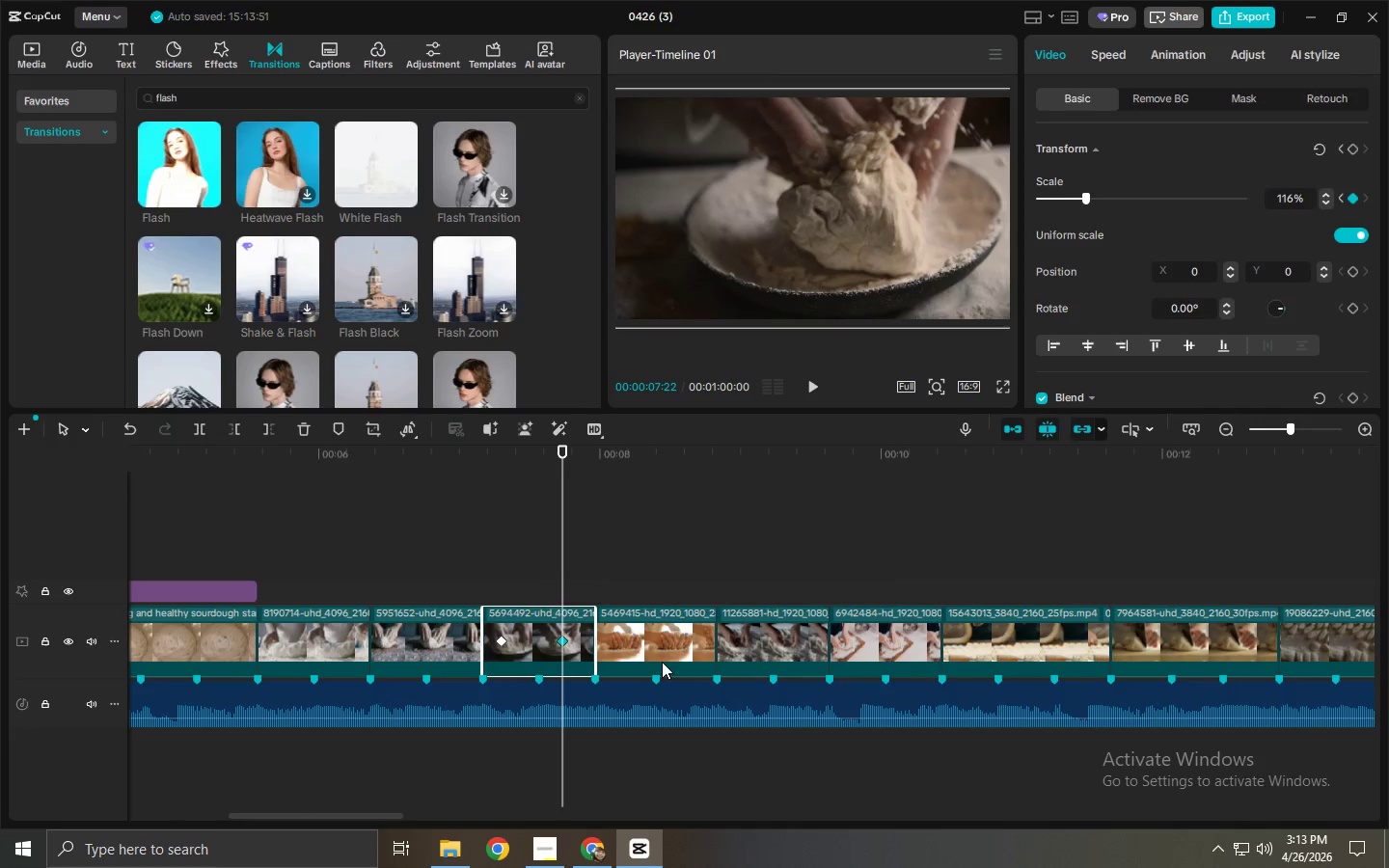 
left_click([667, 654])
 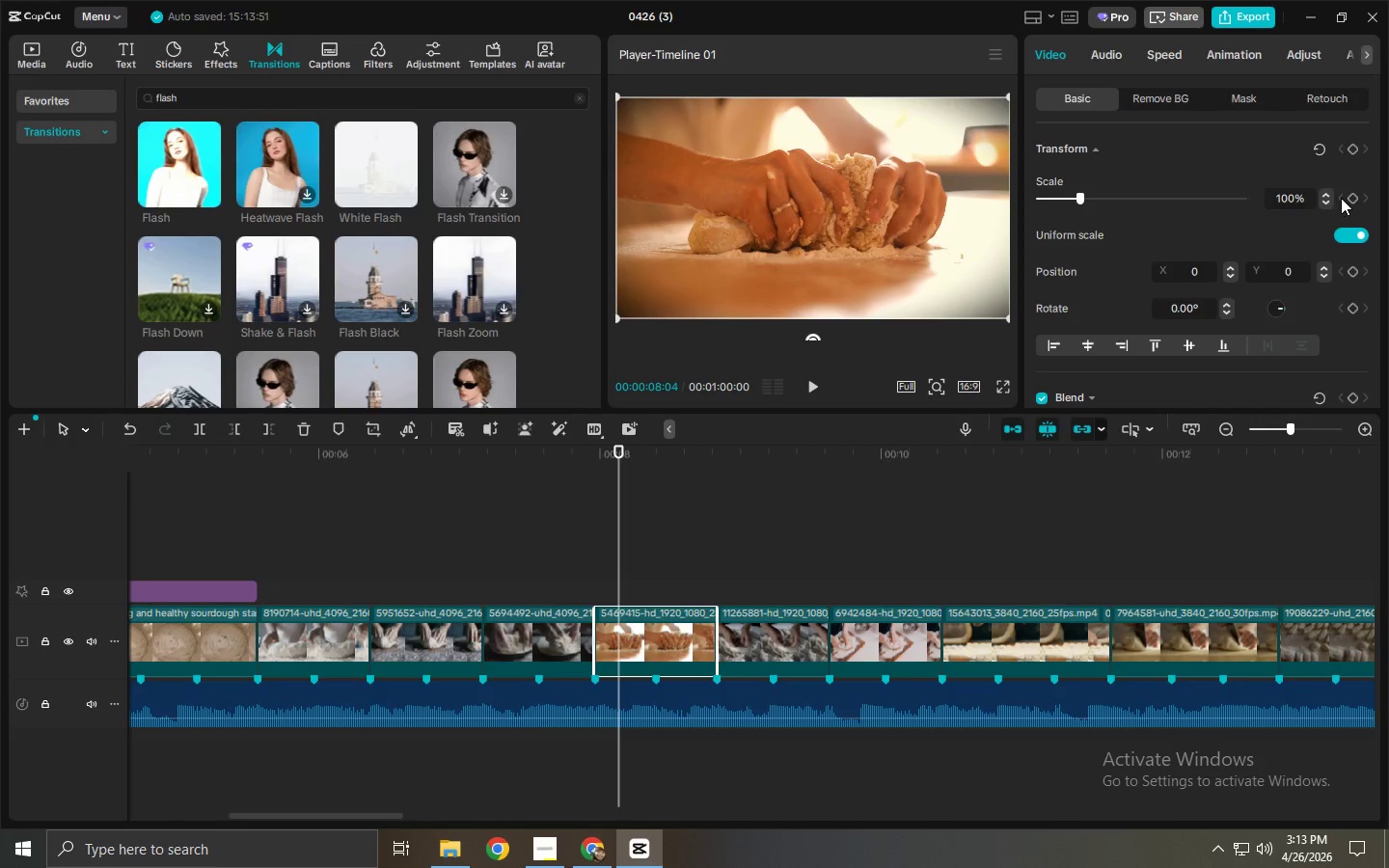 
left_click([1348, 200])
 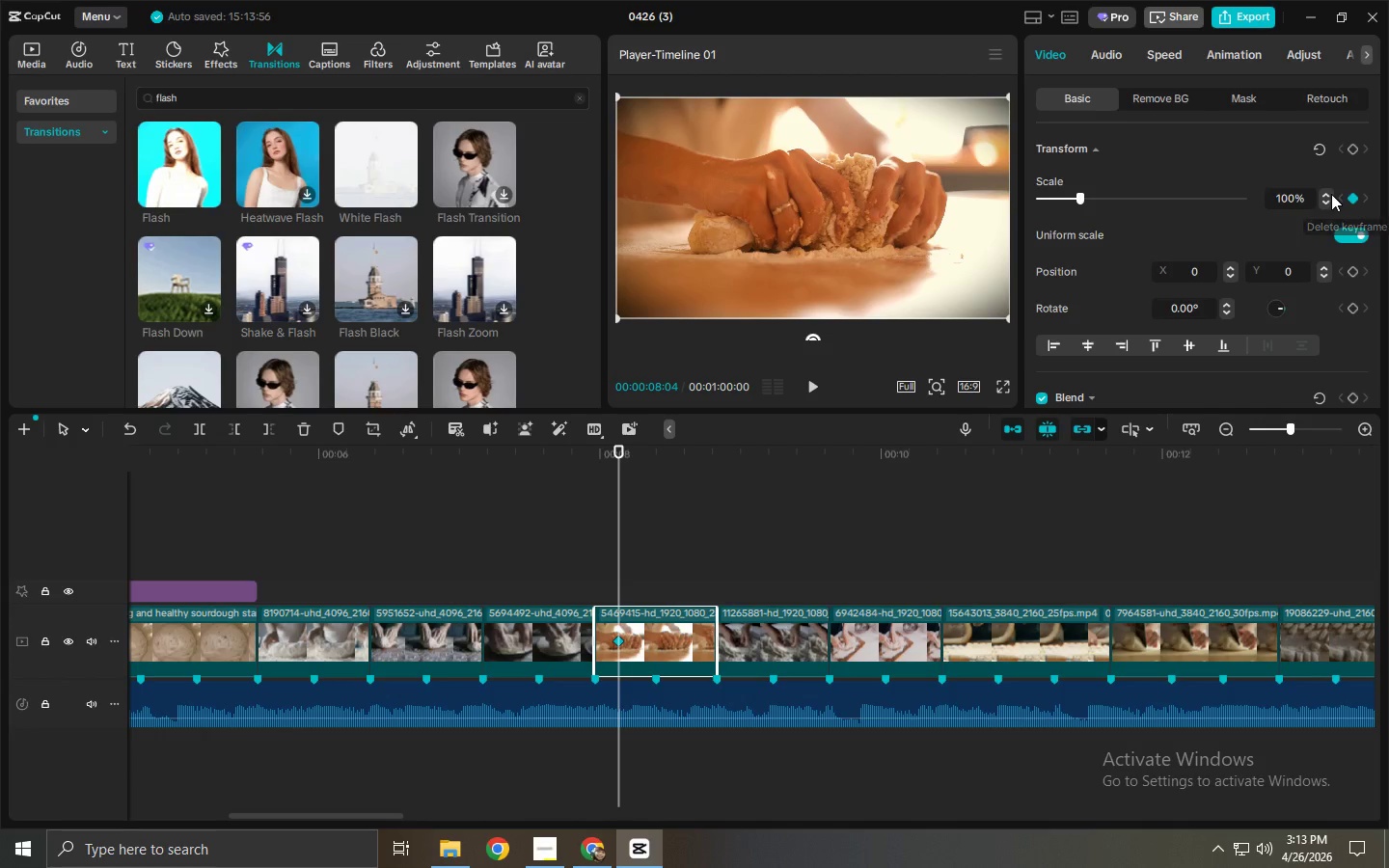 
double_click([1329, 194])
 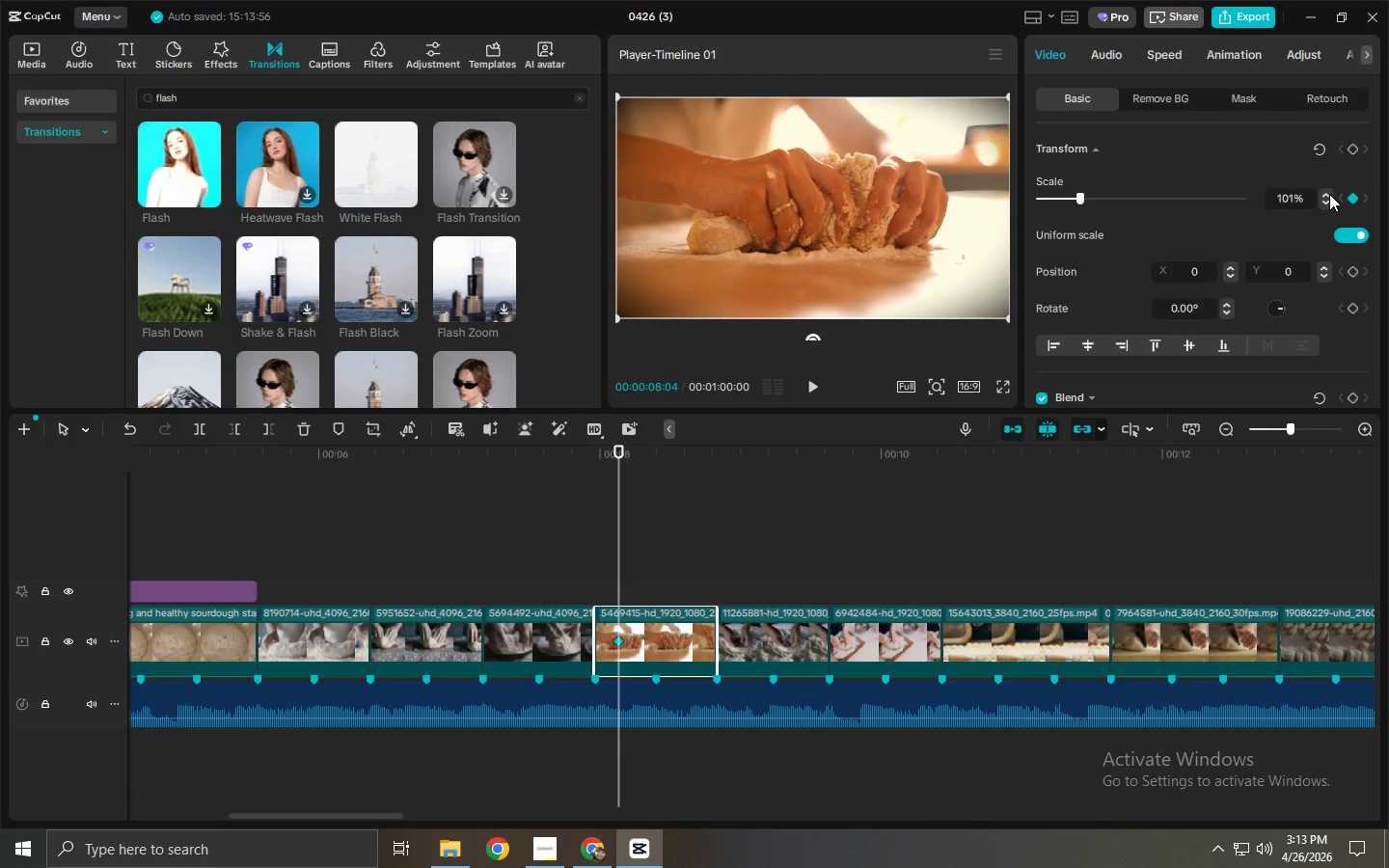 
triple_click([1329, 194])
 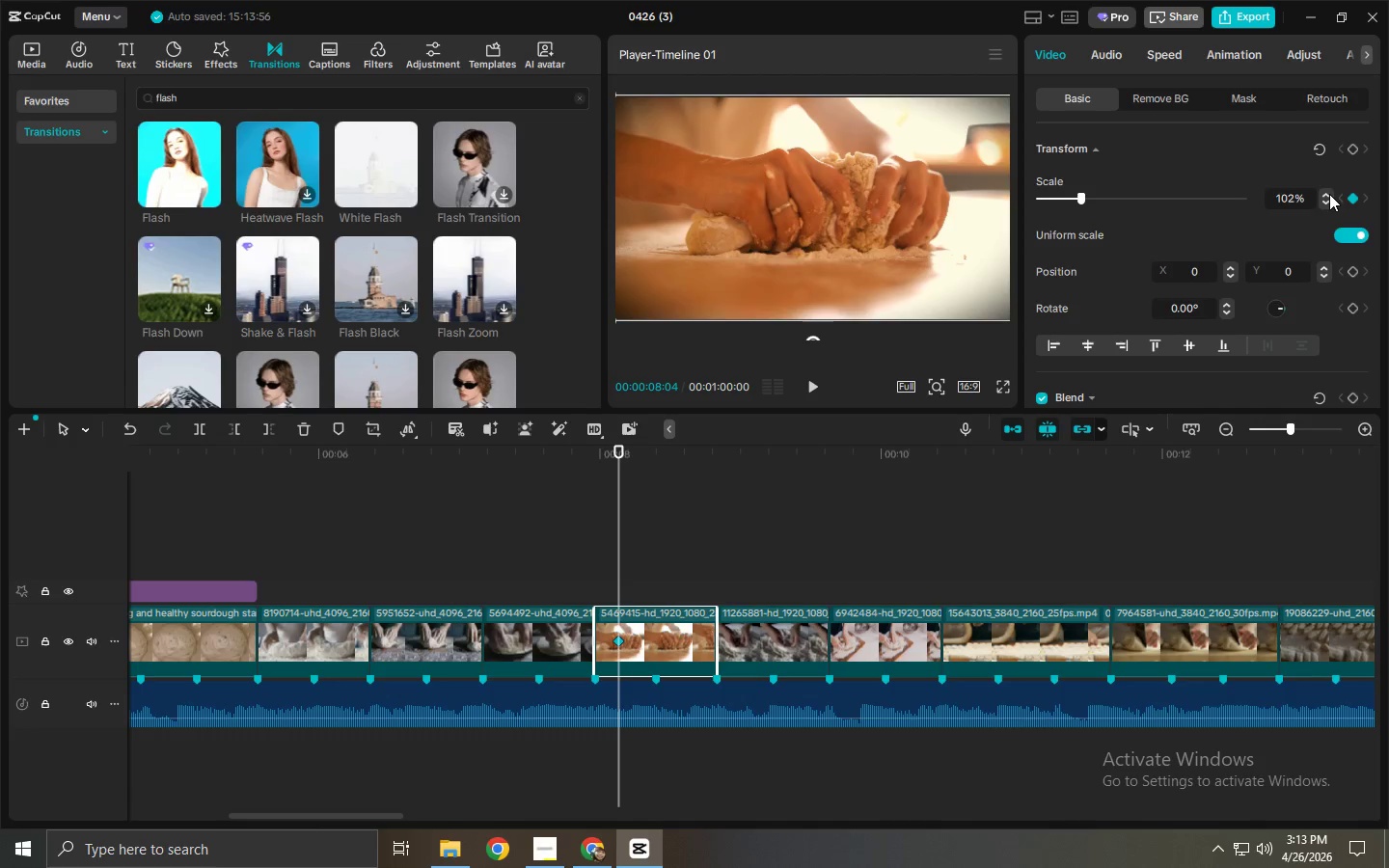 
triple_click([1329, 194])
 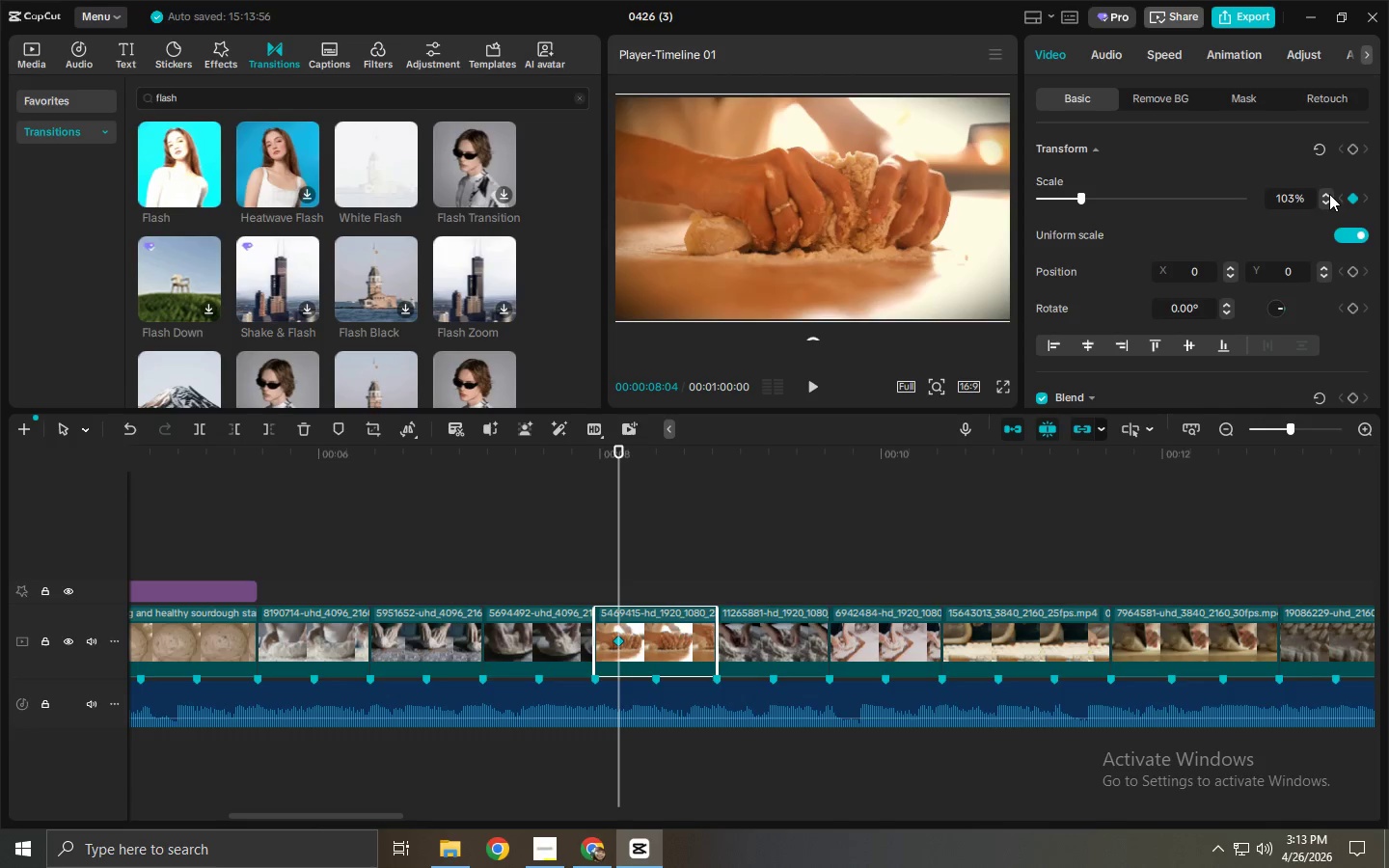 
triple_click([1329, 194])
 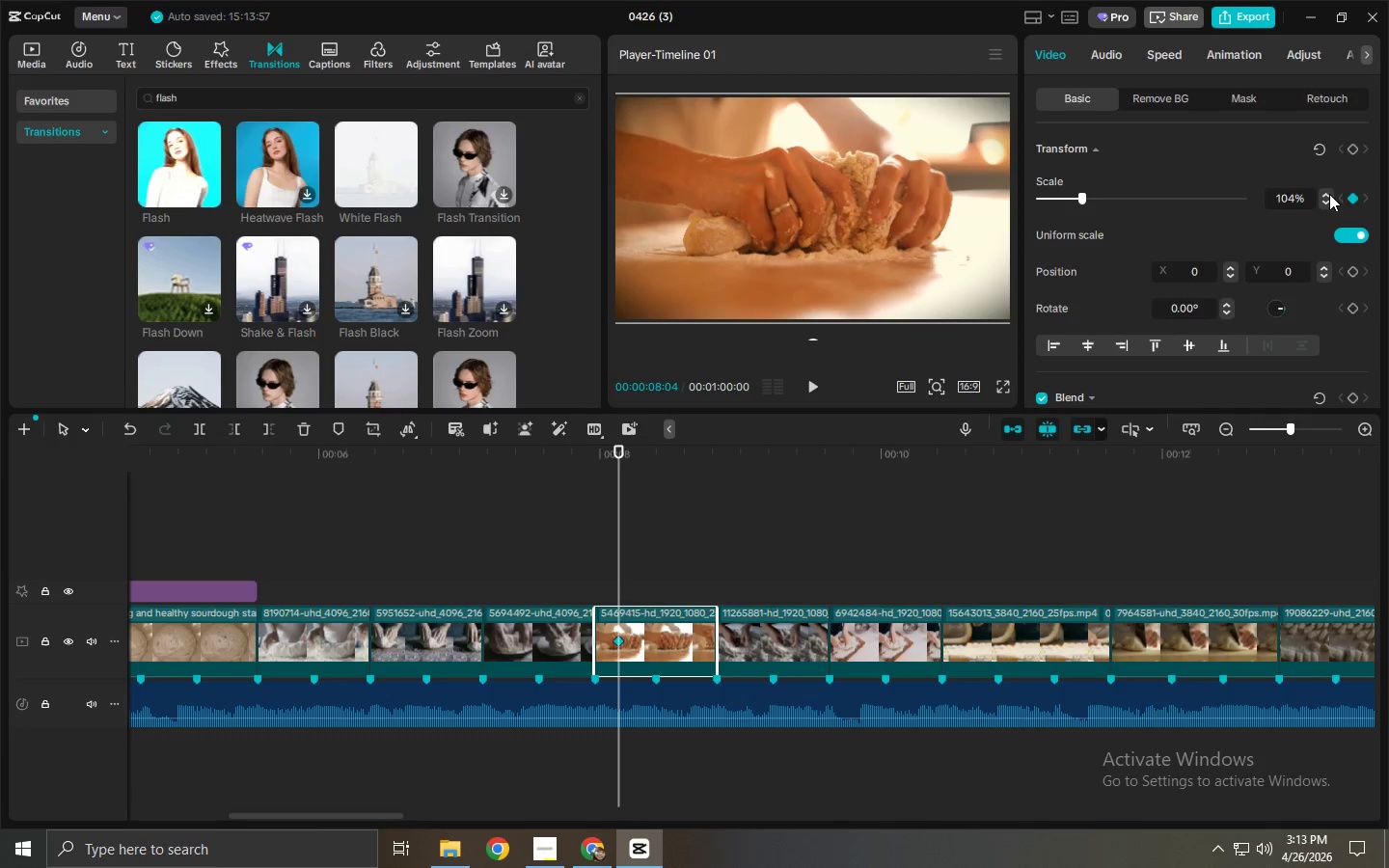 
triple_click([1329, 194])
 